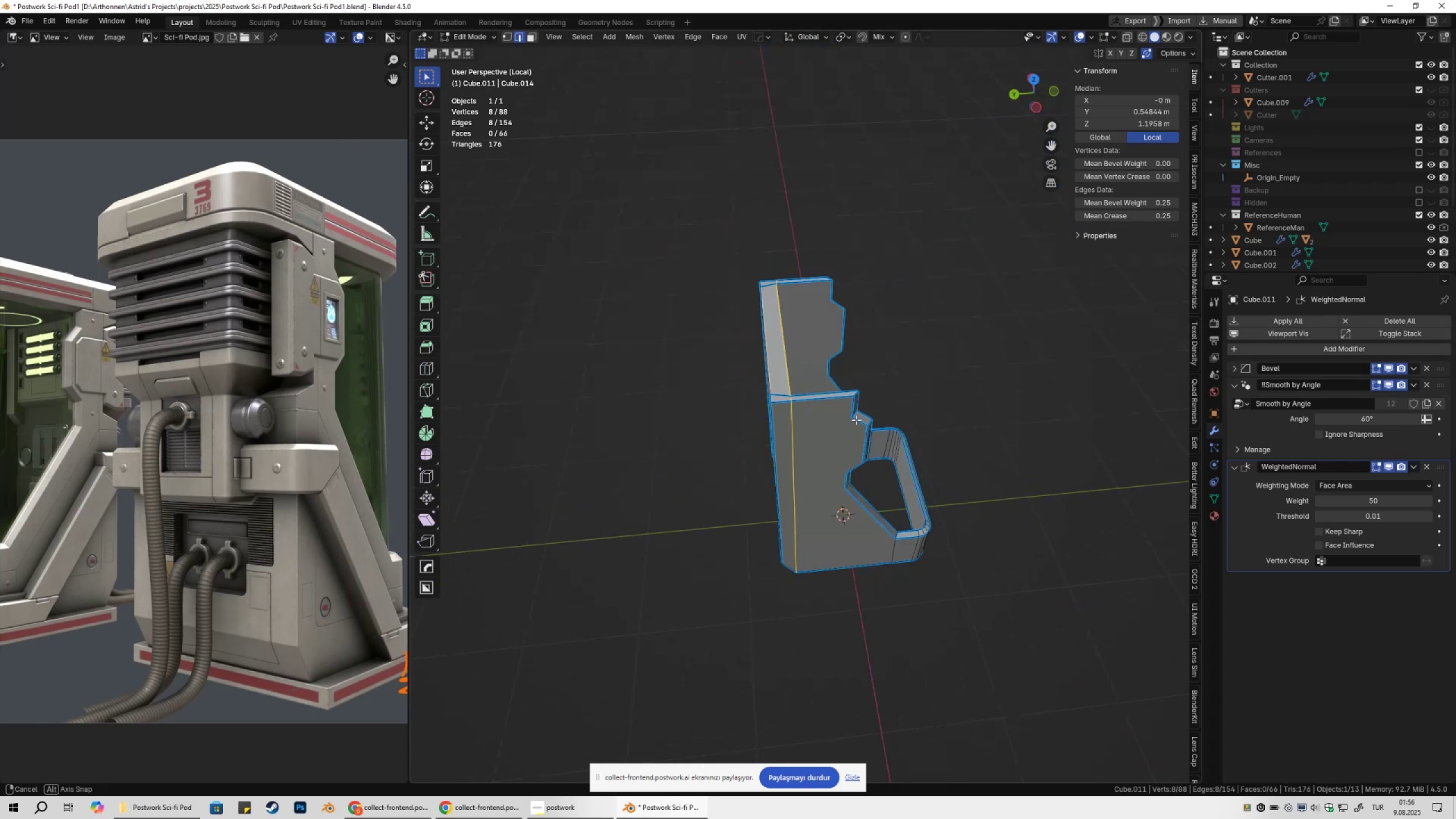 
scroll: coordinate [884, 379], scroll_direction: down, amount: 4.0
 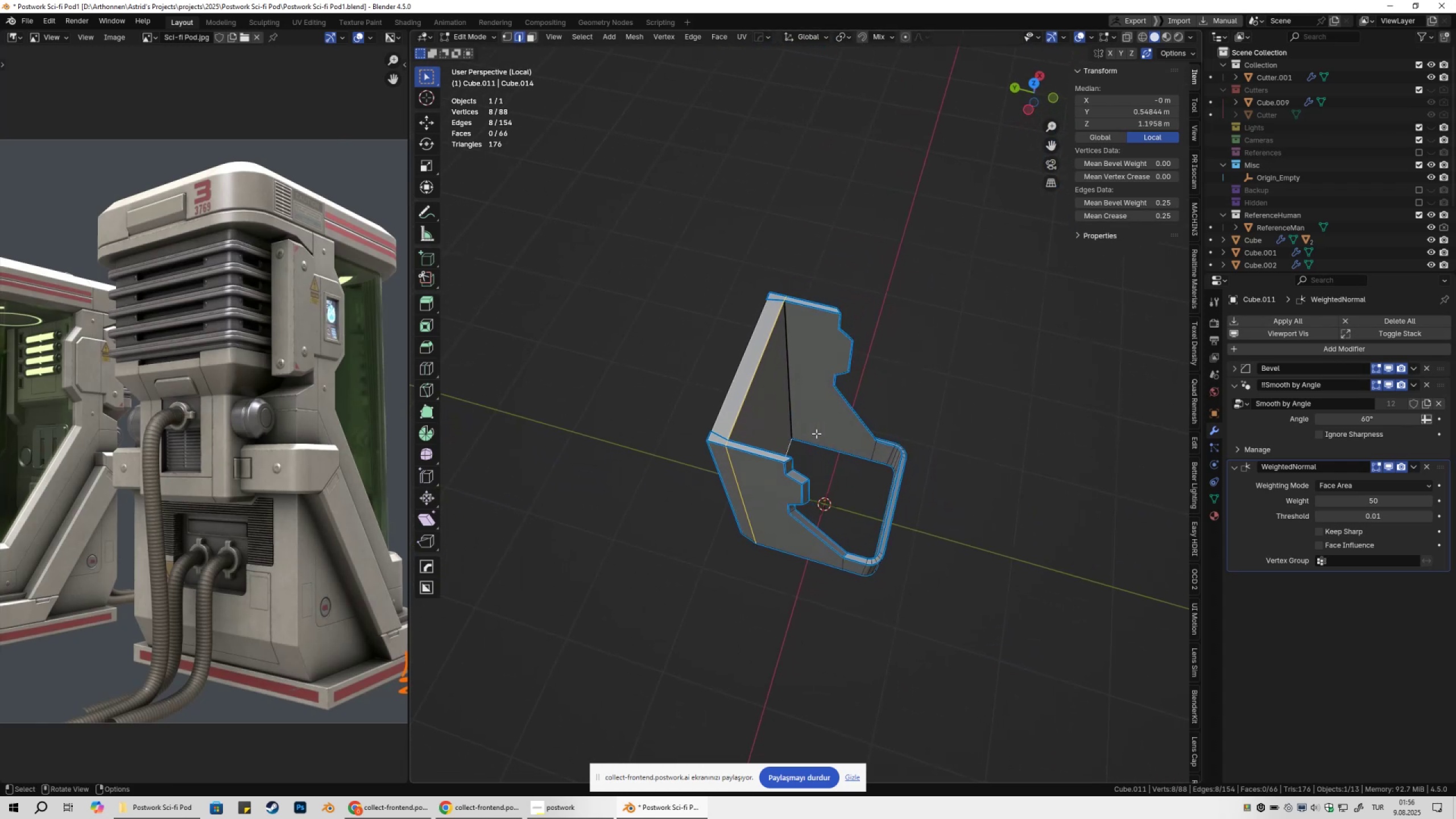 
type(gy)
 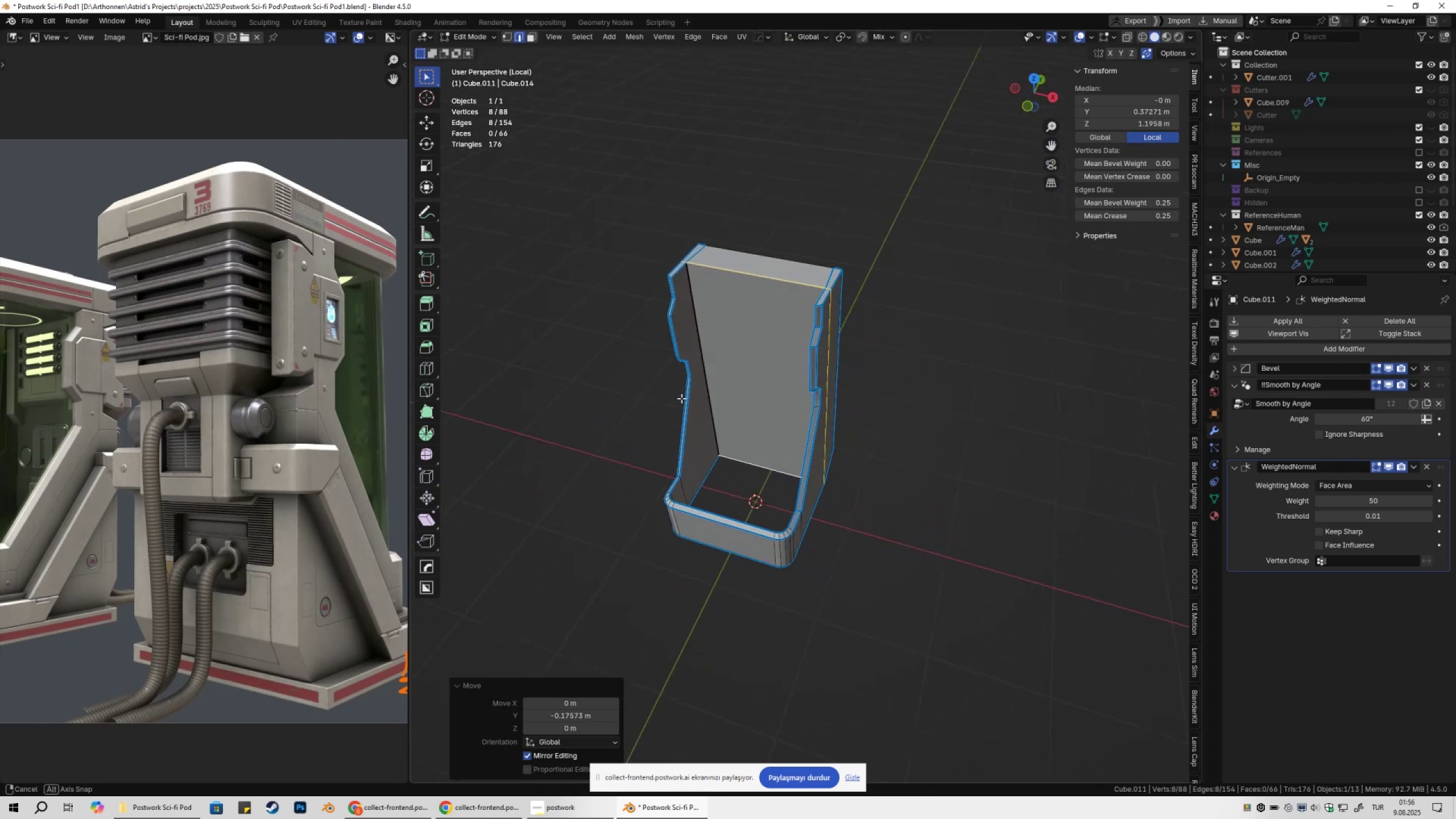 
scroll: coordinate [760, 388], scroll_direction: up, amount: 1.0
 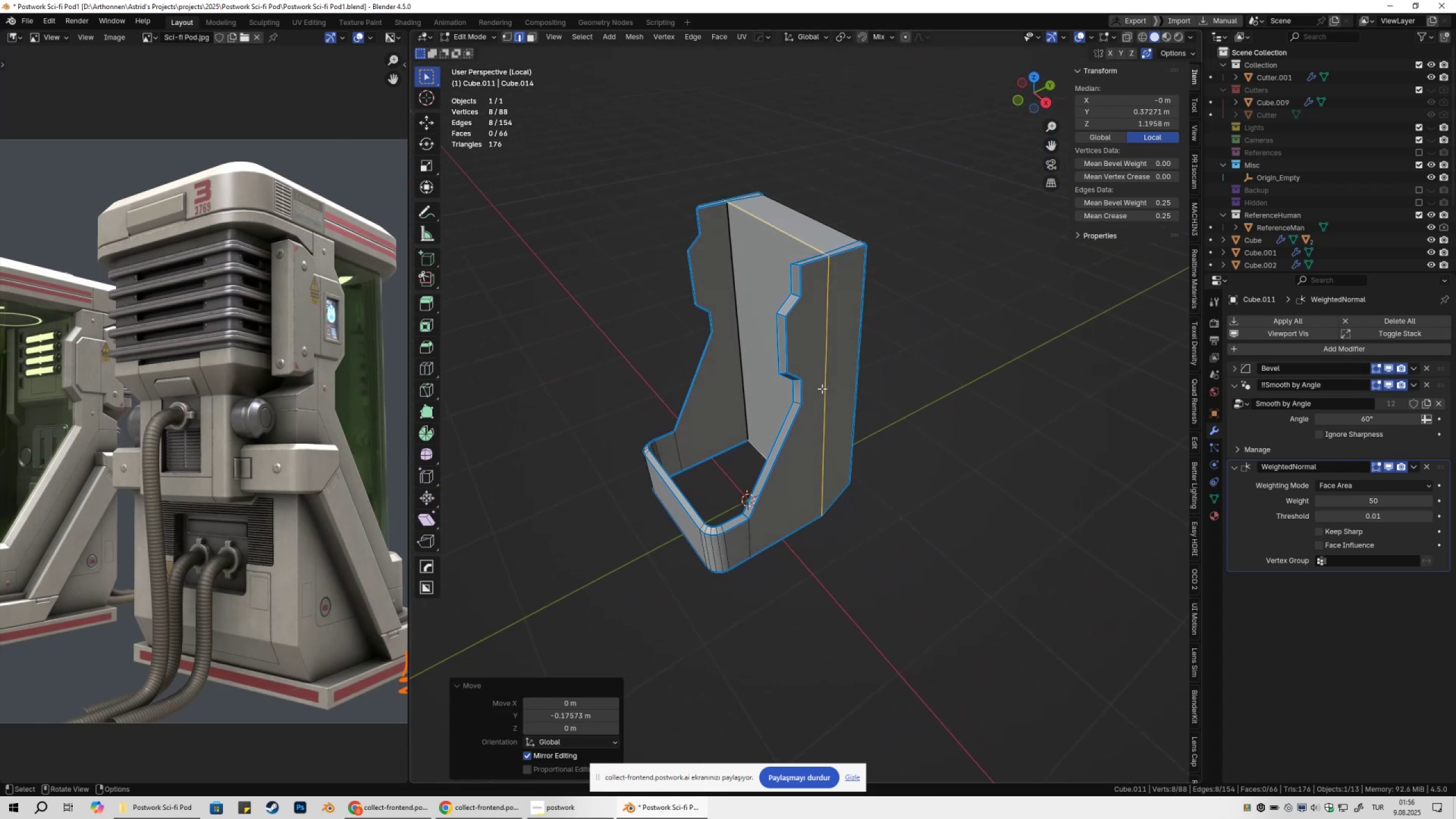 
hold_key(key=ShiftLeft, duration=0.32)
 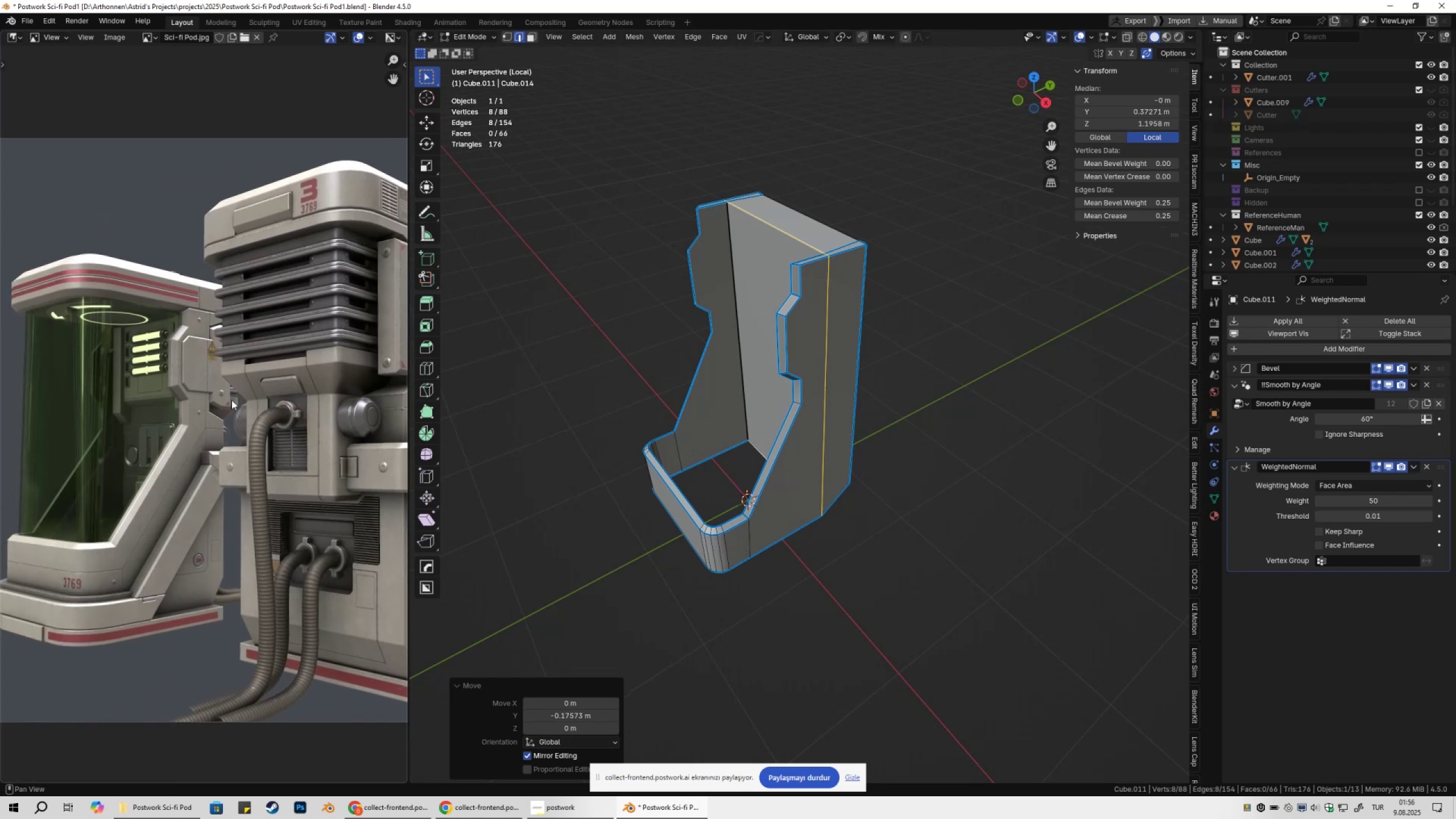 
scroll: coordinate [231, 400], scroll_direction: up, amount: 1.0
 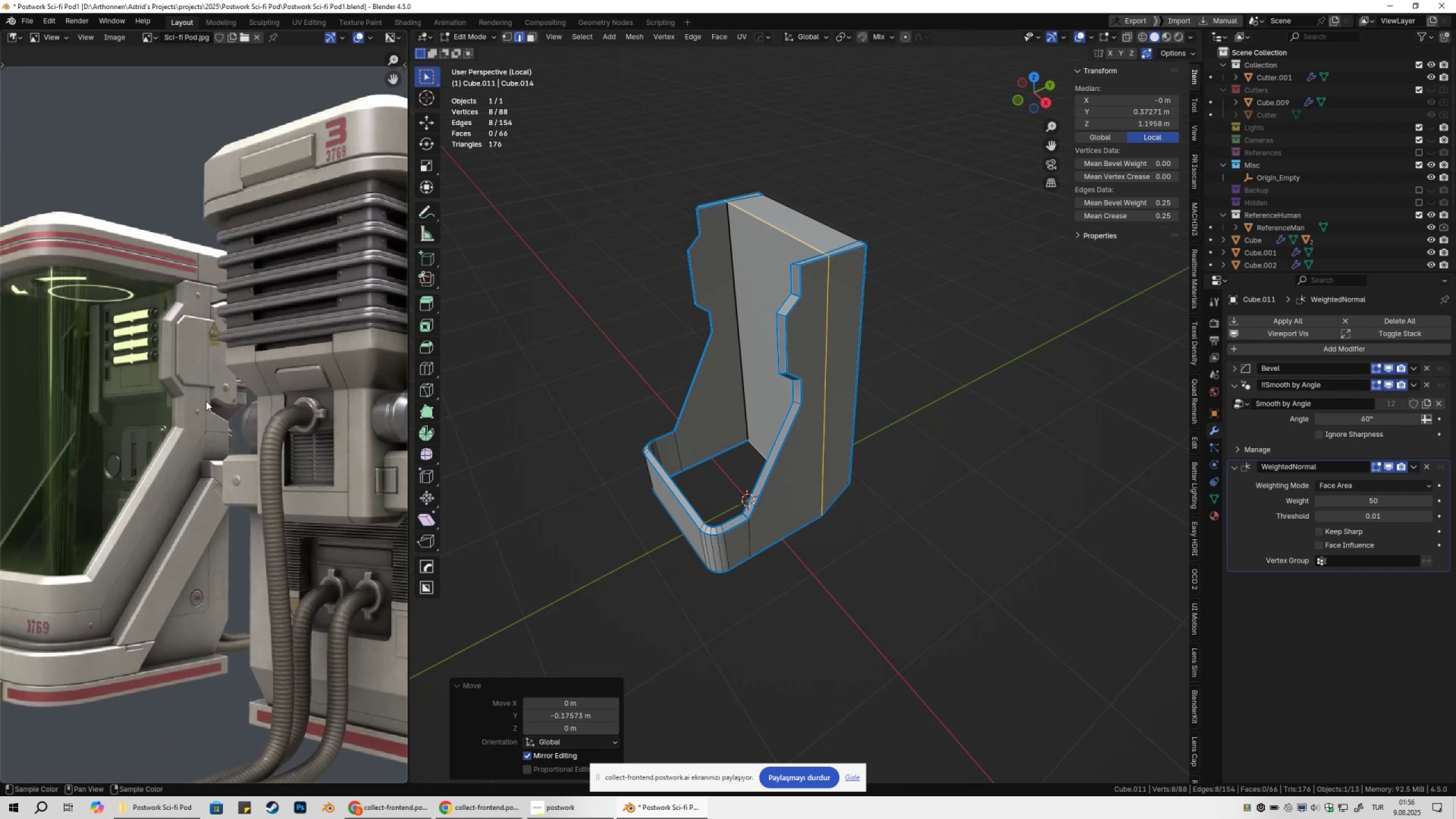 
type(gy)
 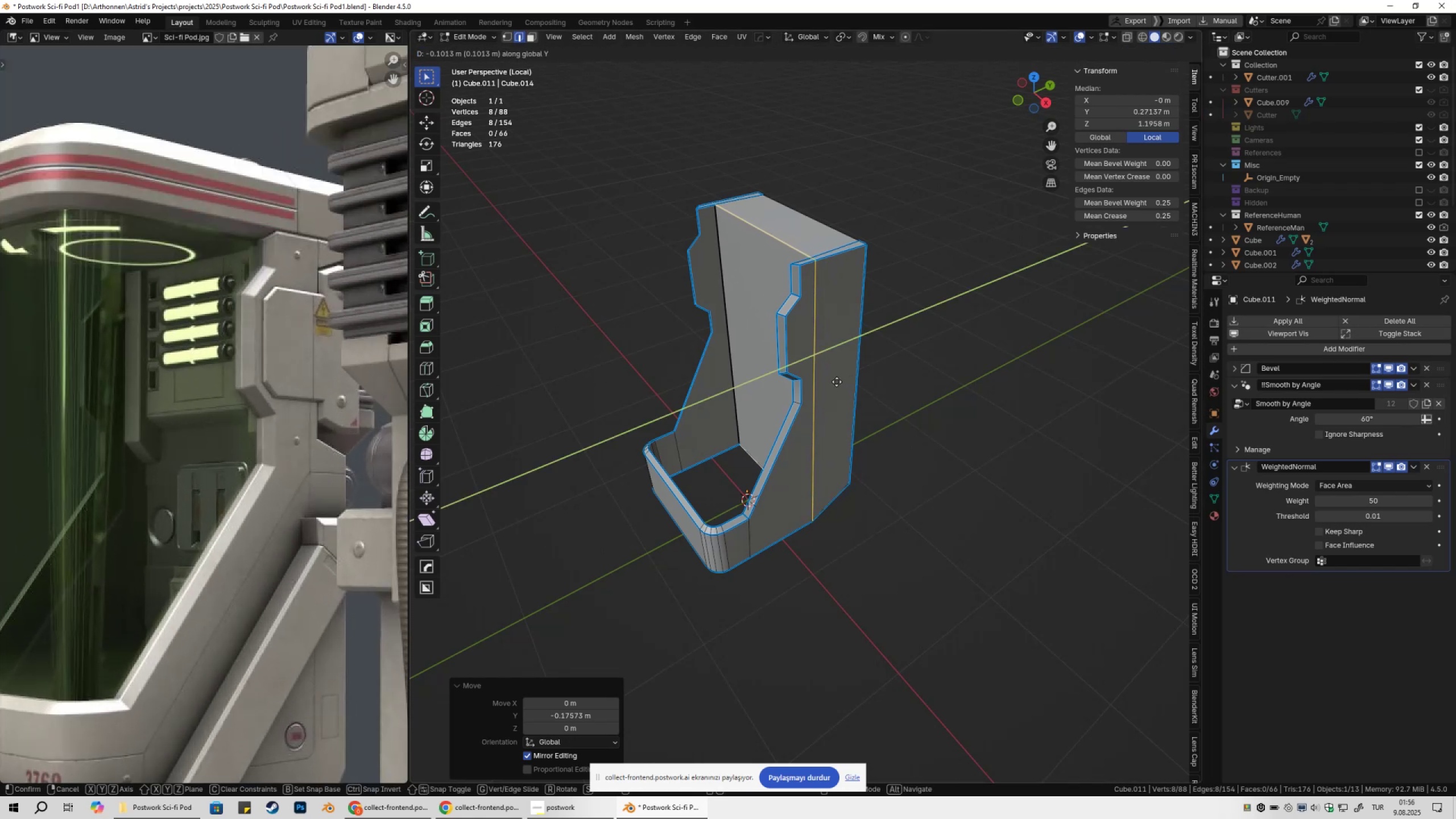 
scroll: coordinate [190, 414], scroll_direction: up, amount: 2.0
 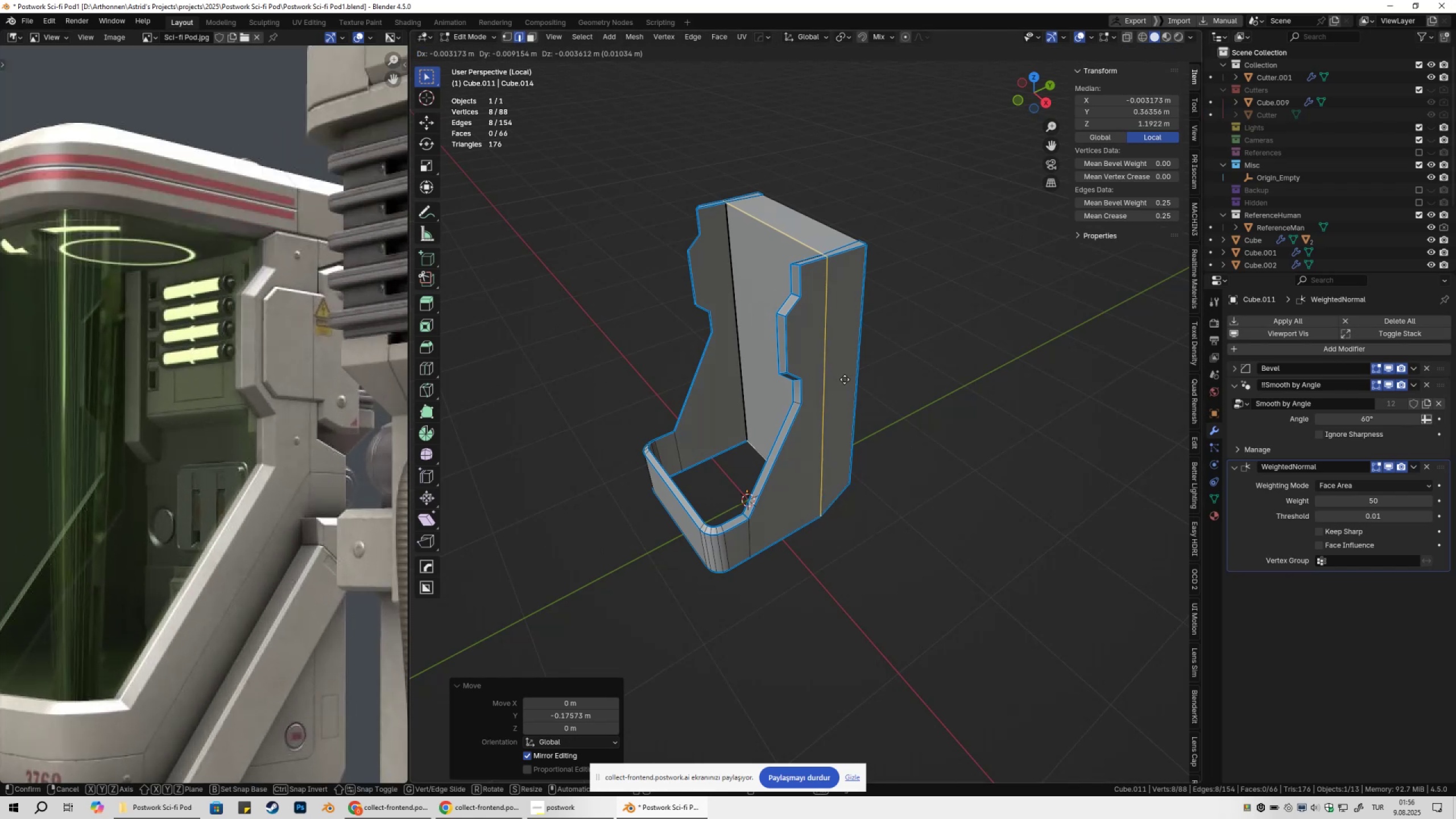 
hold_key(key=ShiftLeft, duration=1.5)
 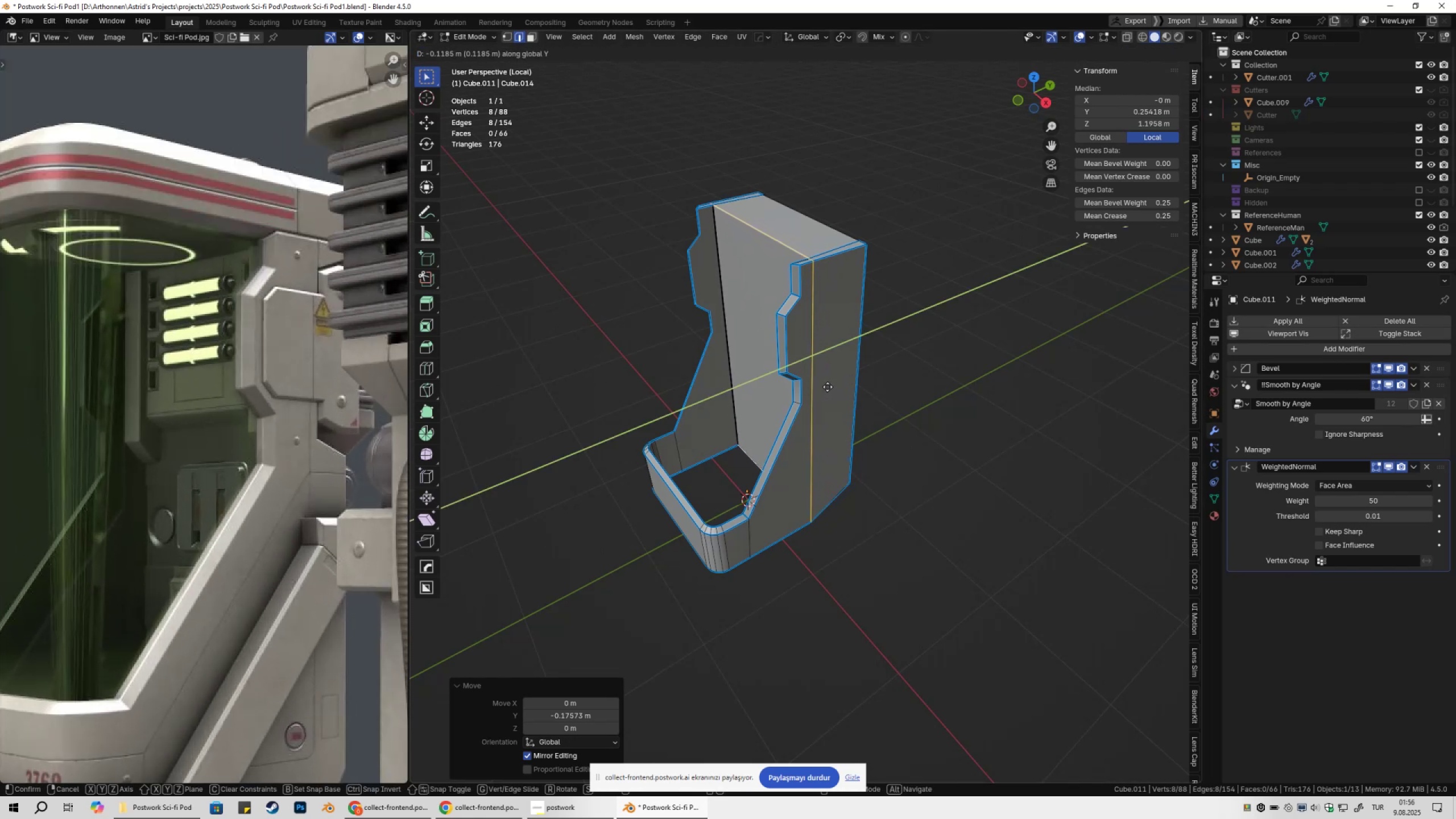 
hold_key(key=ShiftLeft, duration=1.51)
 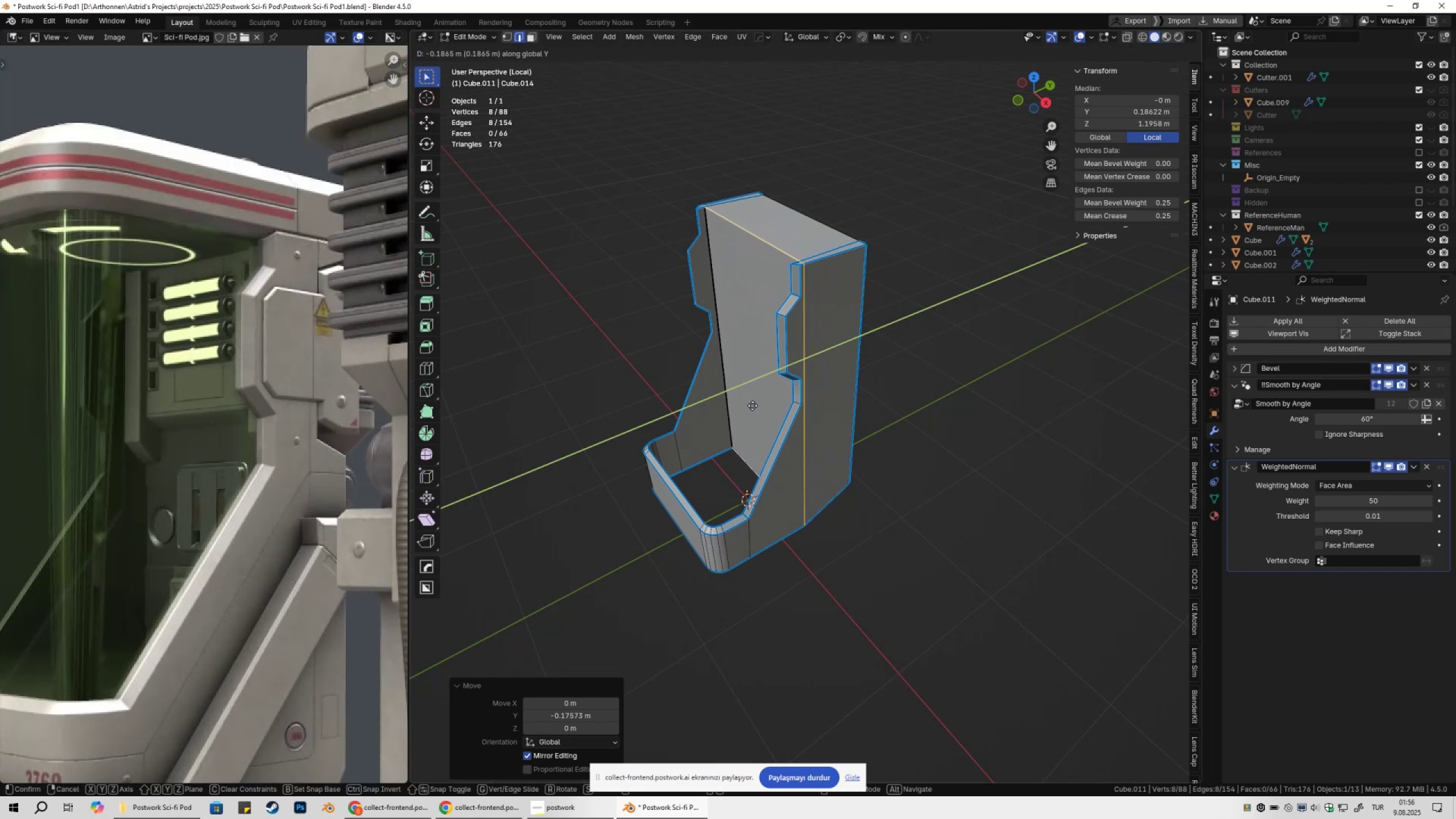 
hold_key(key=ShiftLeft, duration=1.52)
 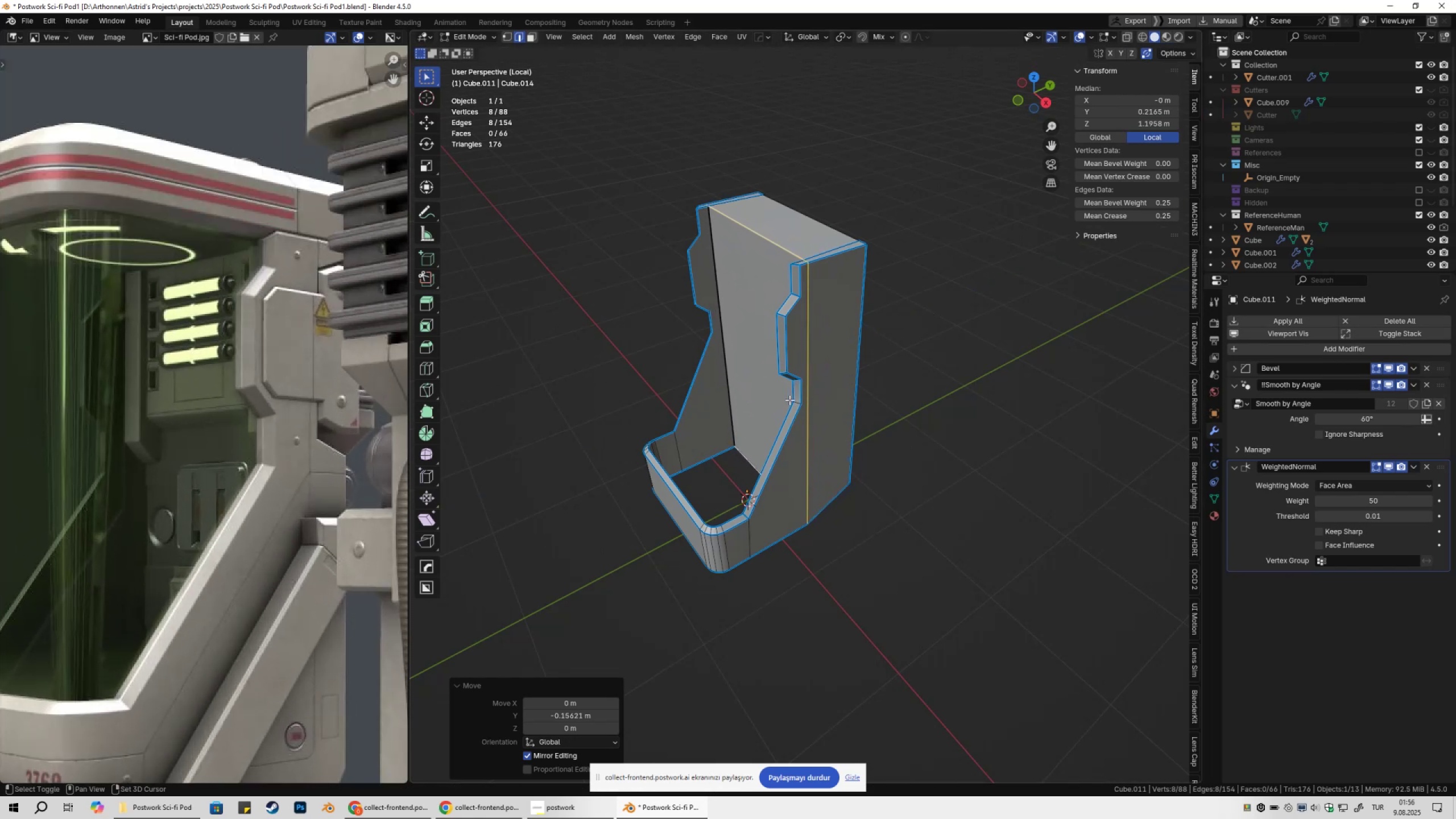 
key(Shift+ShiftLeft)
 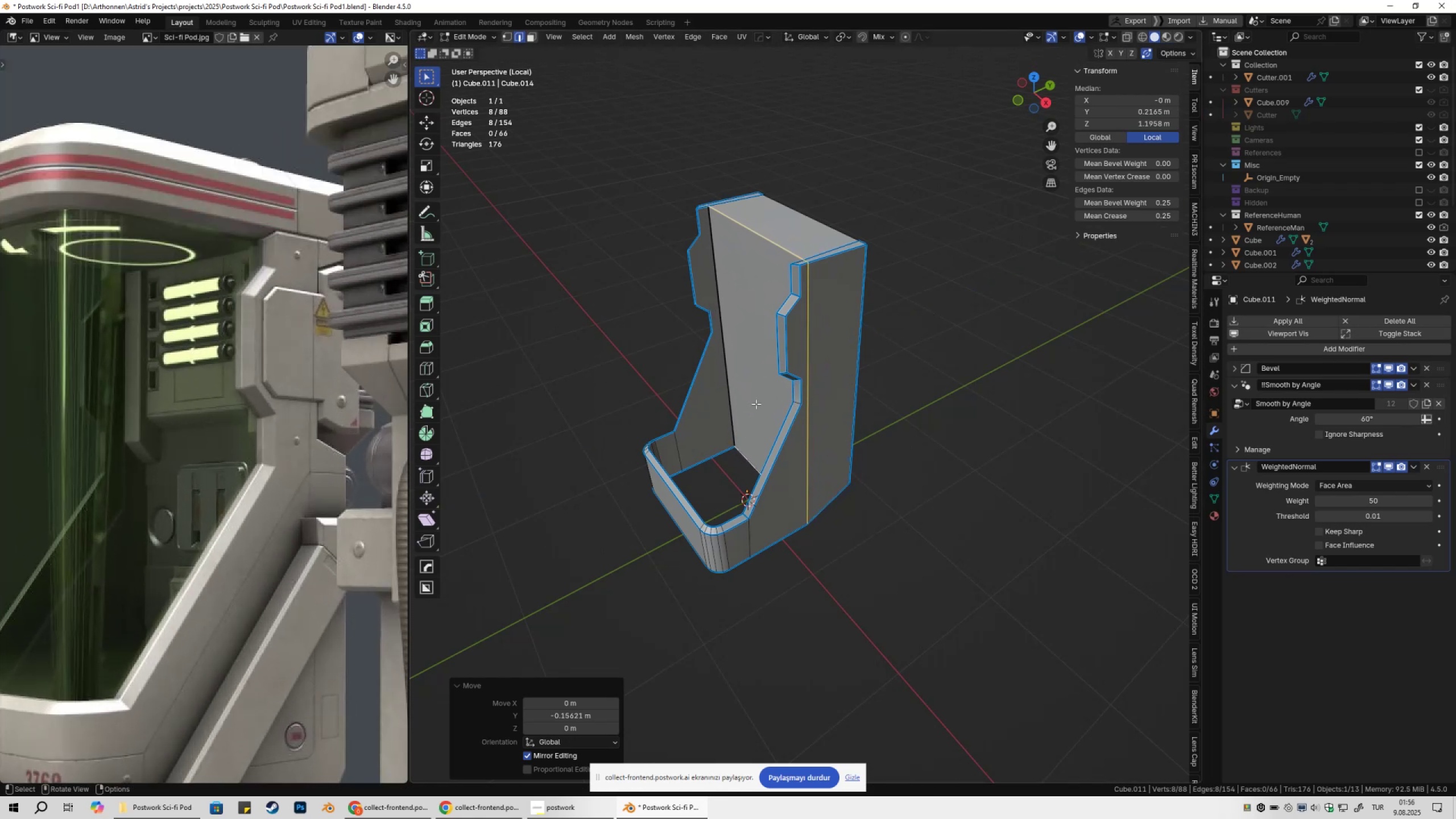 
key(Shift+ShiftLeft)
 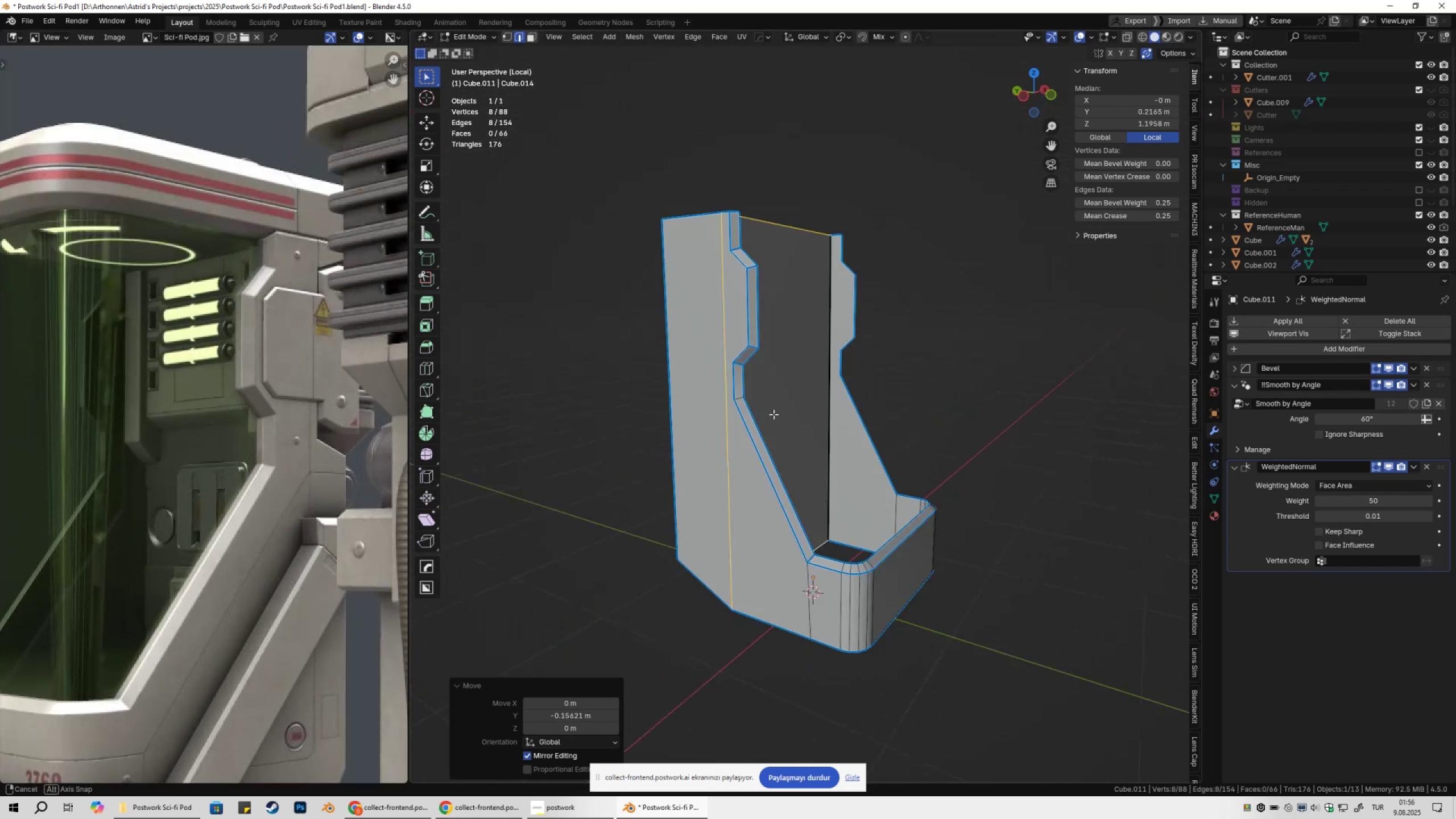 
key(Shift+ShiftLeft)
 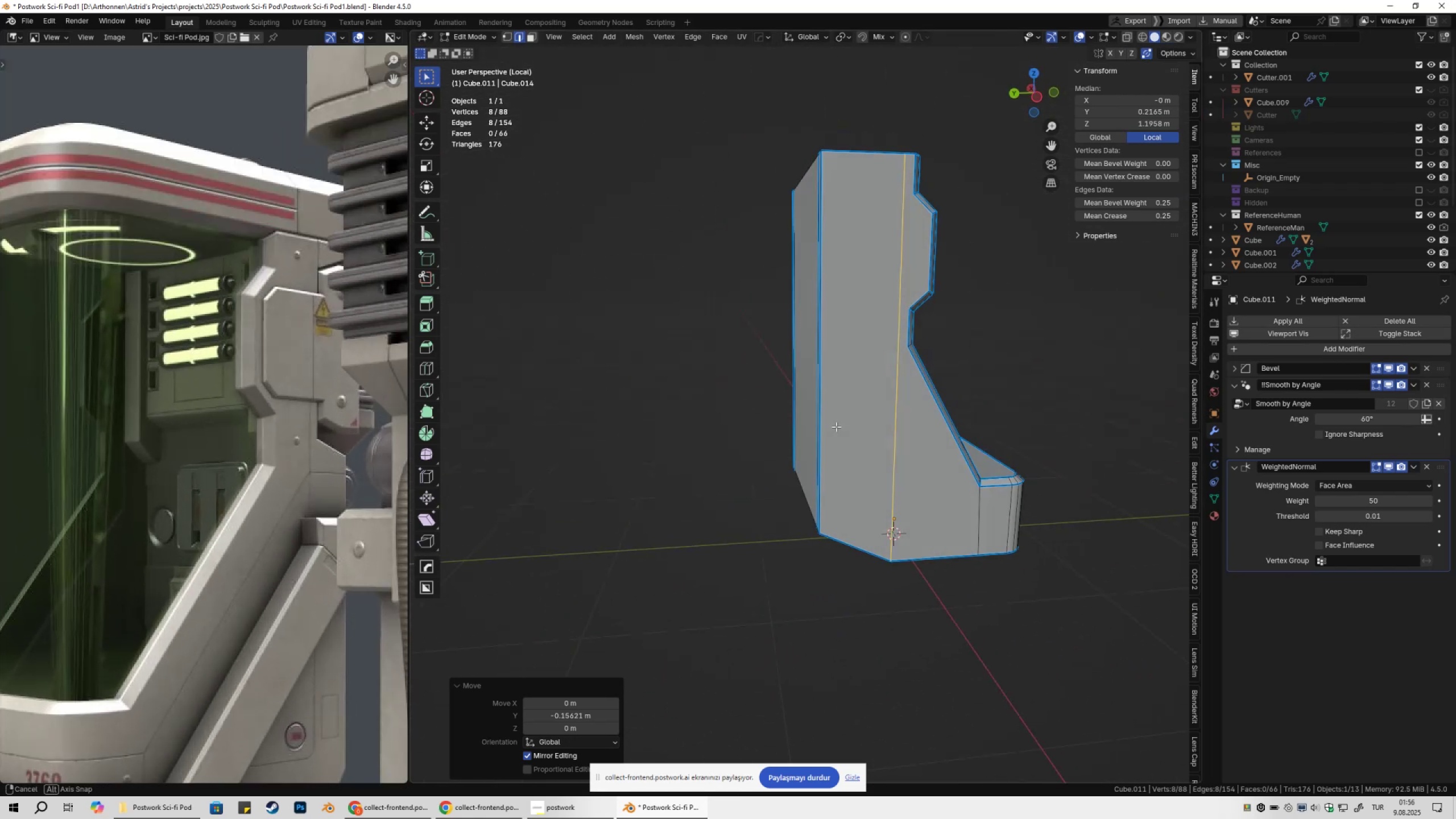 
key(Control+ControlLeft)
 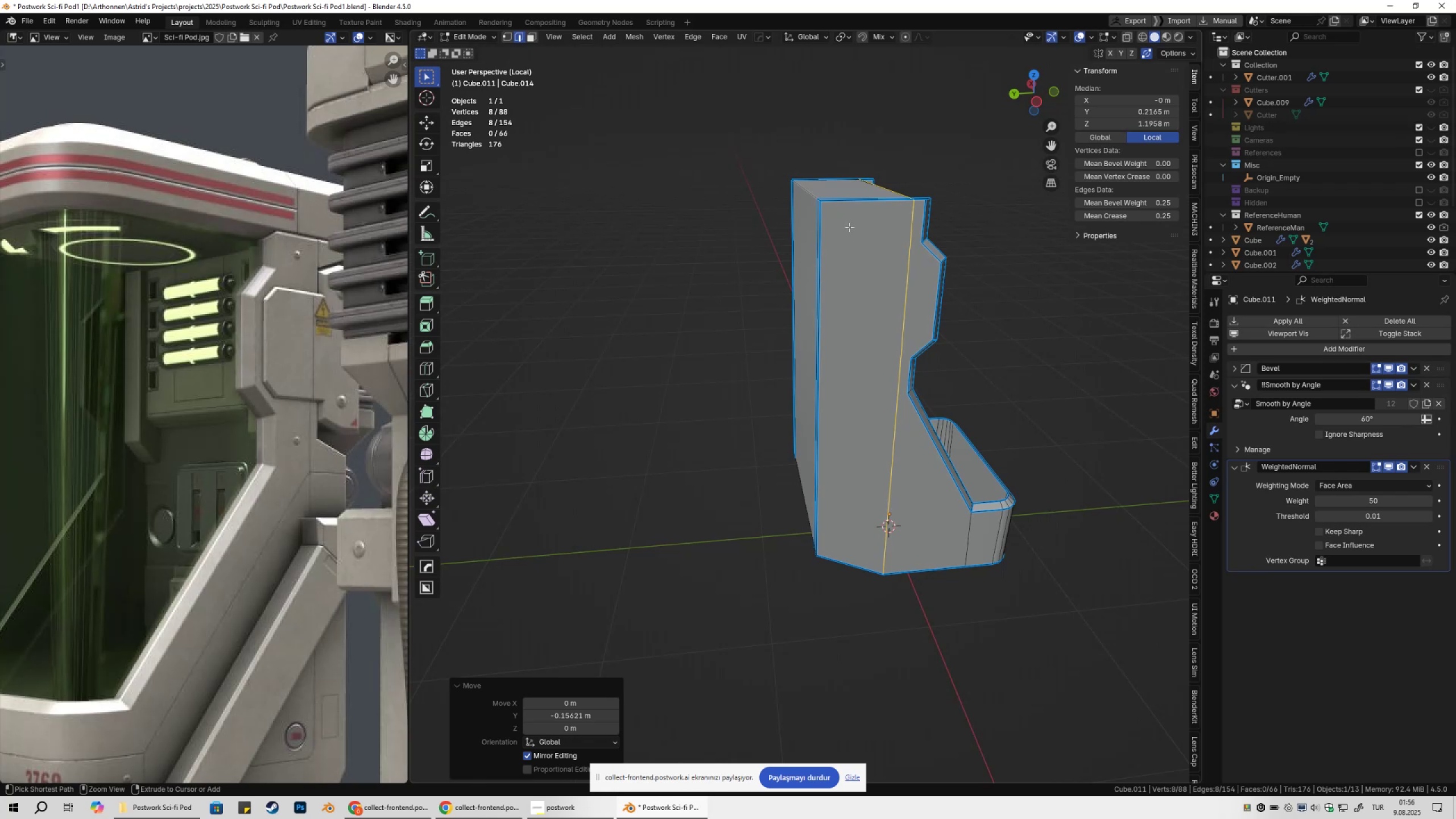 
key(Control+R)
 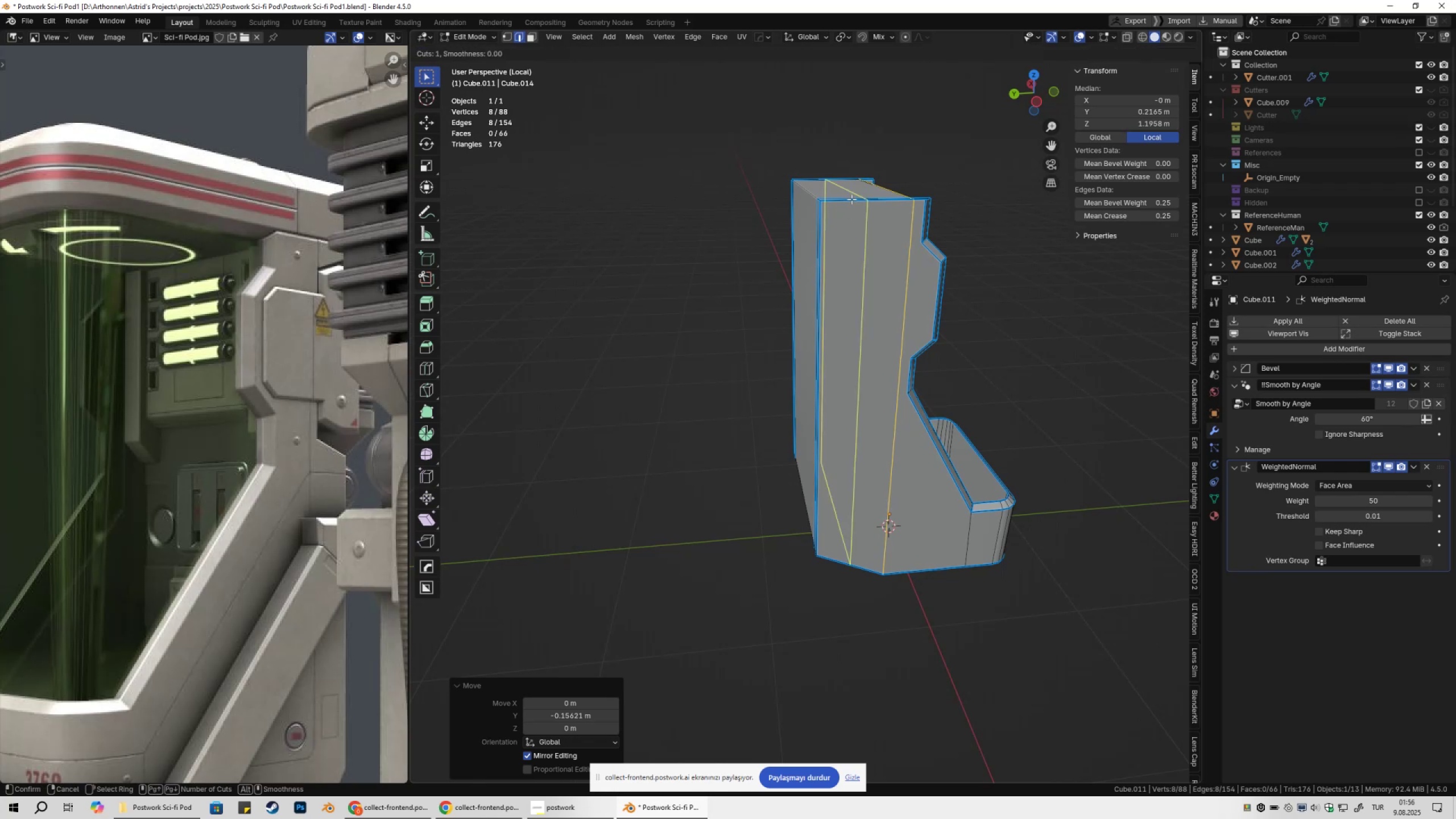 
left_click([851, 199])
 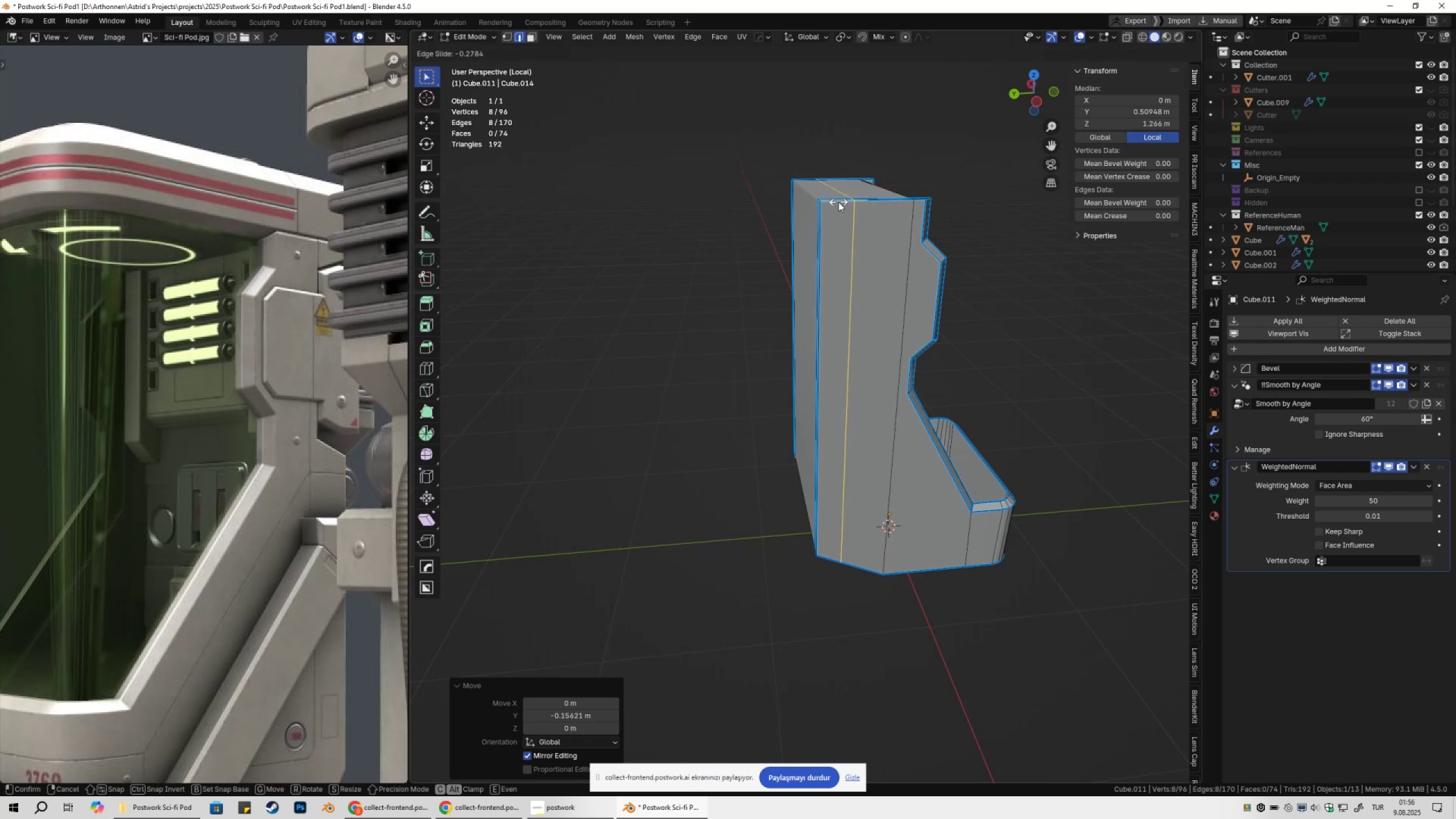 
key(Escape)
 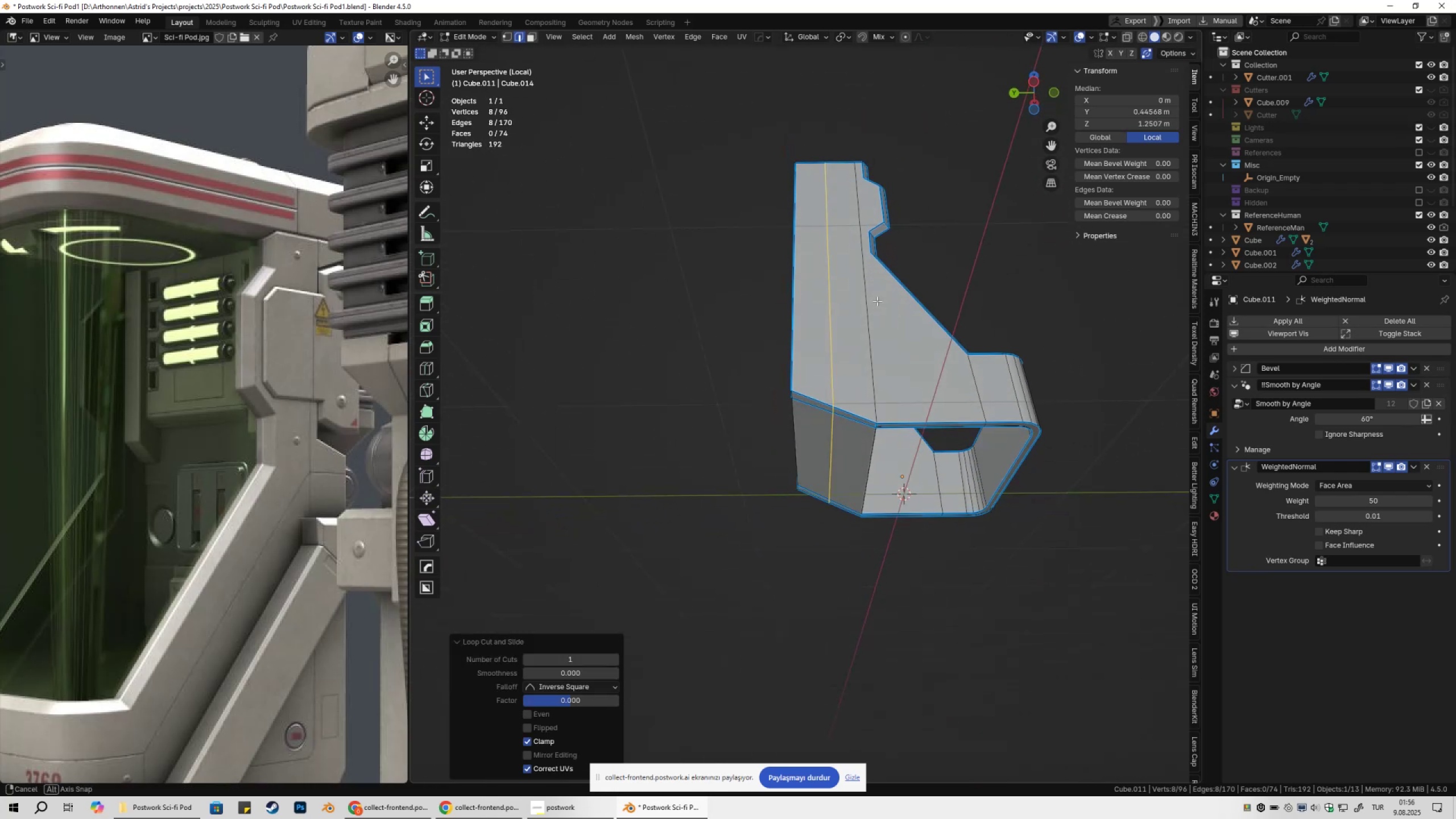 
key(NumpadDivide)
 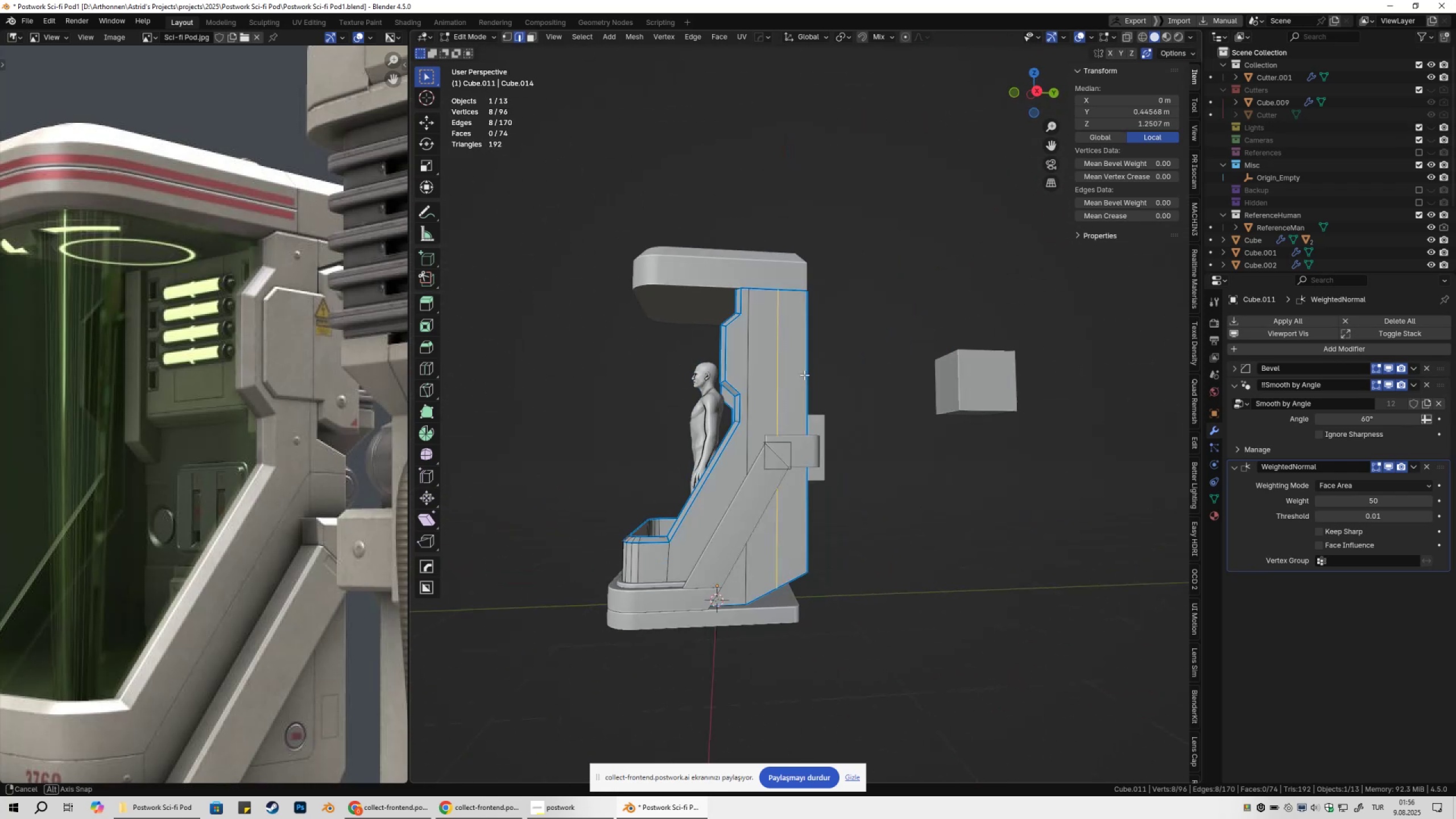 
hold_key(key=ShiftLeft, duration=0.32)
 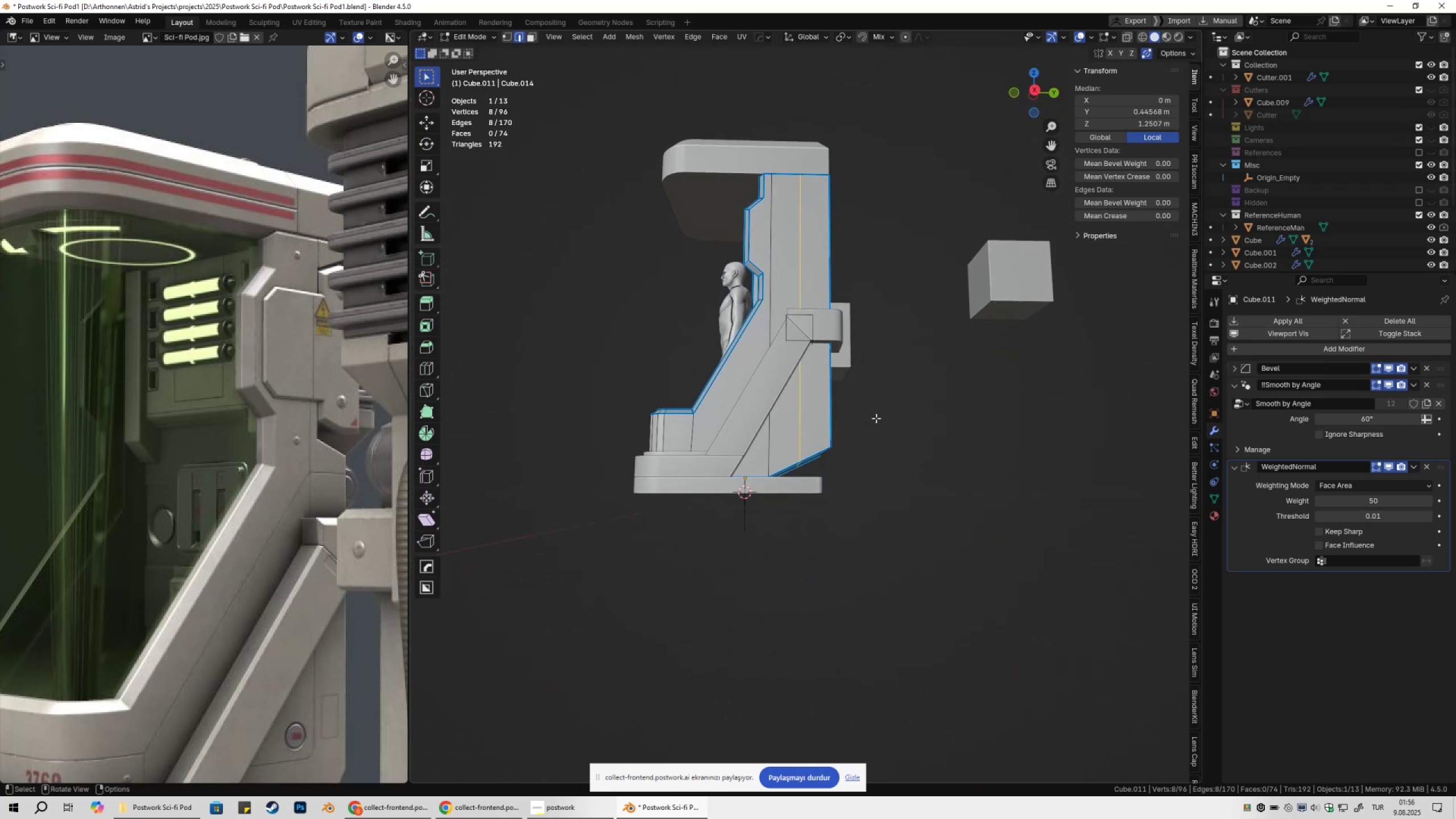 
scroll: coordinate [890, 469], scroll_direction: up, amount: 3.0
 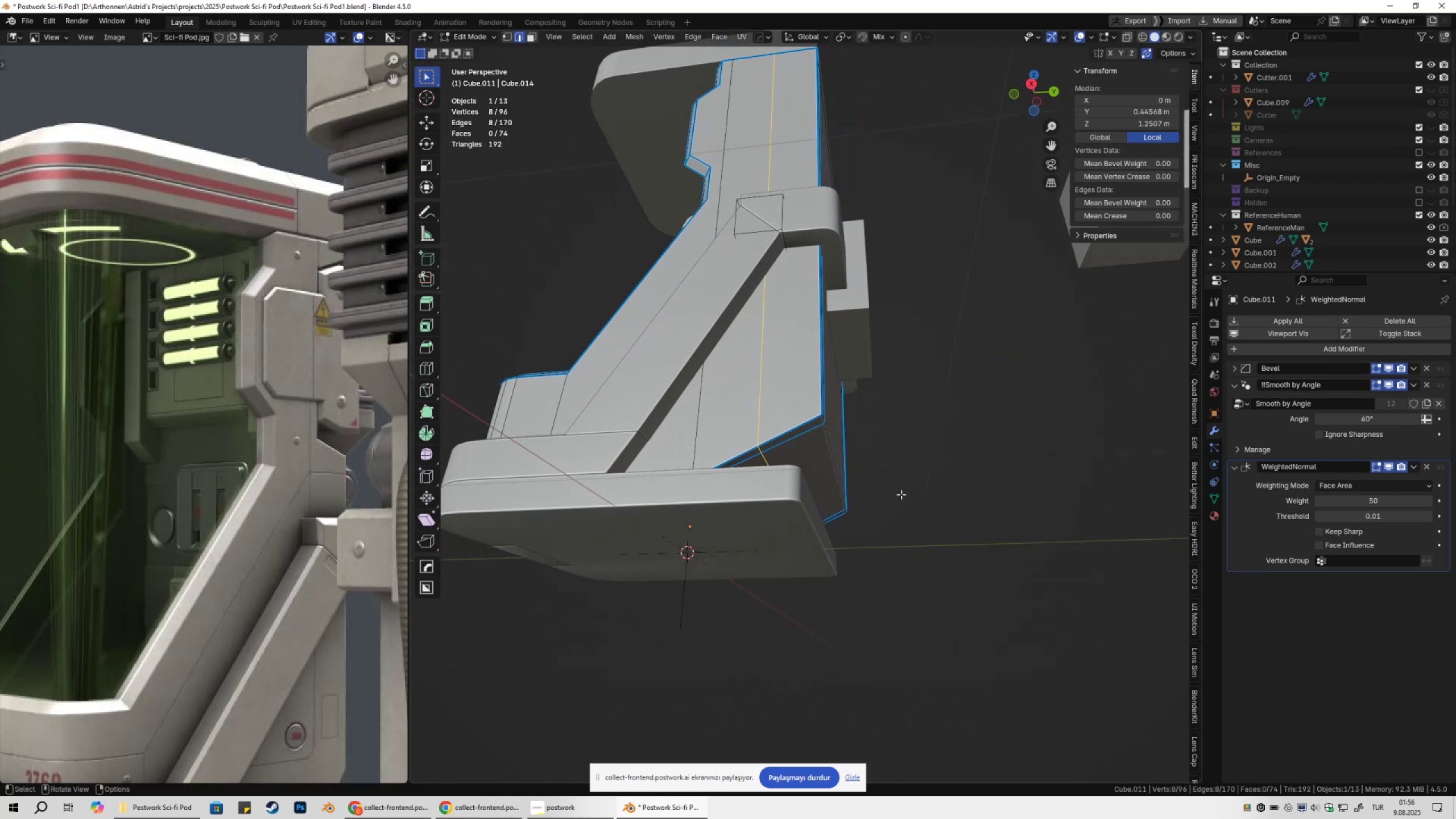 
key(Shift+ShiftLeft)
 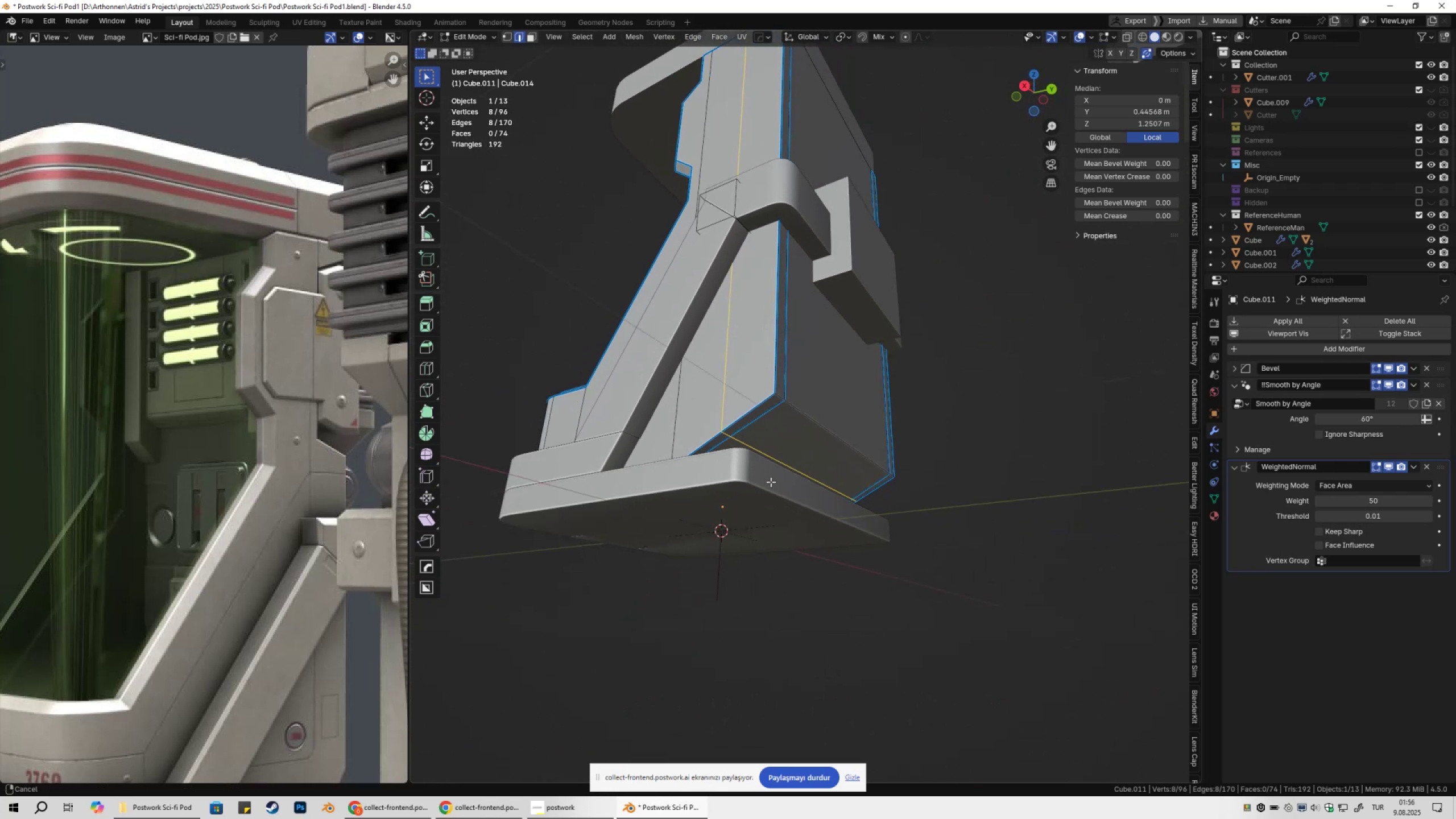 
scroll: coordinate [754, 481], scroll_direction: up, amount: 3.0
 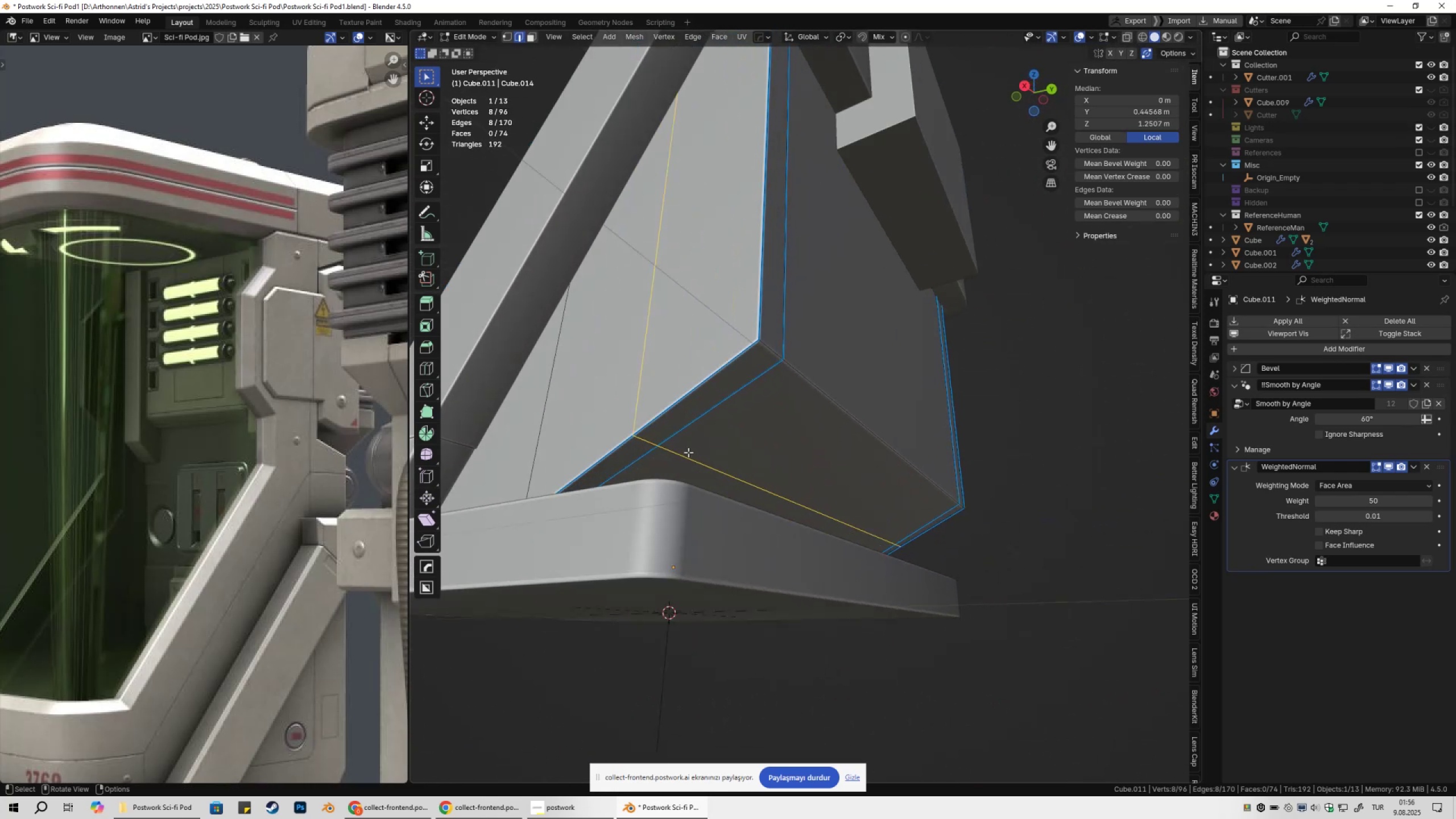 
key(2)
 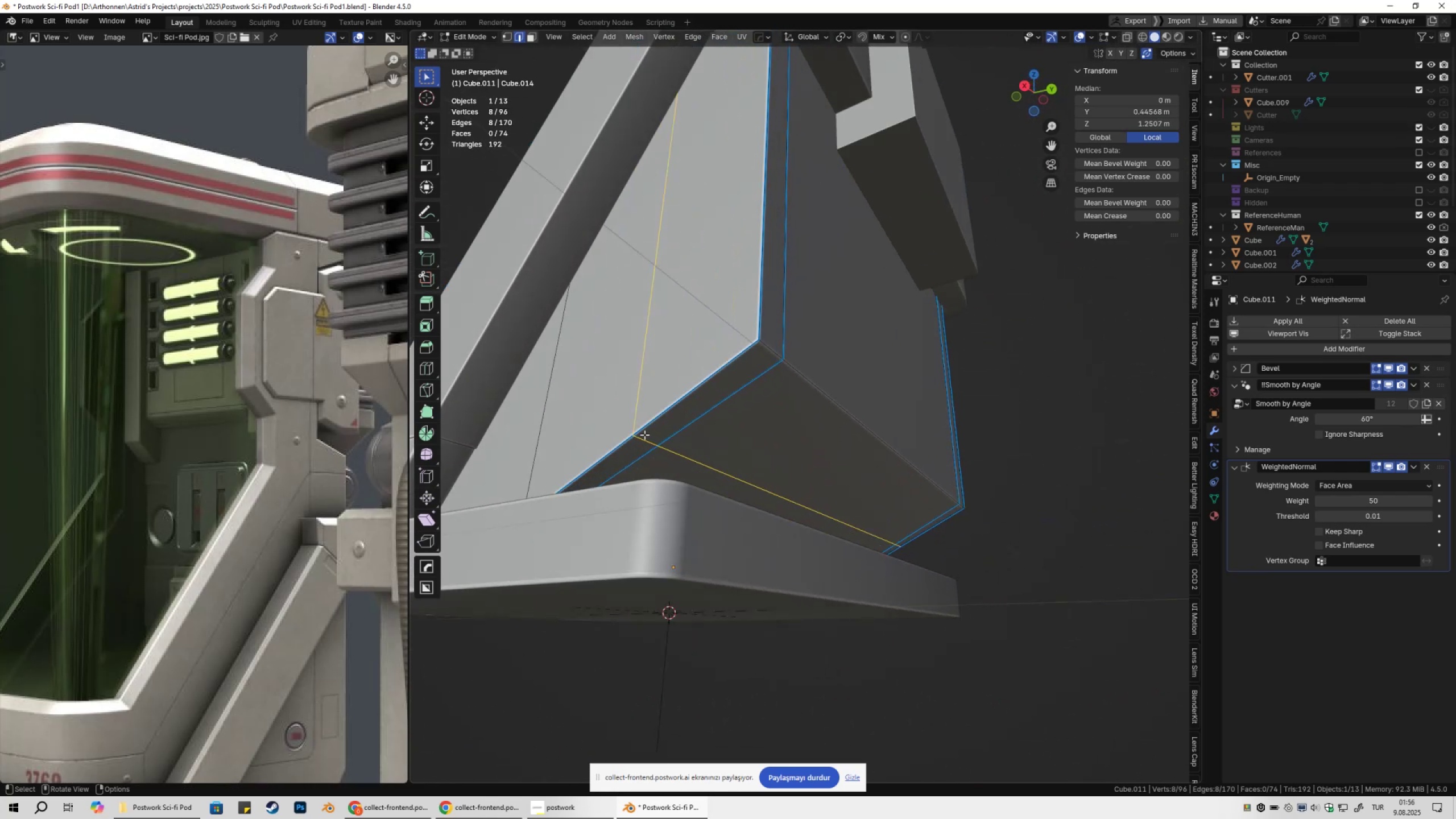 
left_click([644, 435])
 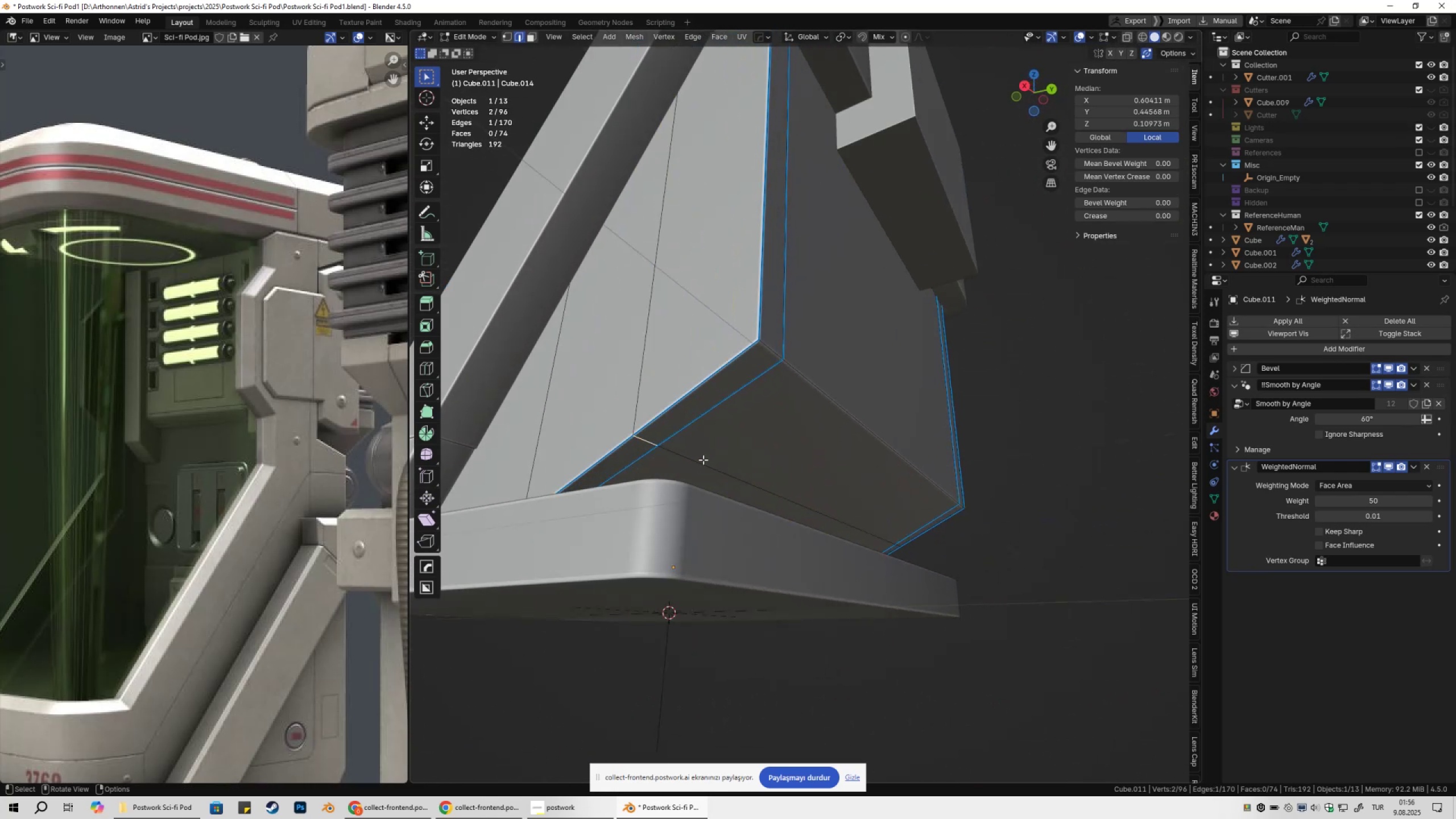 
key(Control+ControlLeft)
 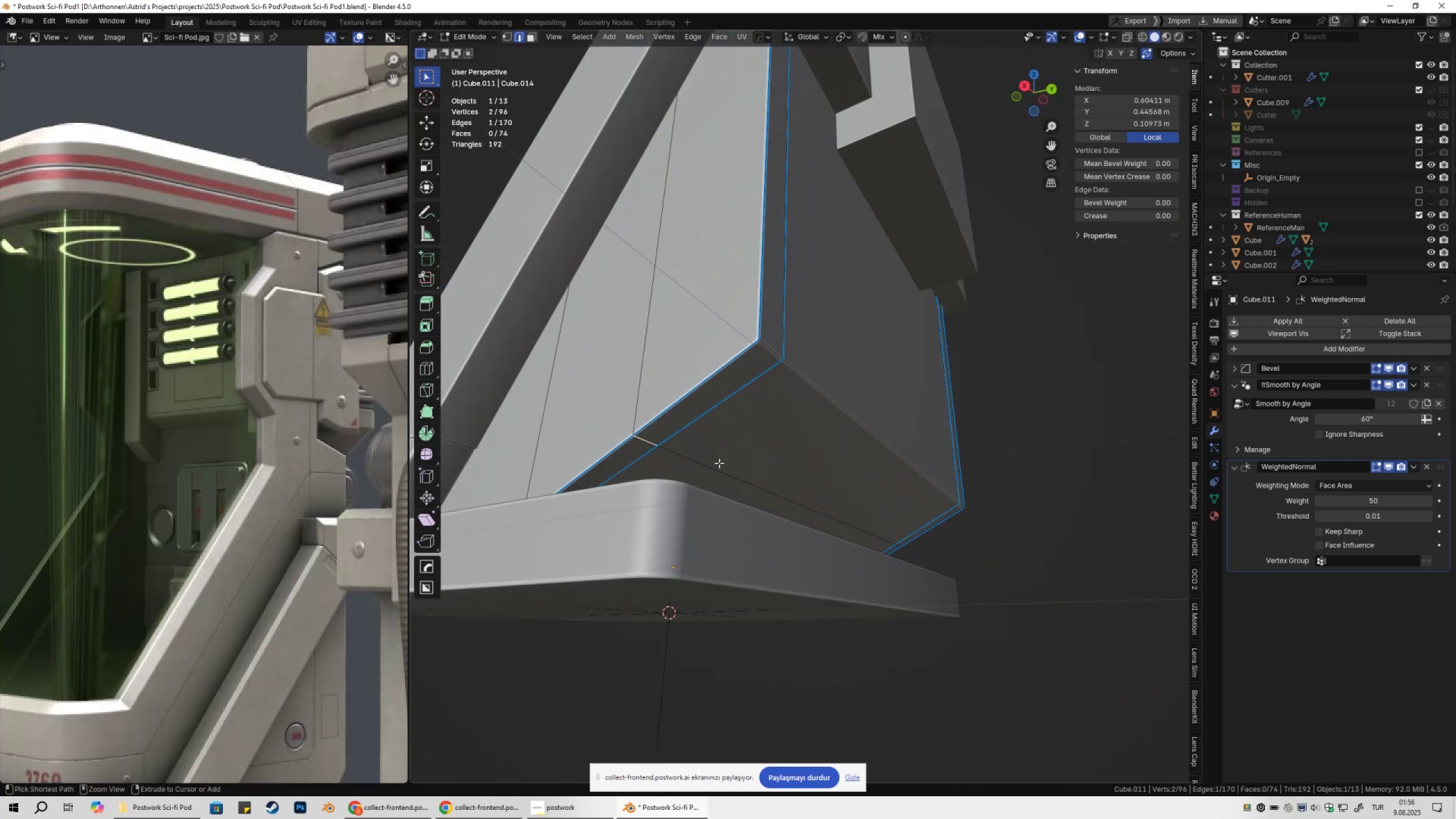 
double_click([719, 463])
 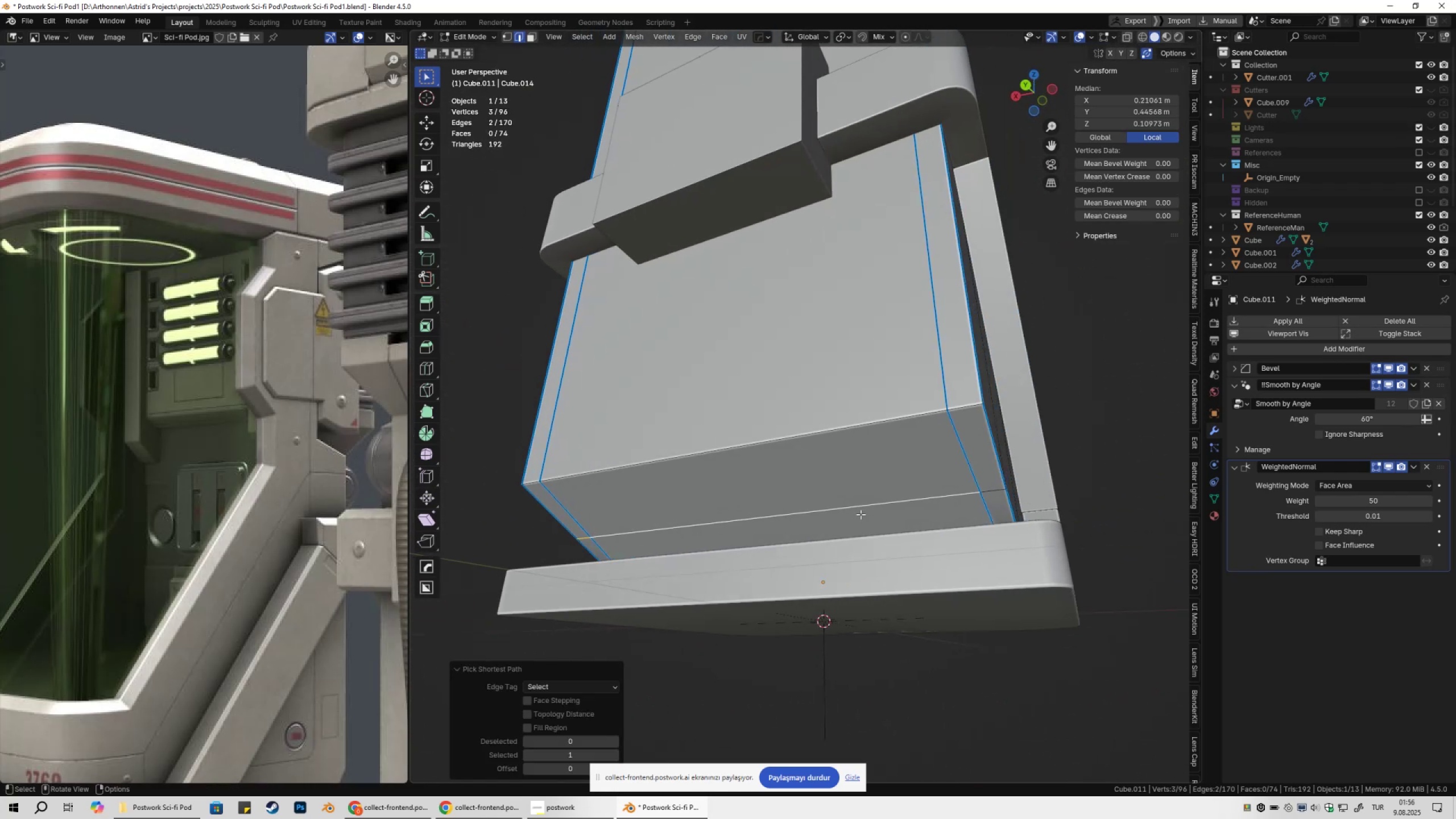 
hold_key(key=ShiftLeft, duration=0.39)
left_click([992, 490])
 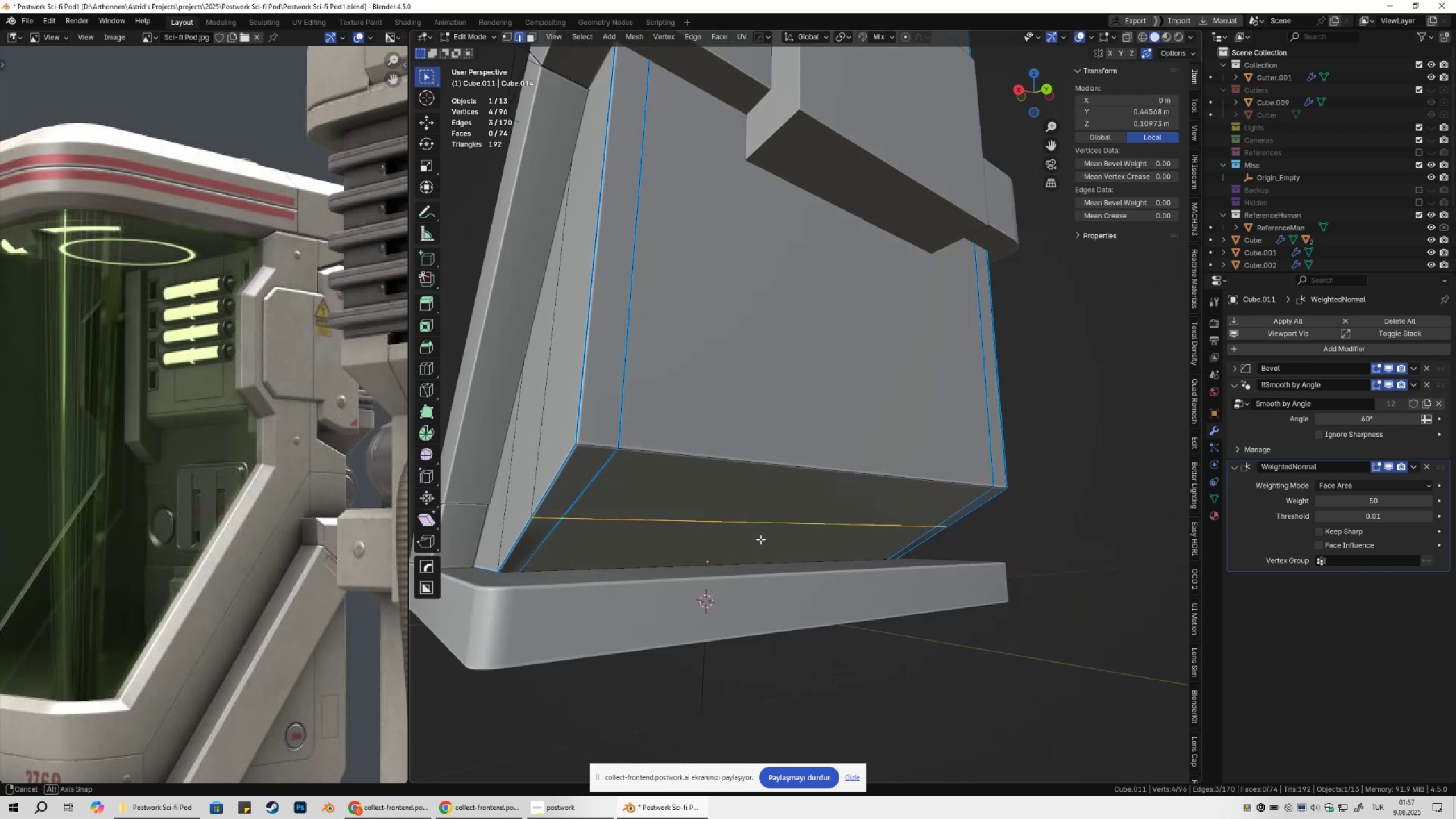 
hold_key(key=ShiftLeft, duration=0.33)
 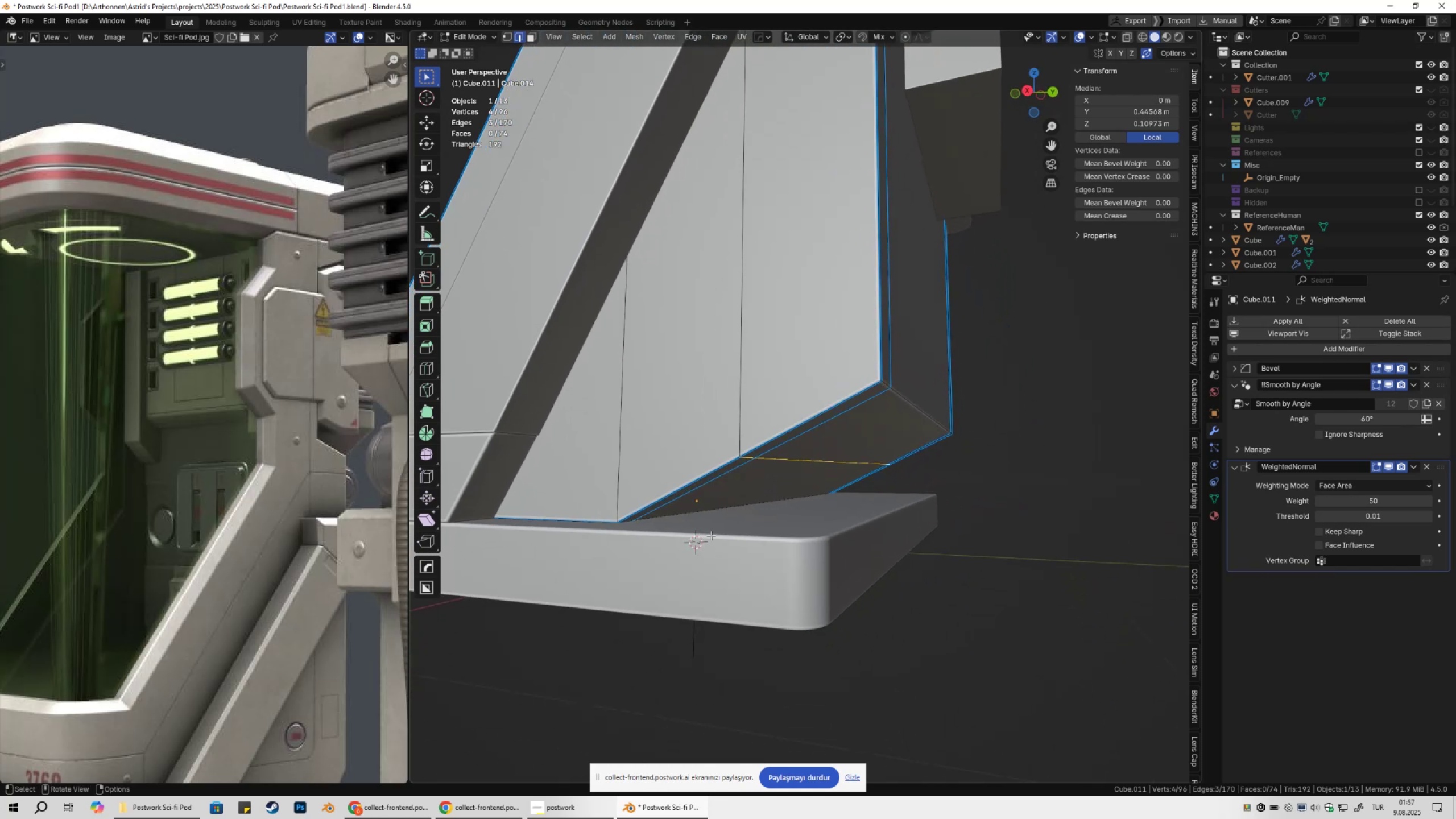 
scroll: coordinate [671, 533], scroll_direction: up, amount: 1.0
 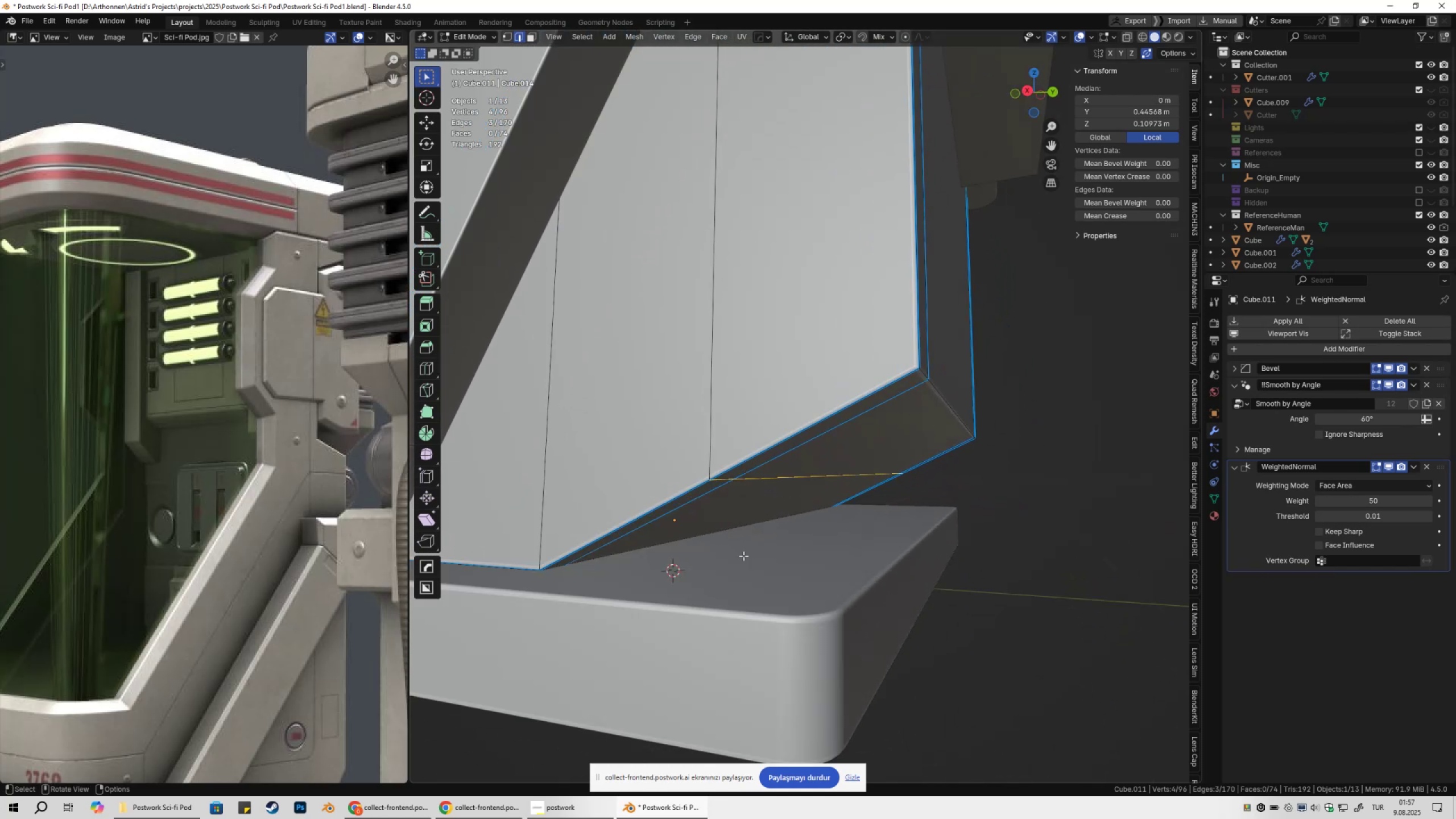 
type(gz)
 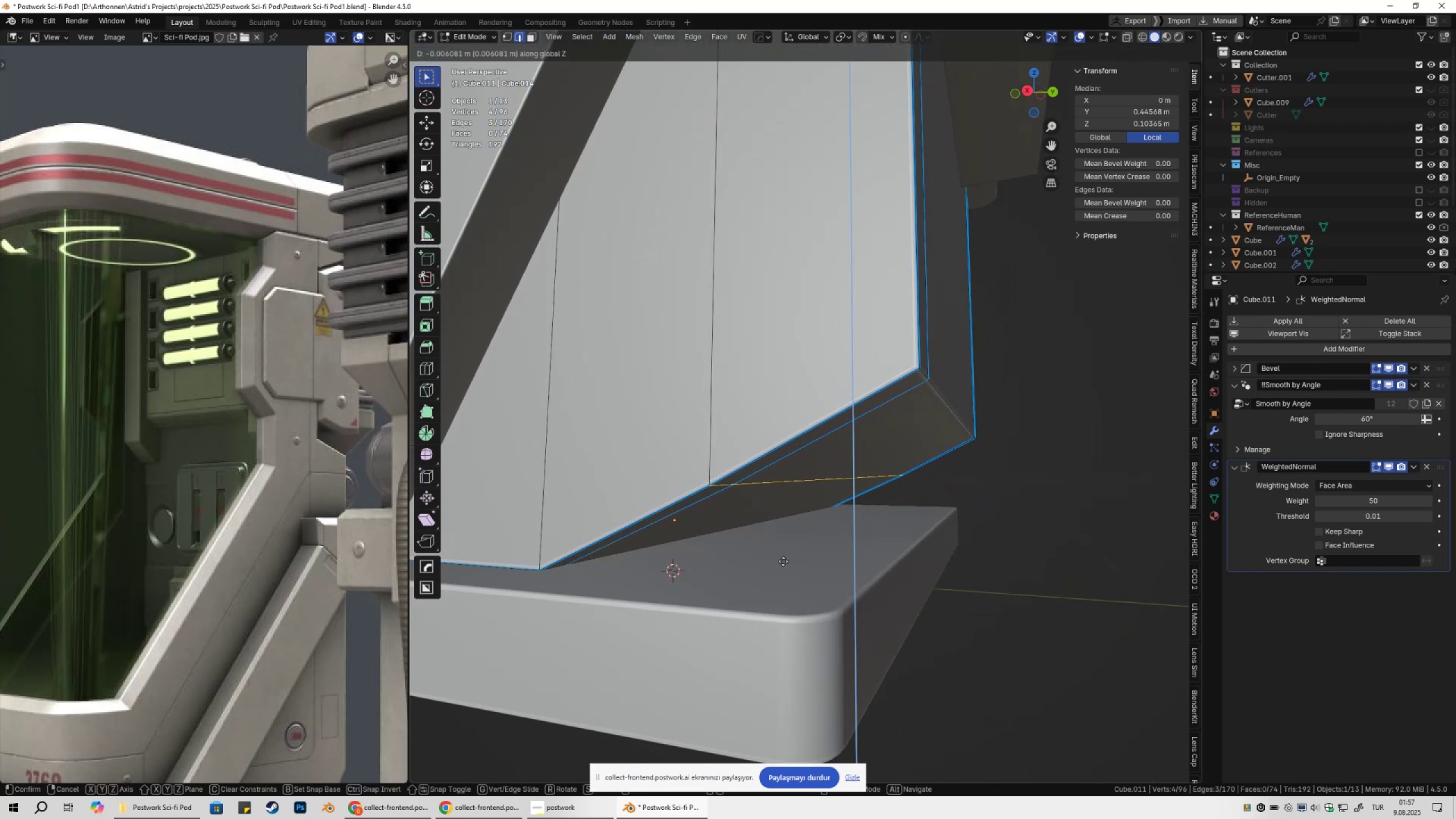 
hold_key(key=ControlLeft, duration=0.59)
left_click([788, 564])
 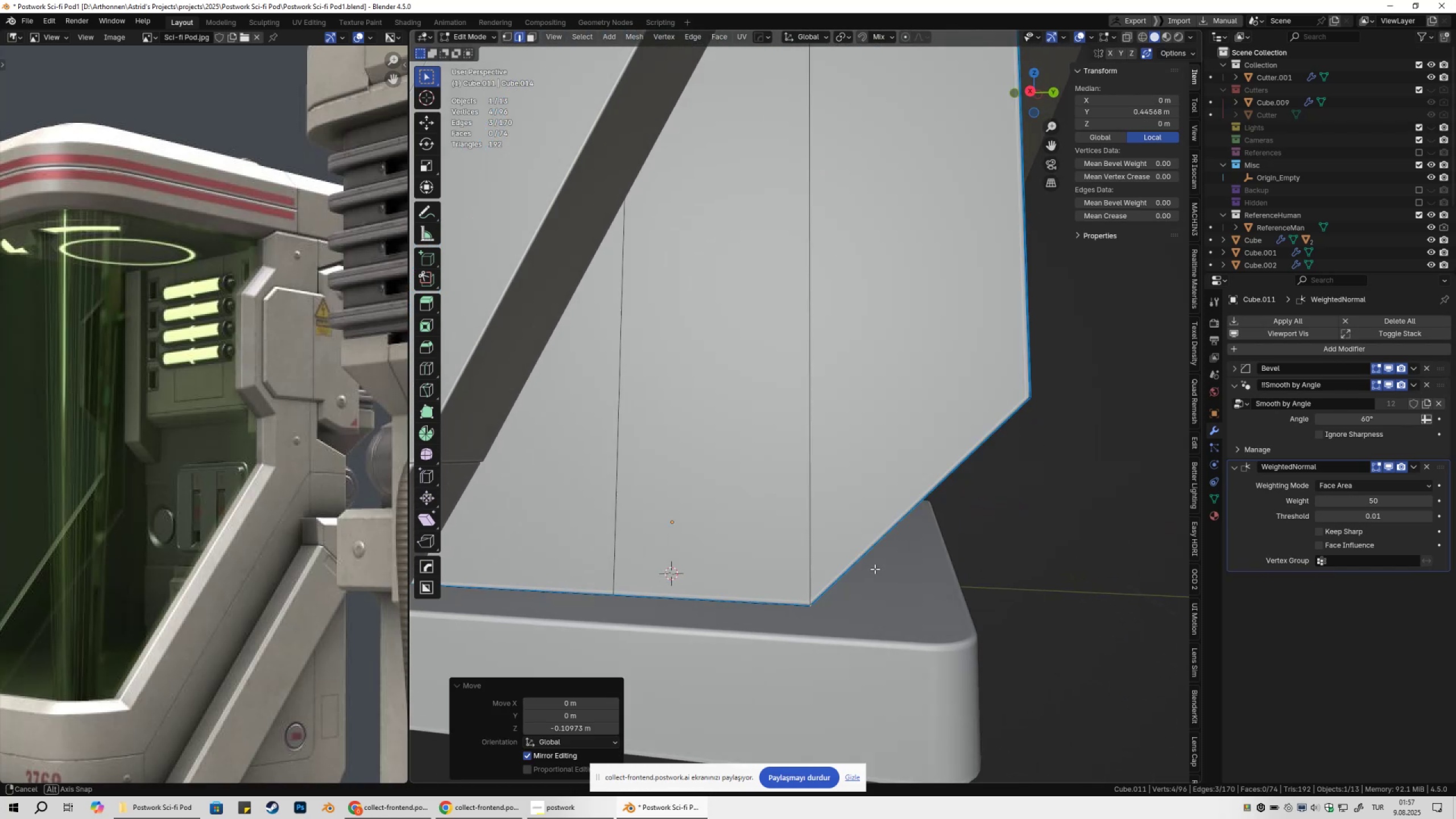 
scroll: coordinate [283, 611], scroll_direction: down, amount: 9.0
 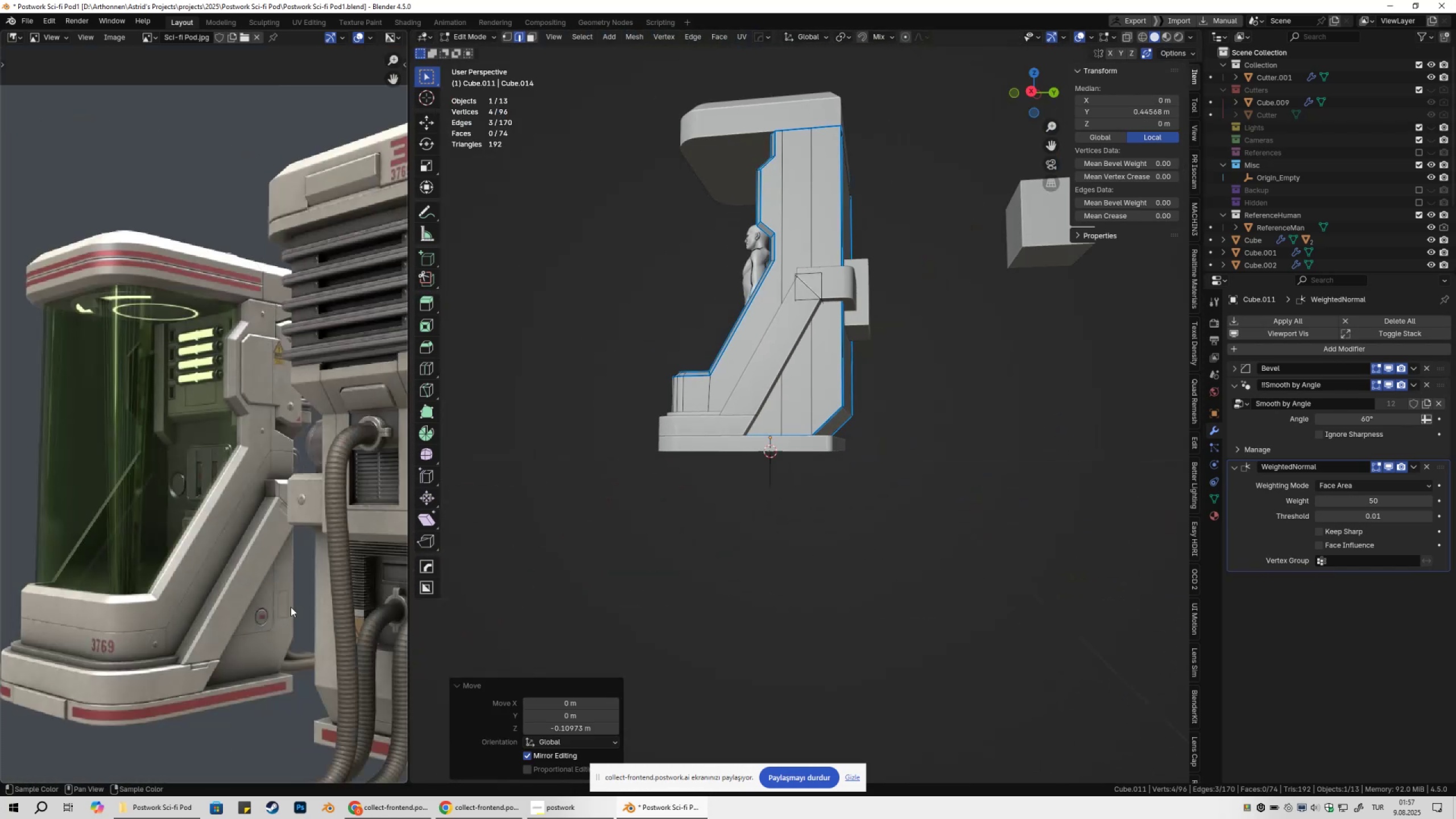 
hold_key(key=ShiftLeft, duration=0.36)
 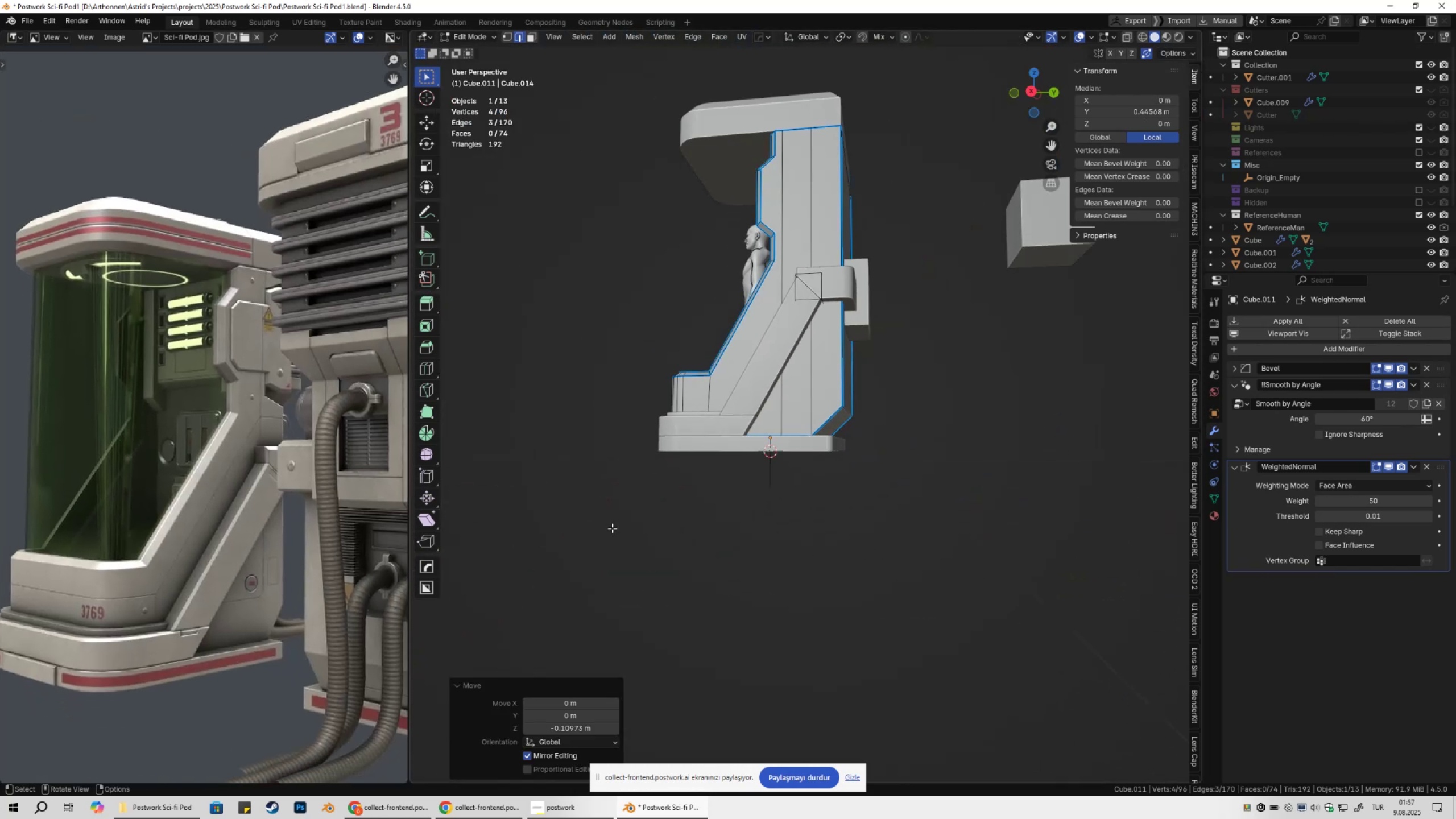 
key(Tab)
 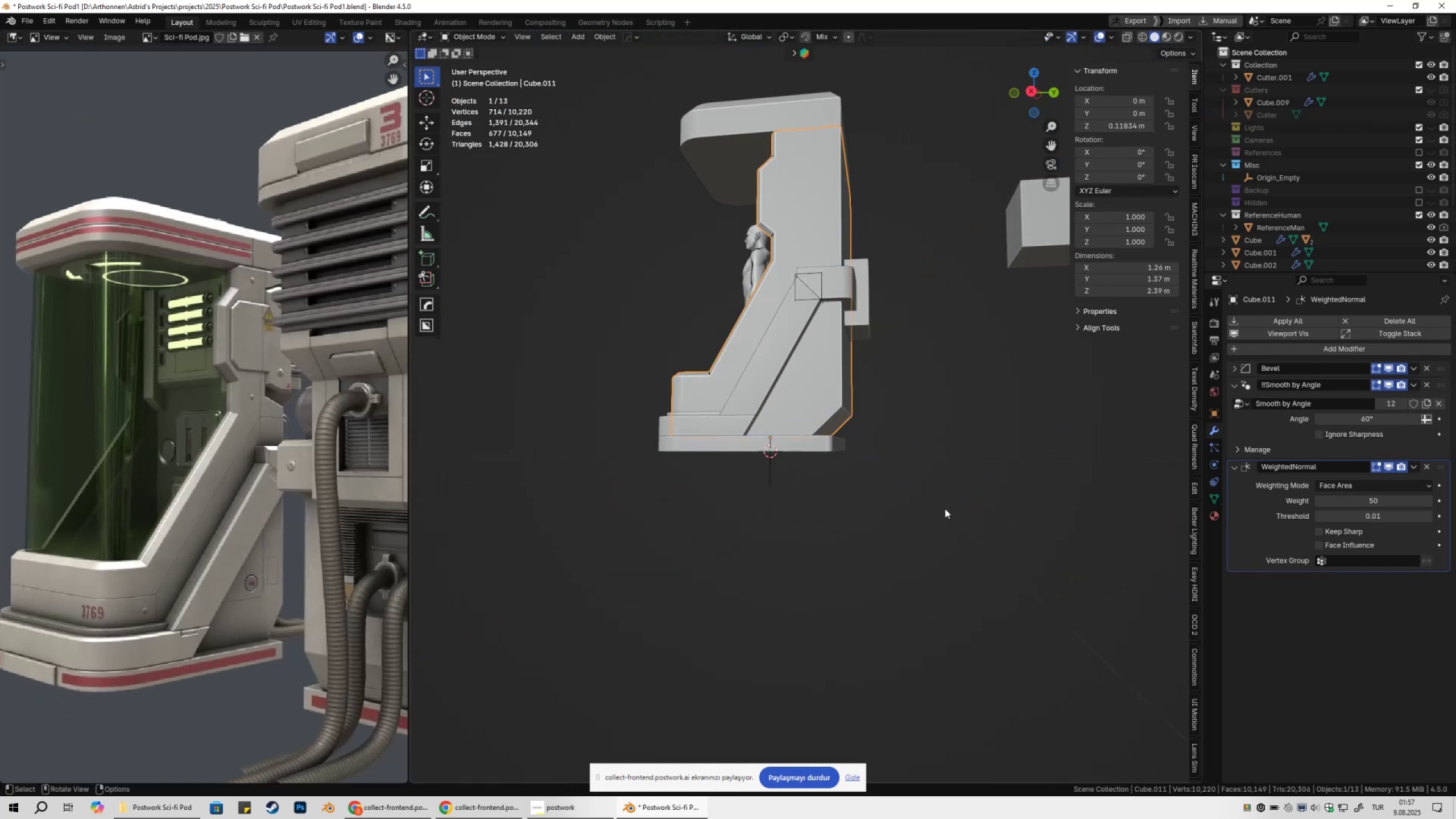 
left_click([945, 508])
 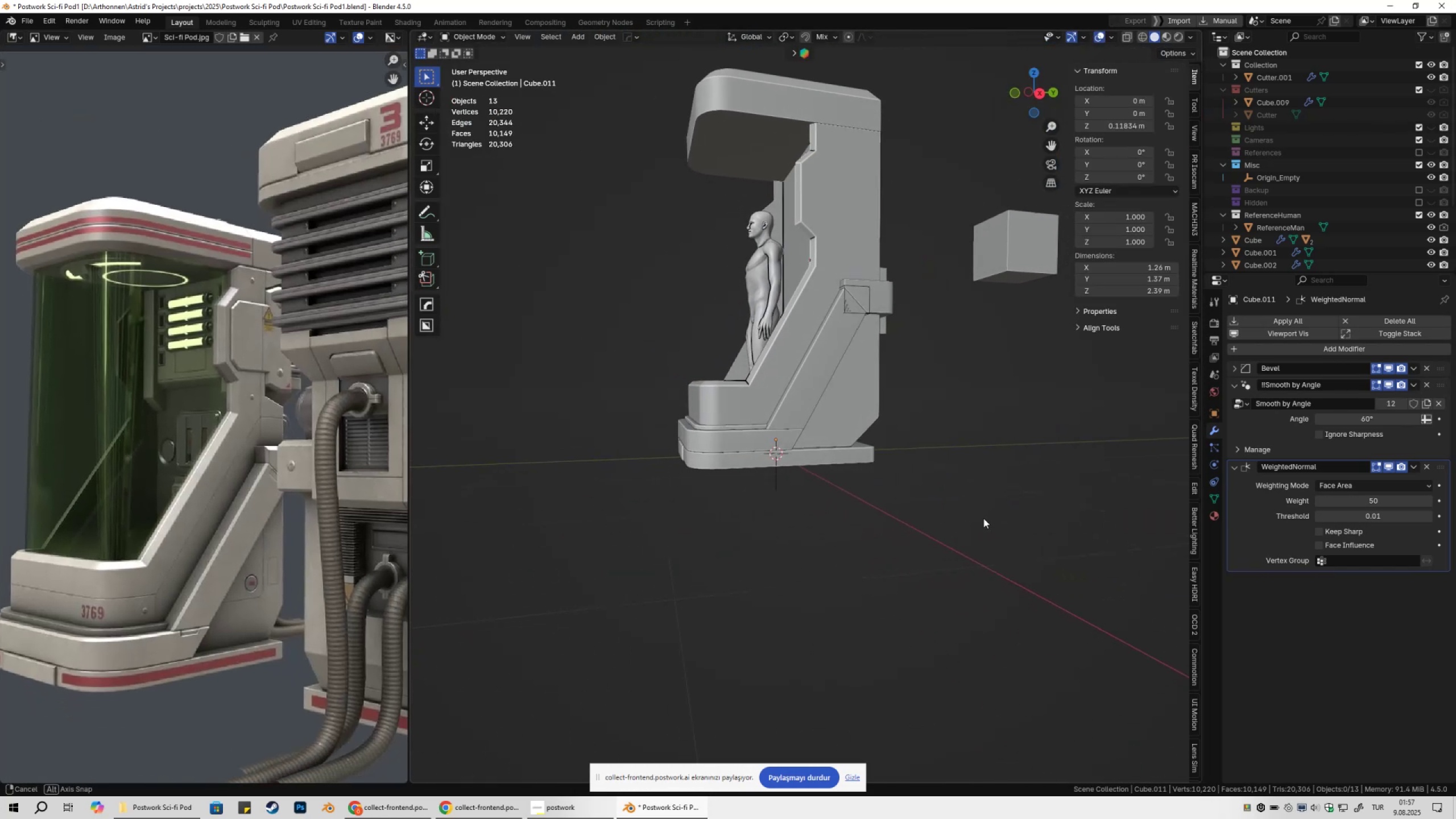 
left_click([826, 406])
 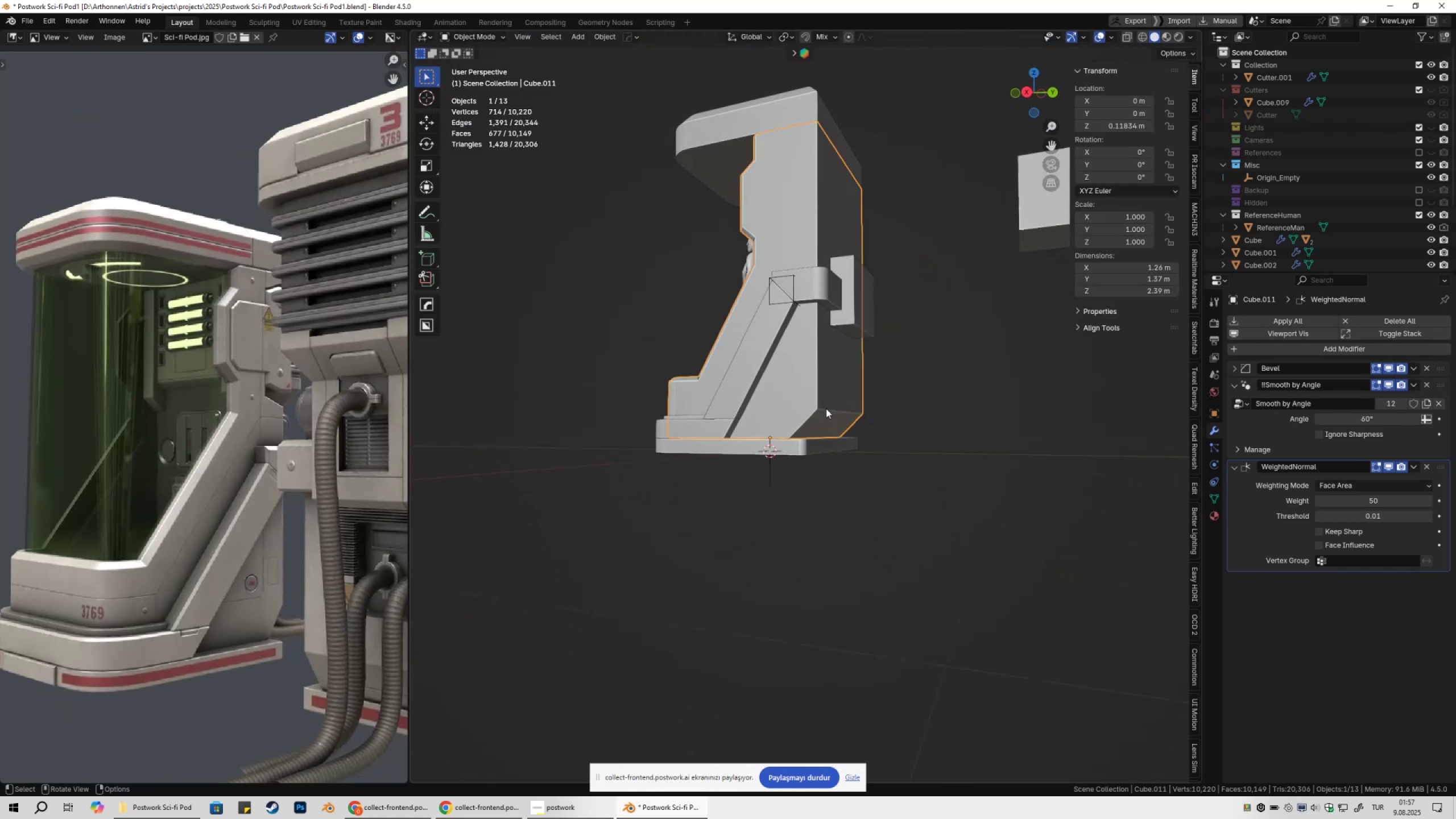 
key(Tab)
 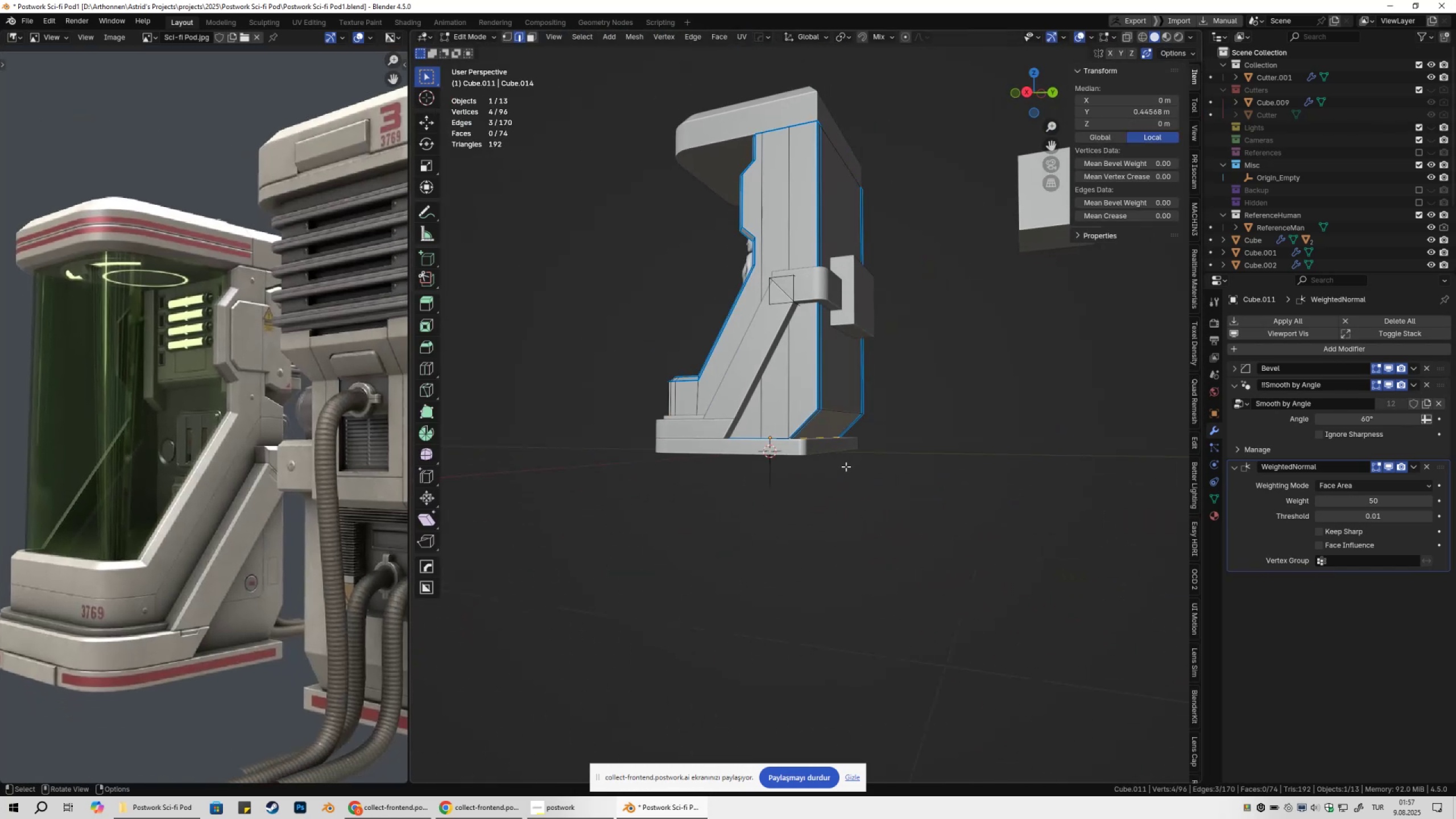 
scroll: coordinate [846, 466], scroll_direction: up, amount: 3.0
 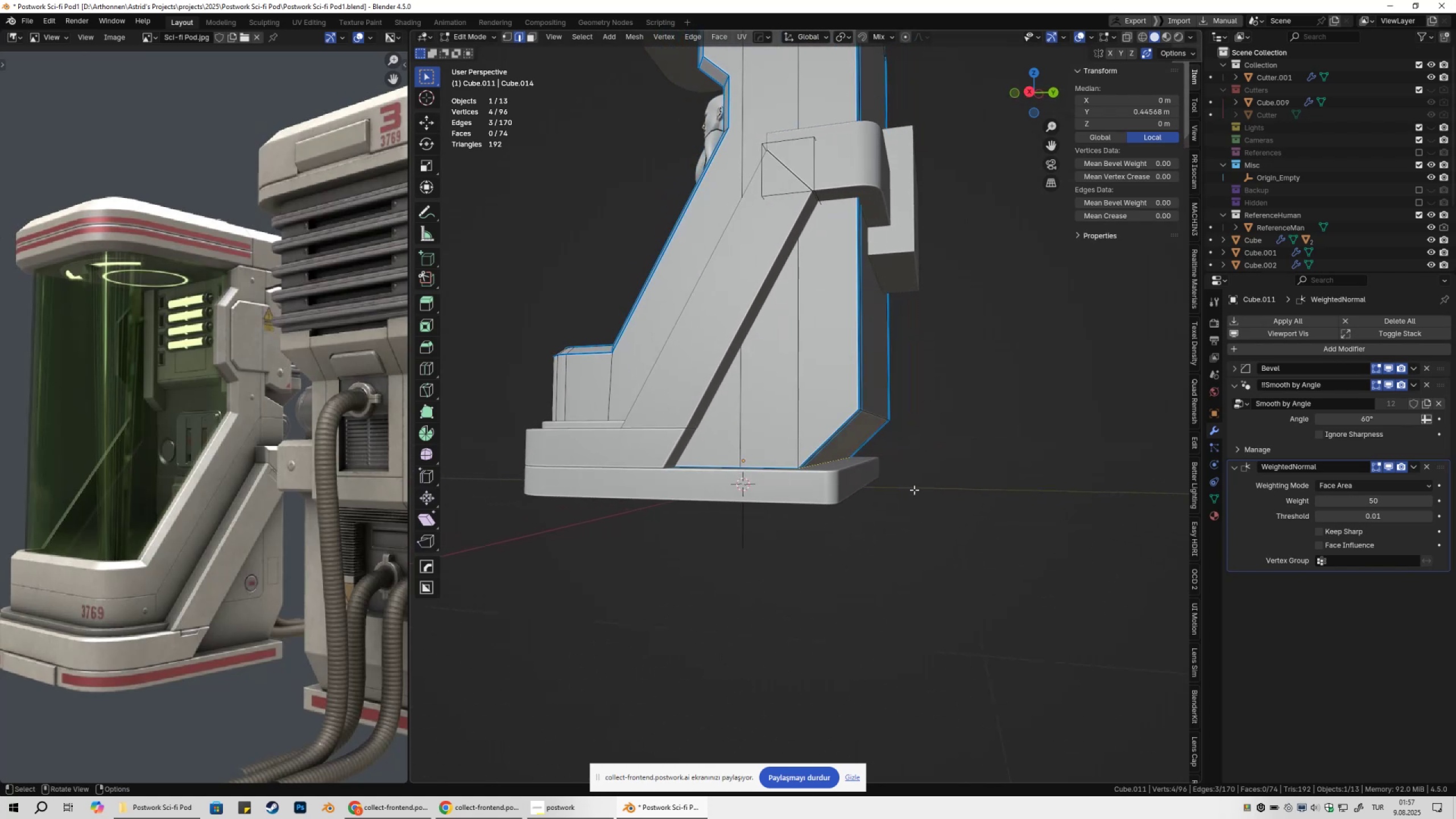 
type(gy)
key(Escape)
 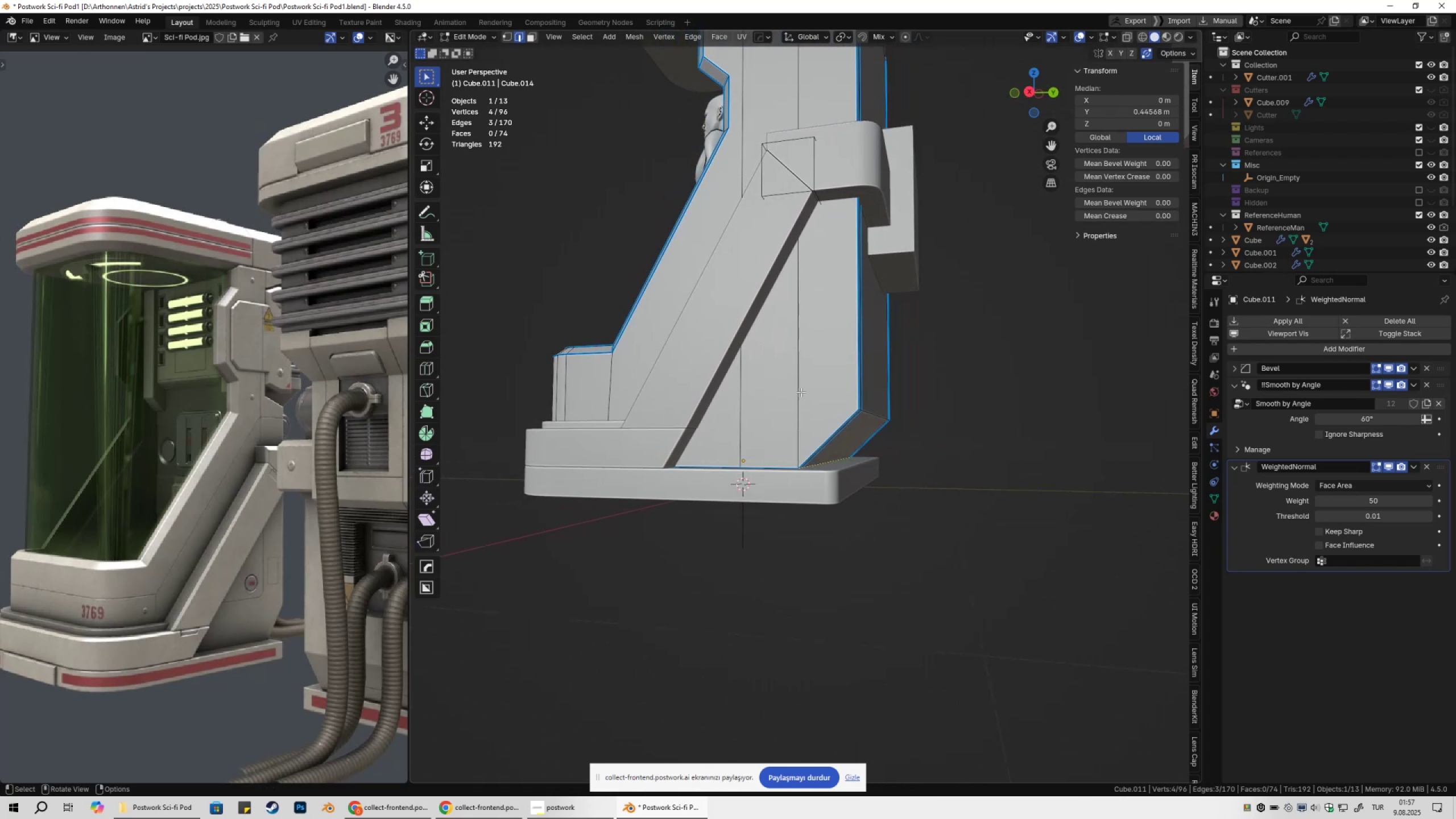 
left_click([799, 391])
 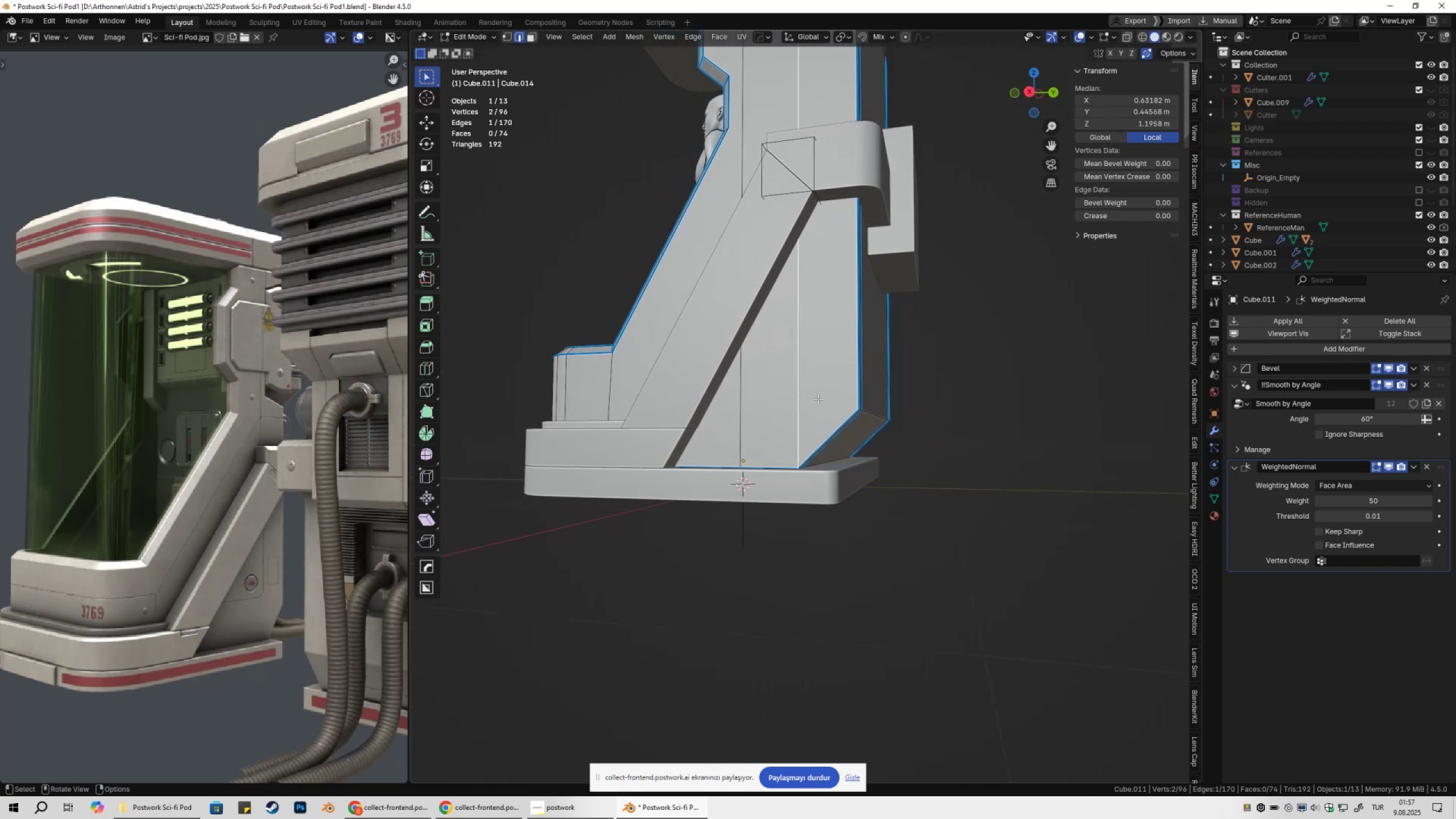 
key(NumpadDivide)
 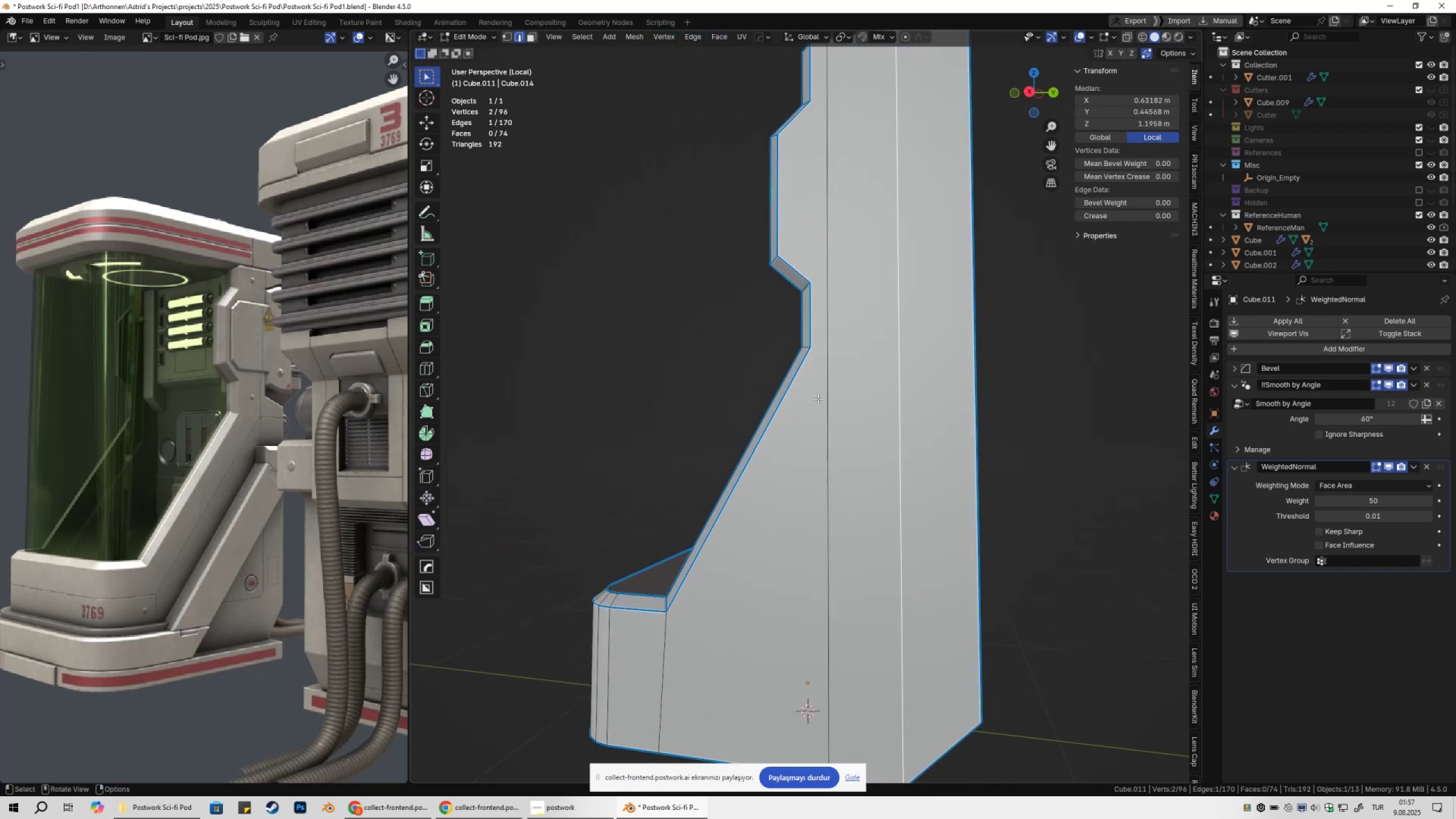 
key(Shift+ShiftLeft)
 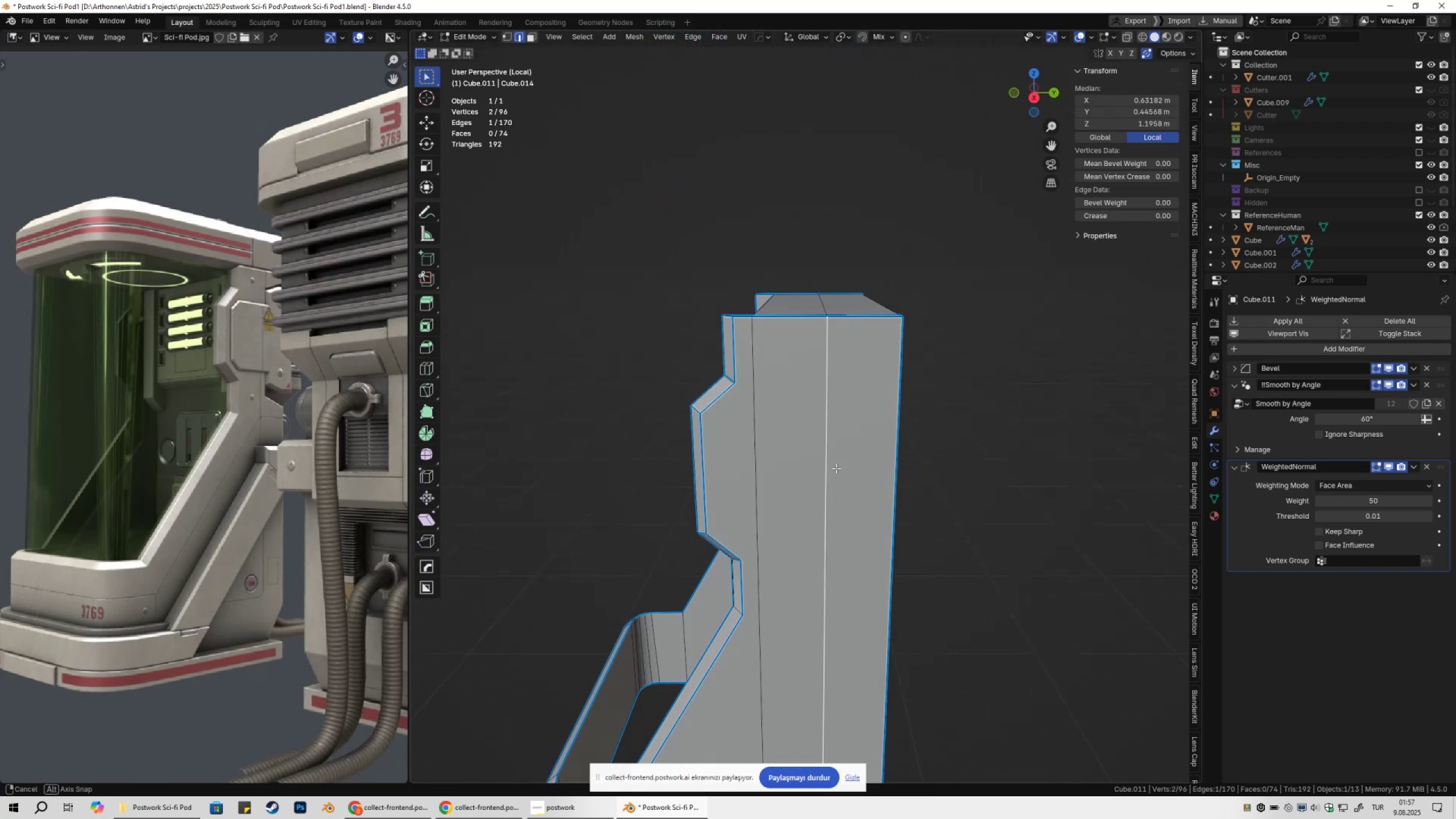 
hold_key(key=AltLeft, duration=0.53)
left_click([844, 416])
 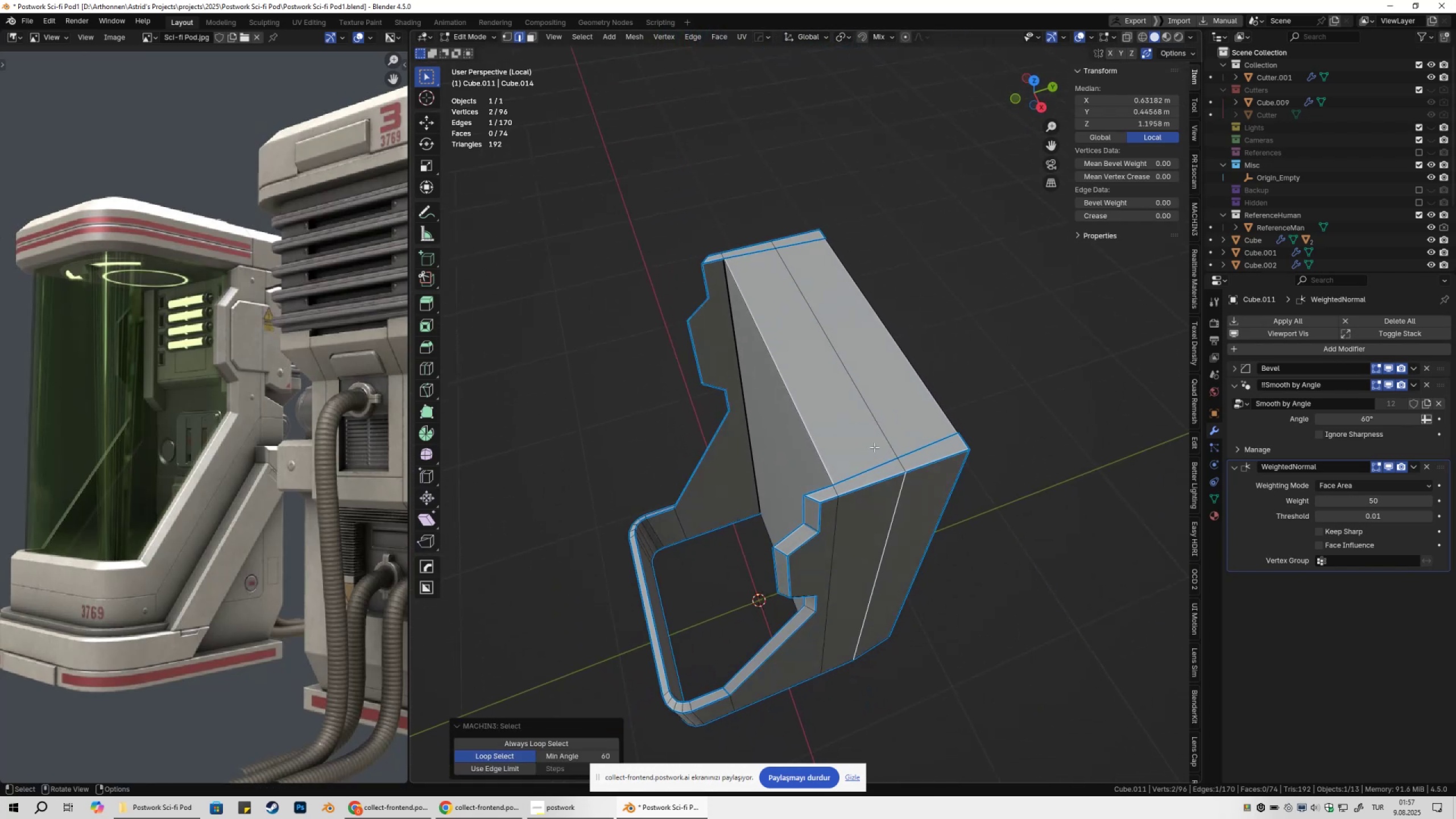 
hold_key(key=ControlLeft, duration=0.36)
left_click([868, 426])
 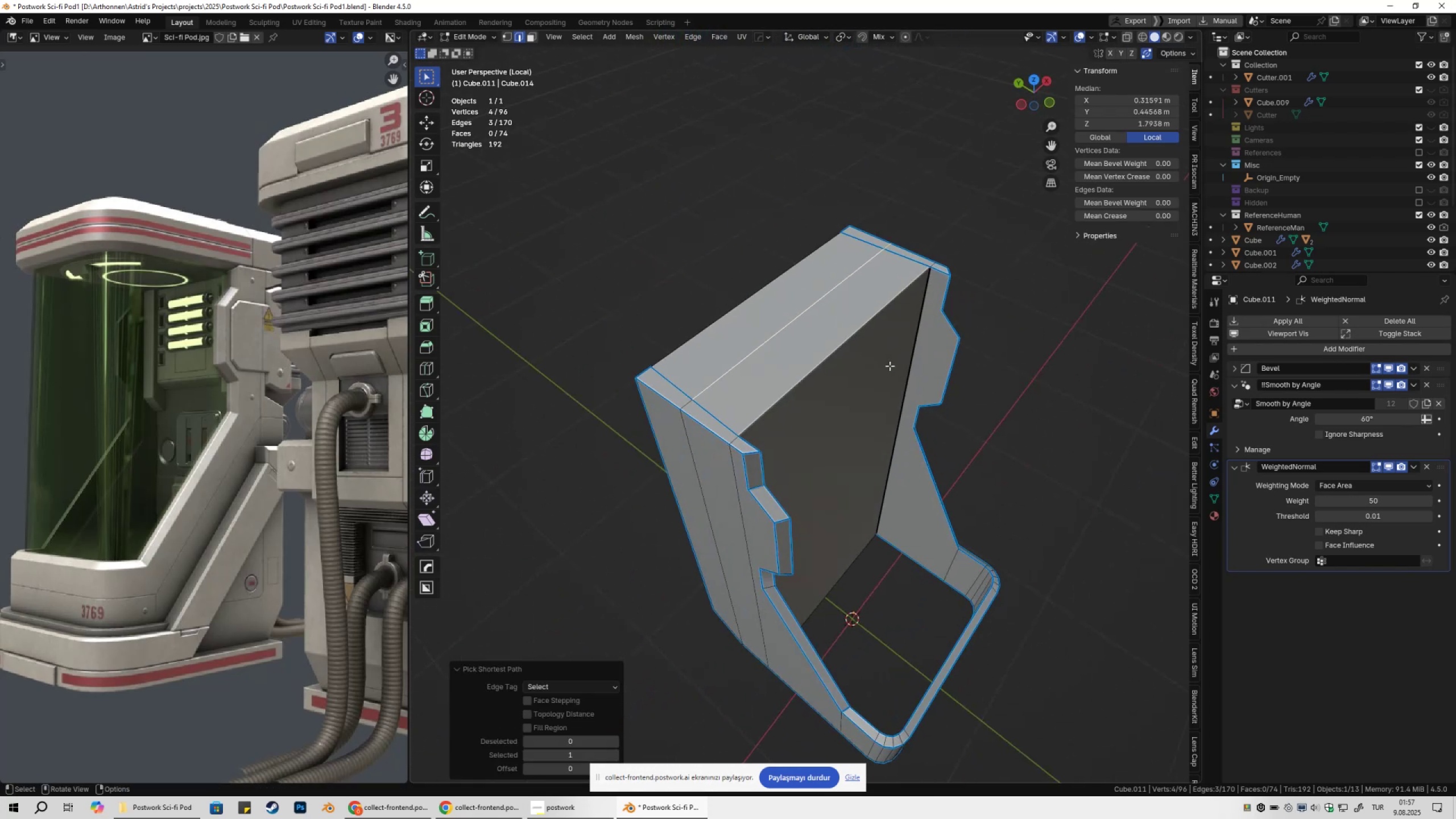 
hold_key(key=ControlLeft, duration=0.38)
 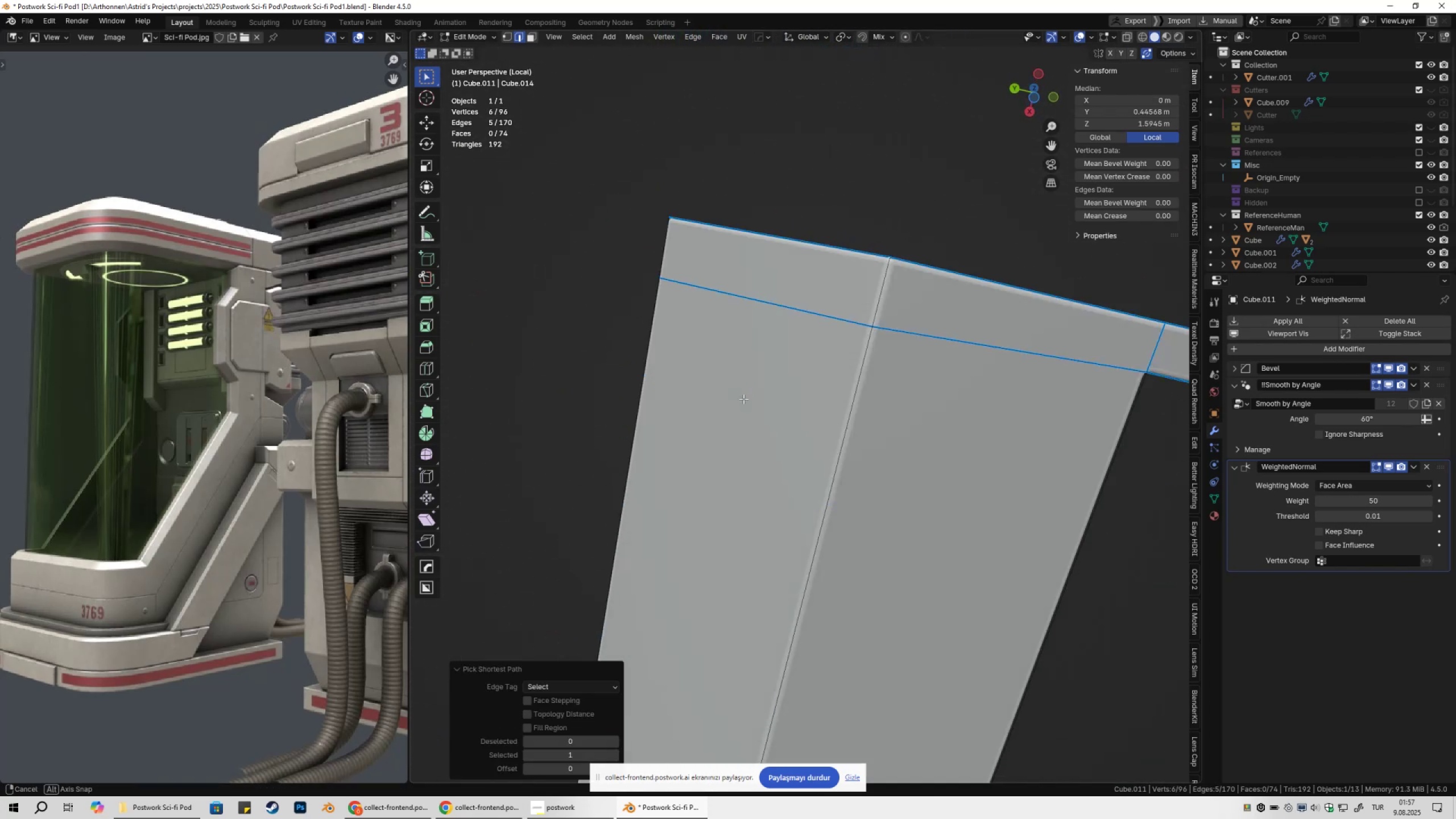 
scroll: coordinate [768, 427], scroll_direction: down, amount: 2.0
 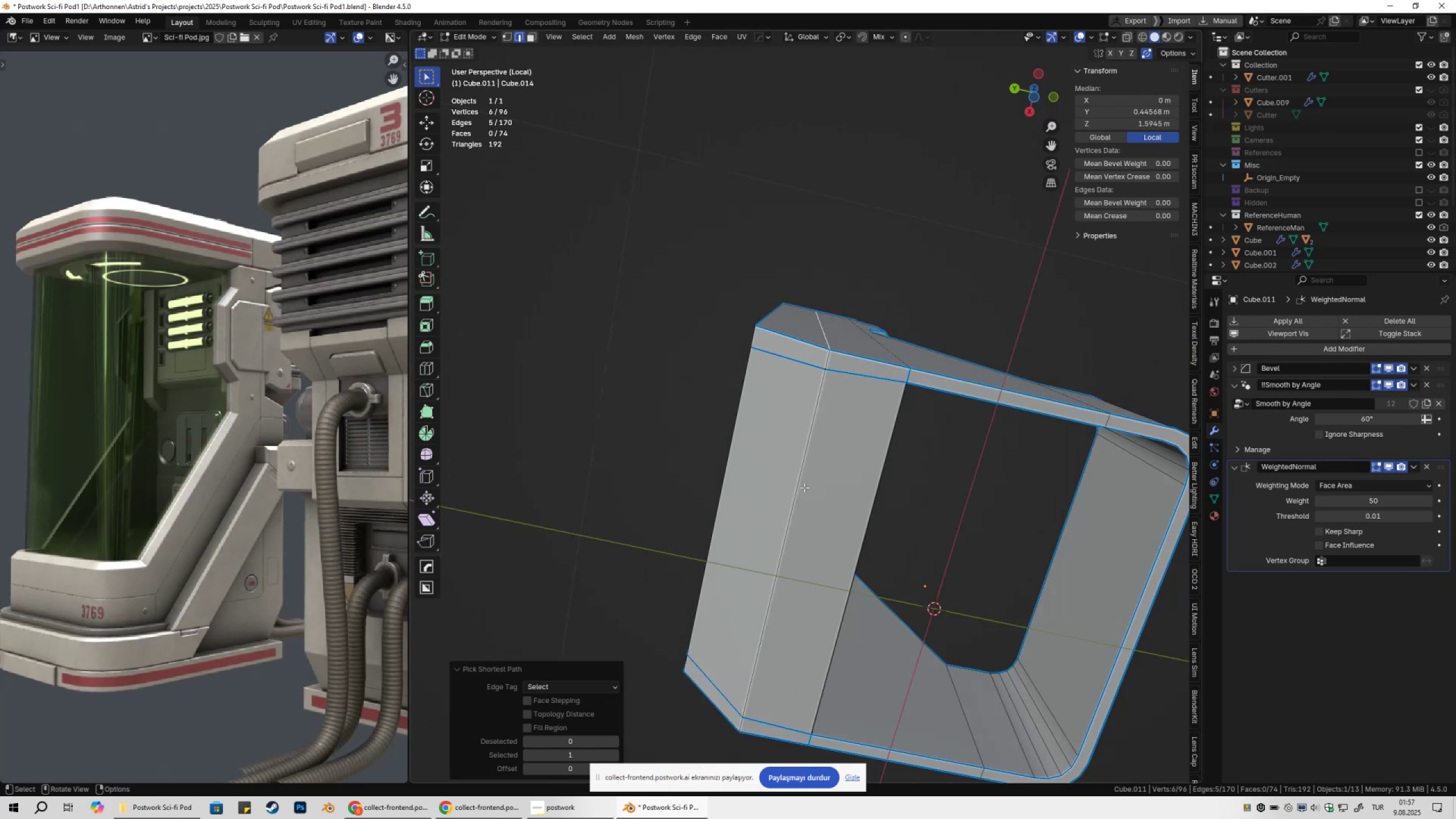 
hold_key(key=ControlLeft, duration=0.32)
 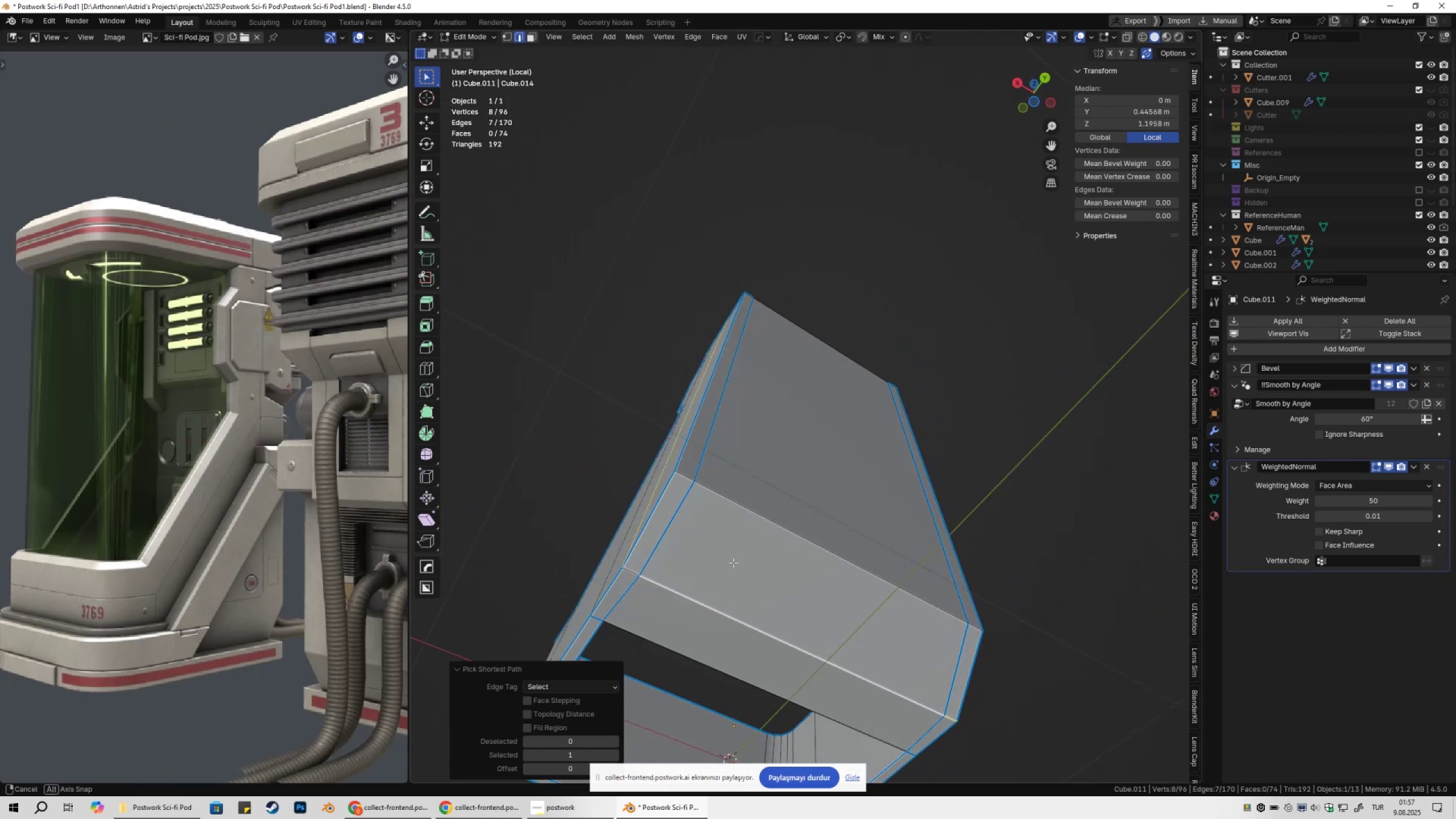 
hold_key(key=ShiftLeft, duration=0.47)
left_click([661, 612])
 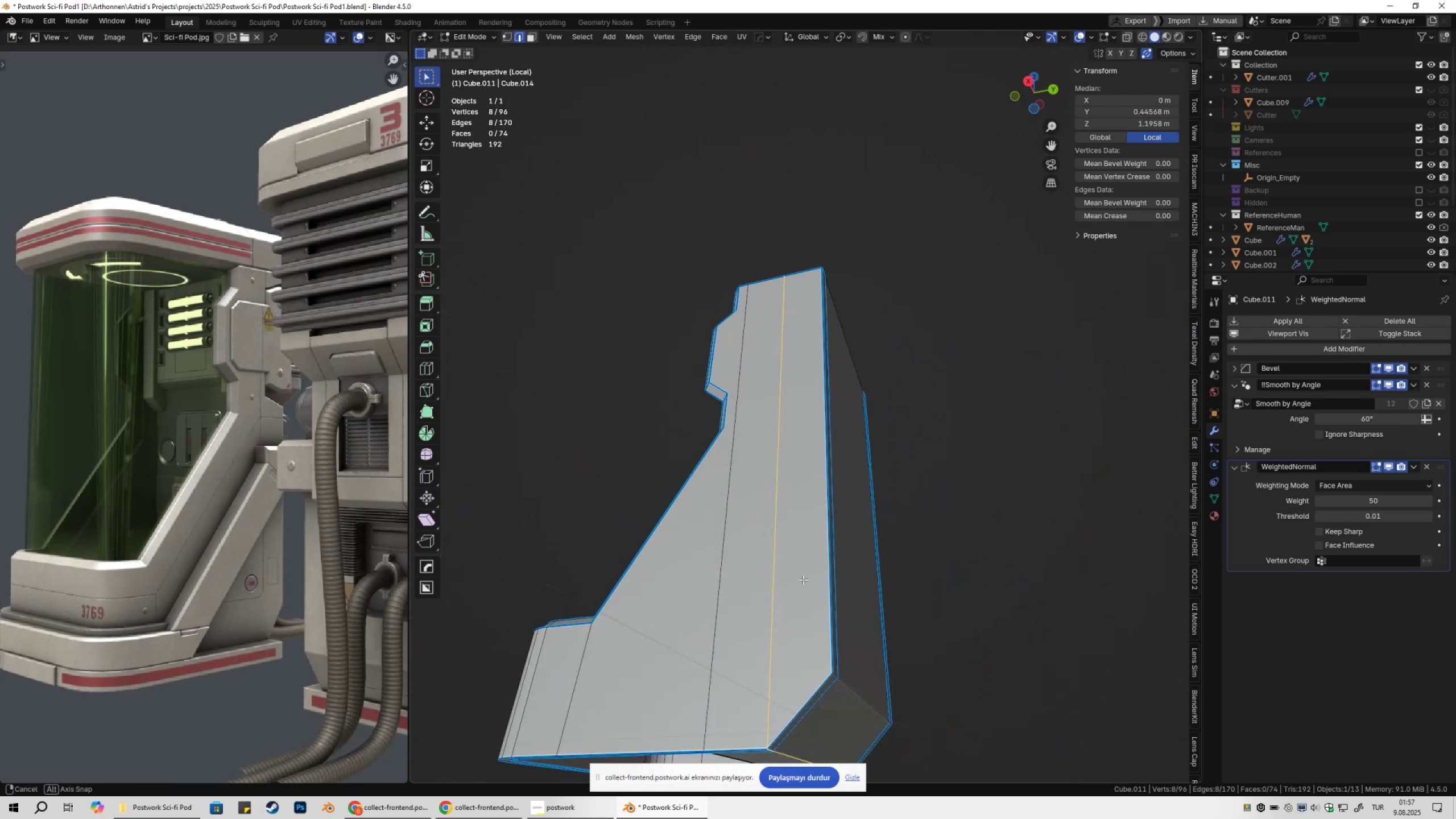 
type(gg)
key(Escape)
type(gxy)
 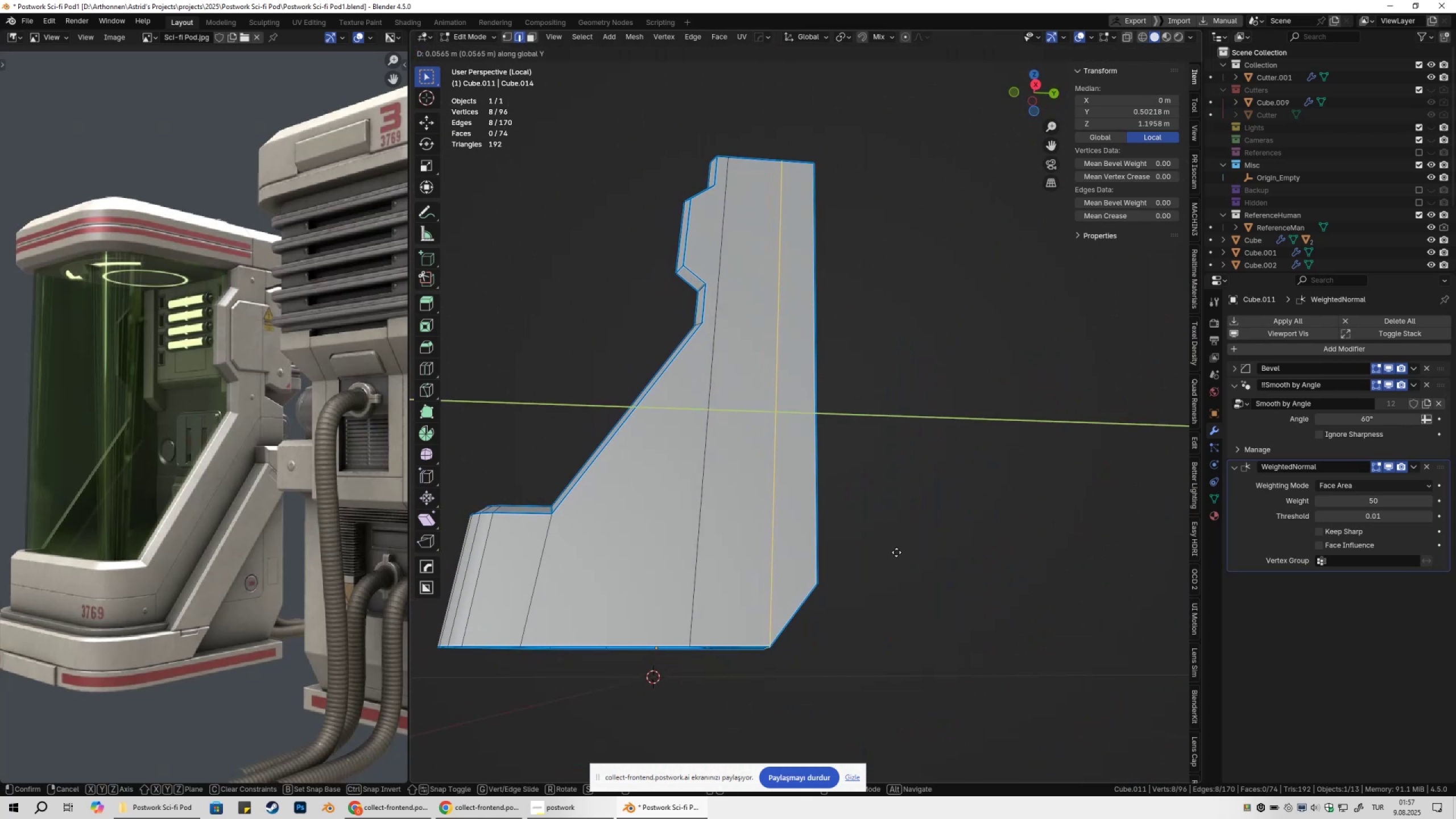 
hold_key(key=ShiftLeft, duration=1.52)
 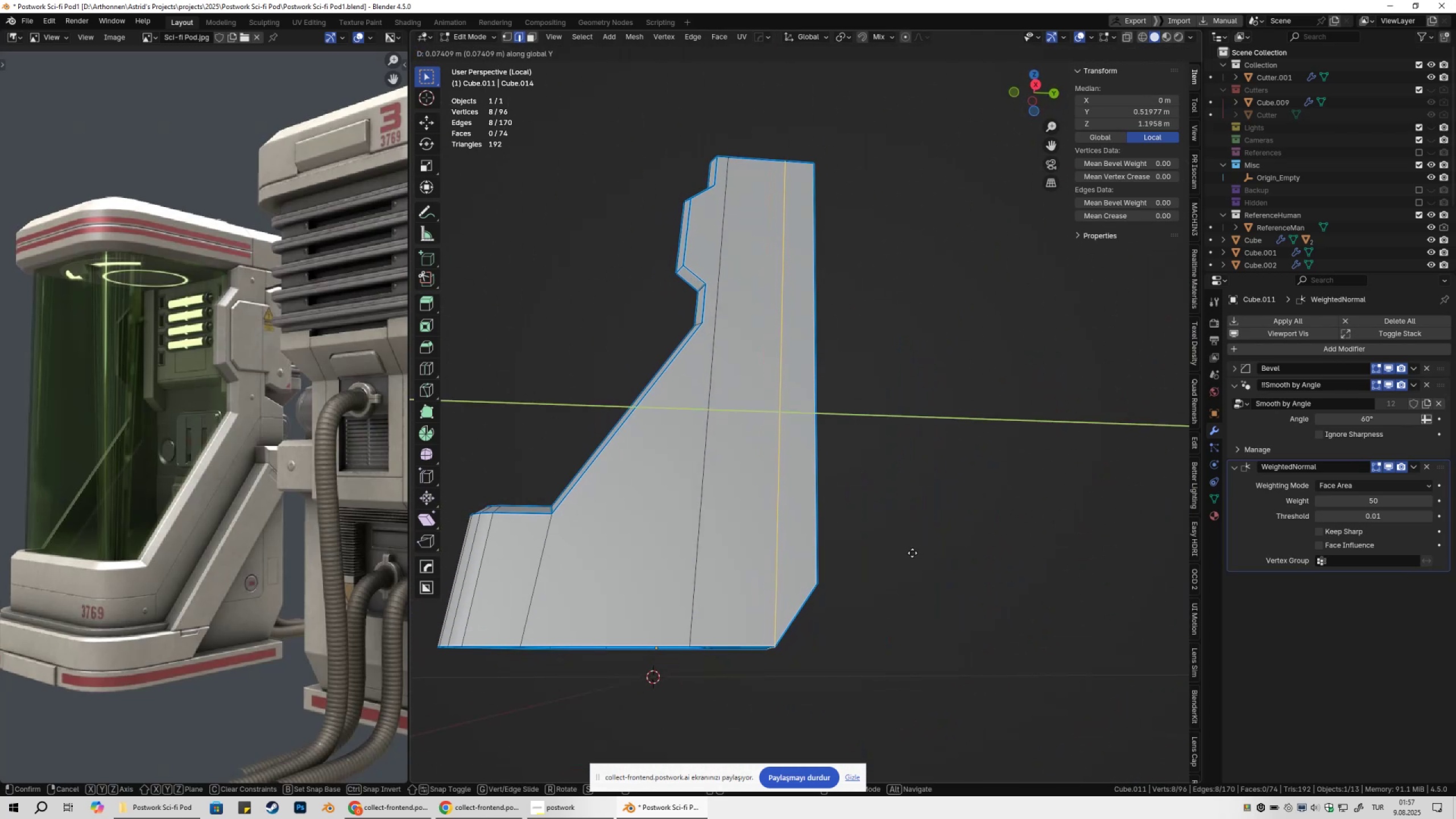 
hold_key(key=ShiftLeft, duration=1.53)
 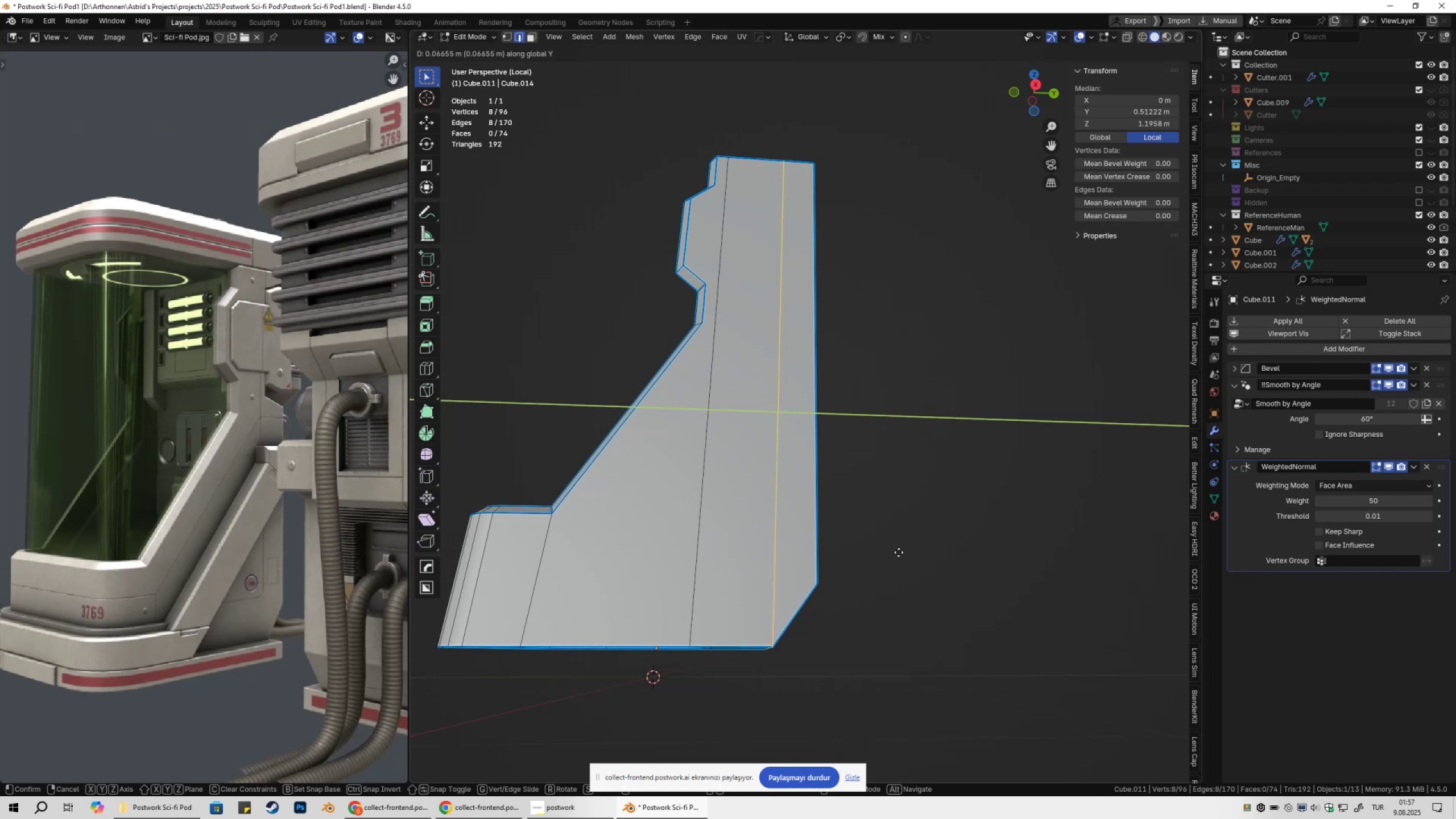 
hold_key(key=ShiftLeft, duration=1.51)
 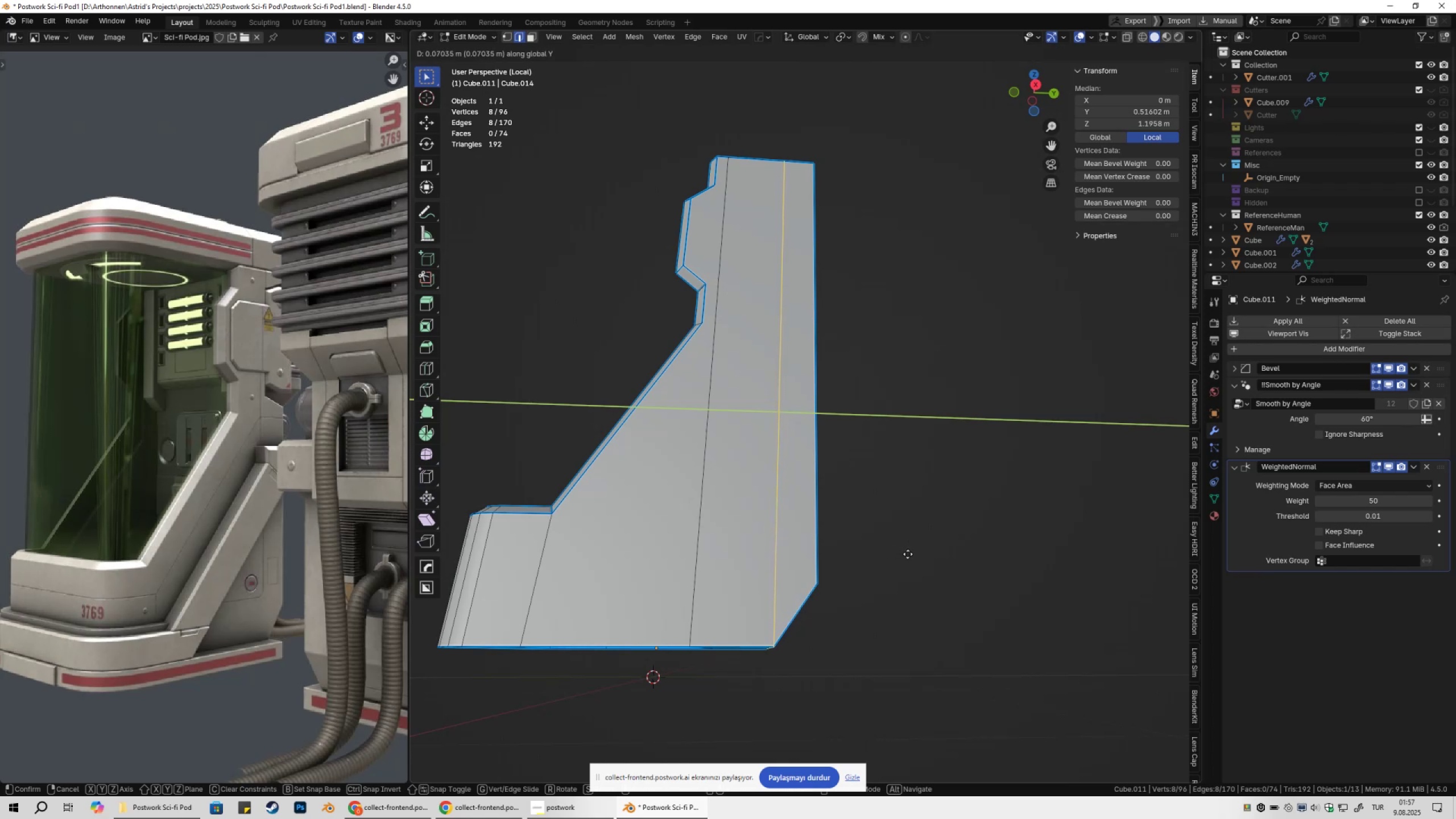 
hold_key(key=ShiftLeft, duration=1.38)
left_click([898, 555])
 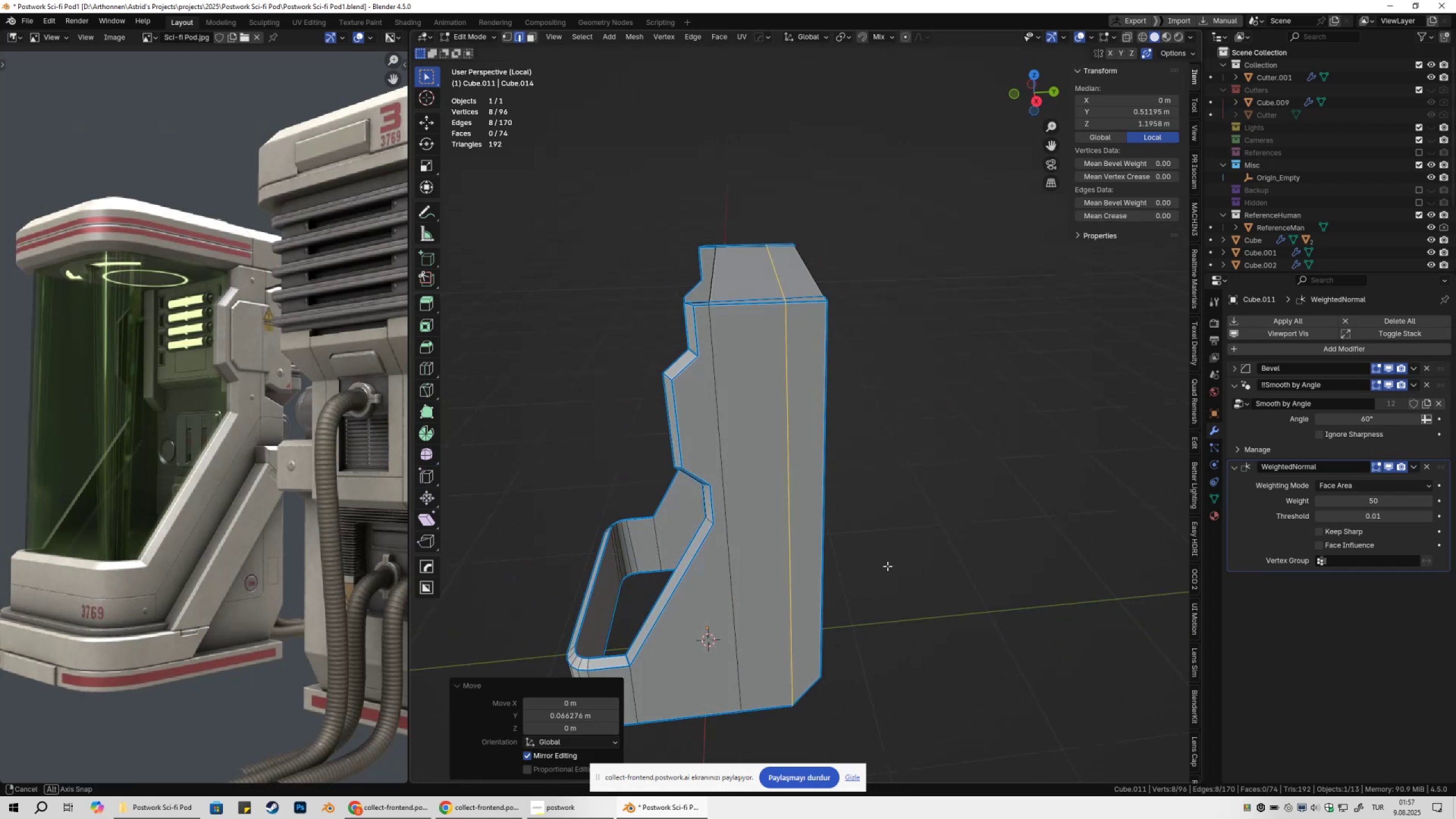 
key(Tab)
 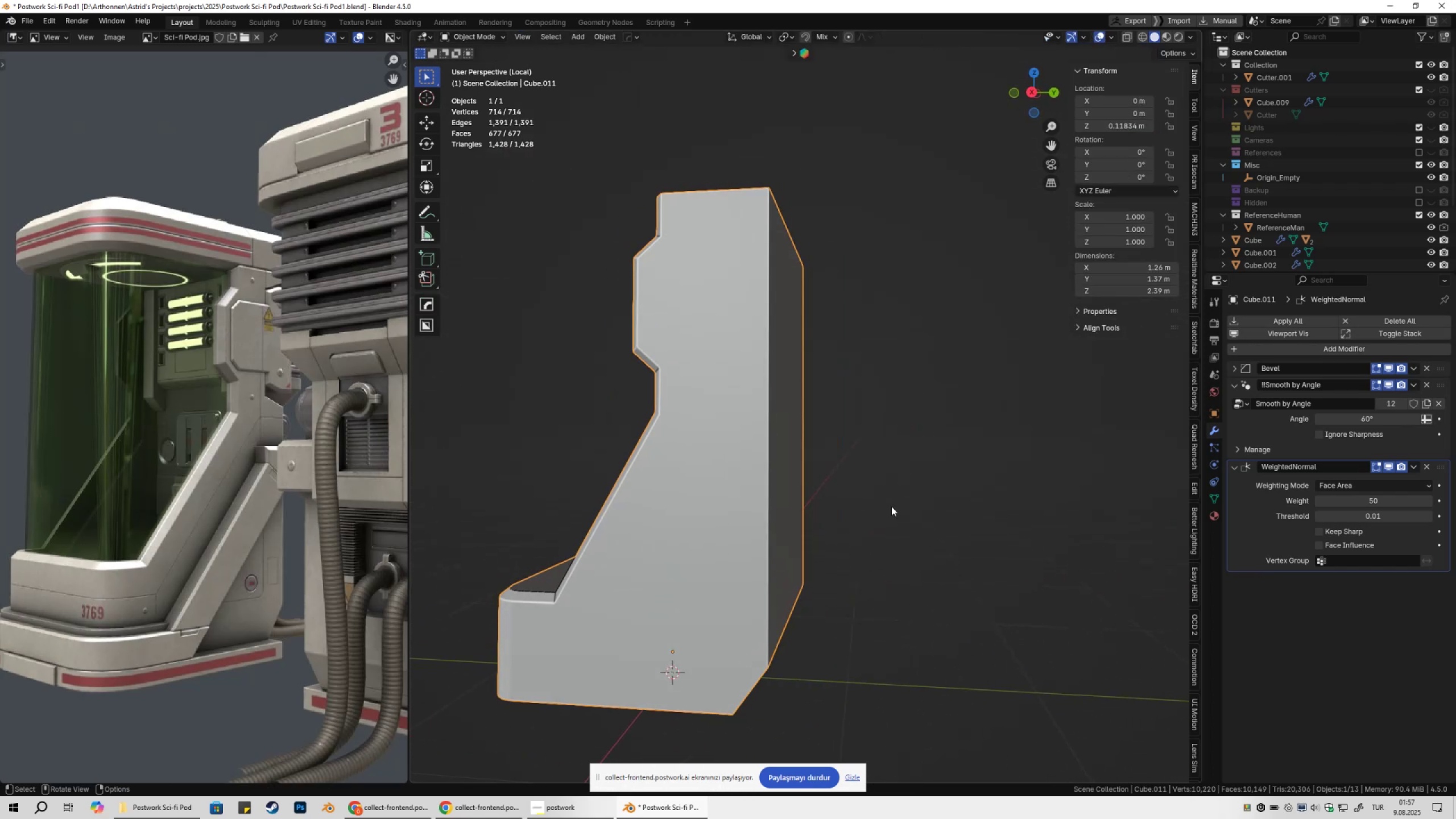 
key(NumpadDivide)
 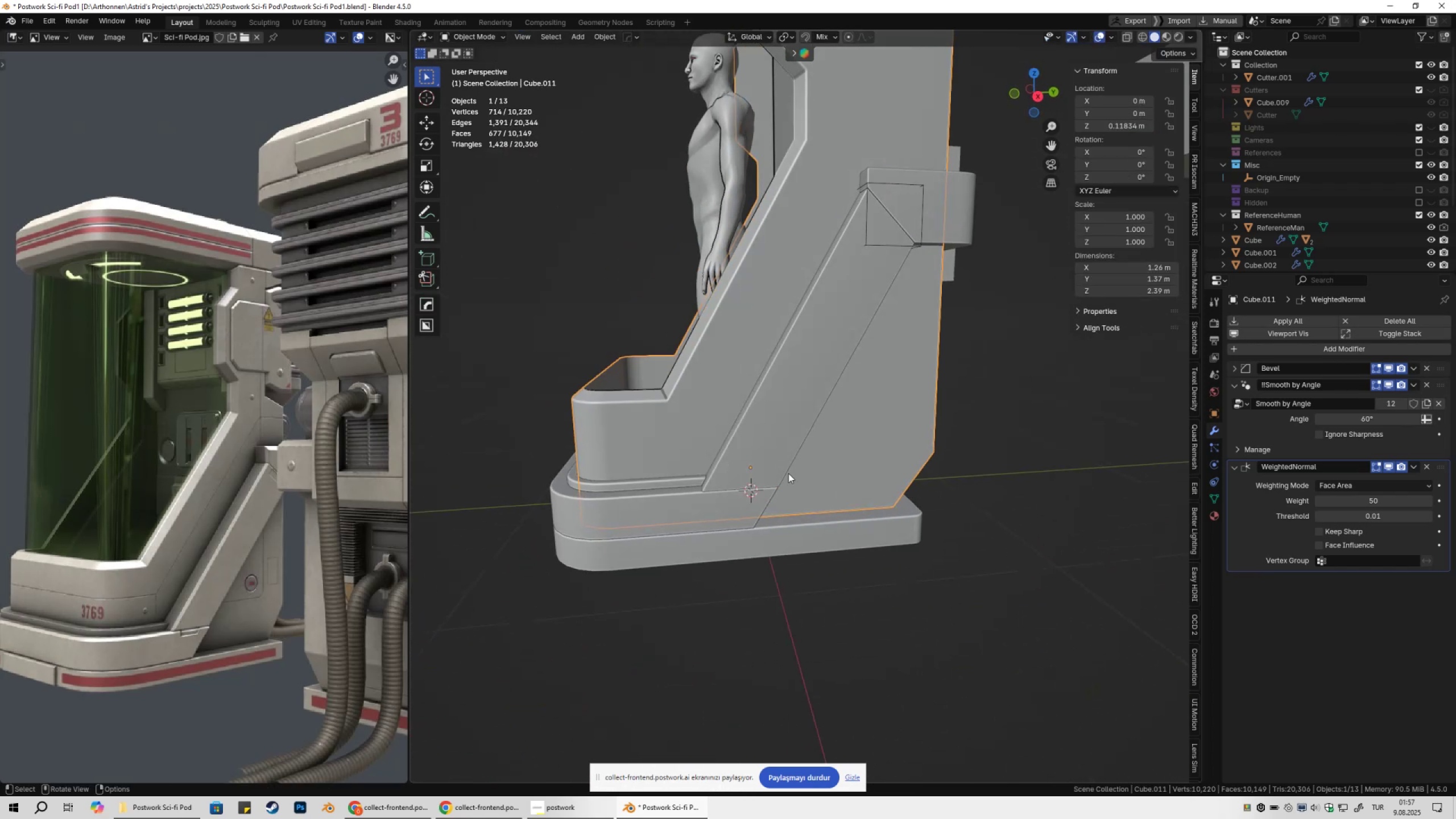 
scroll: coordinate [842, 489], scroll_direction: down, amount: 3.0
 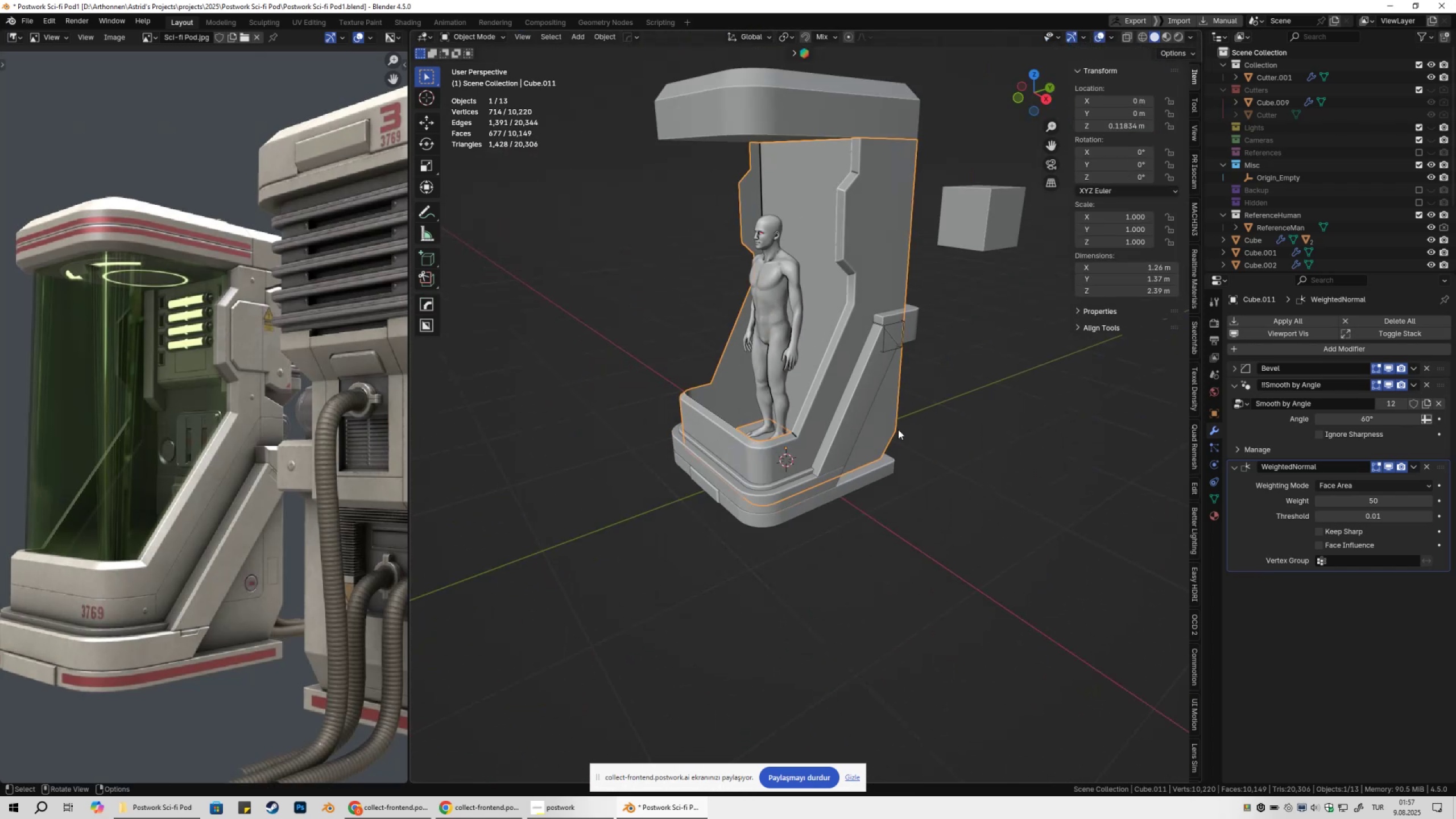 
left_click([898, 429])
 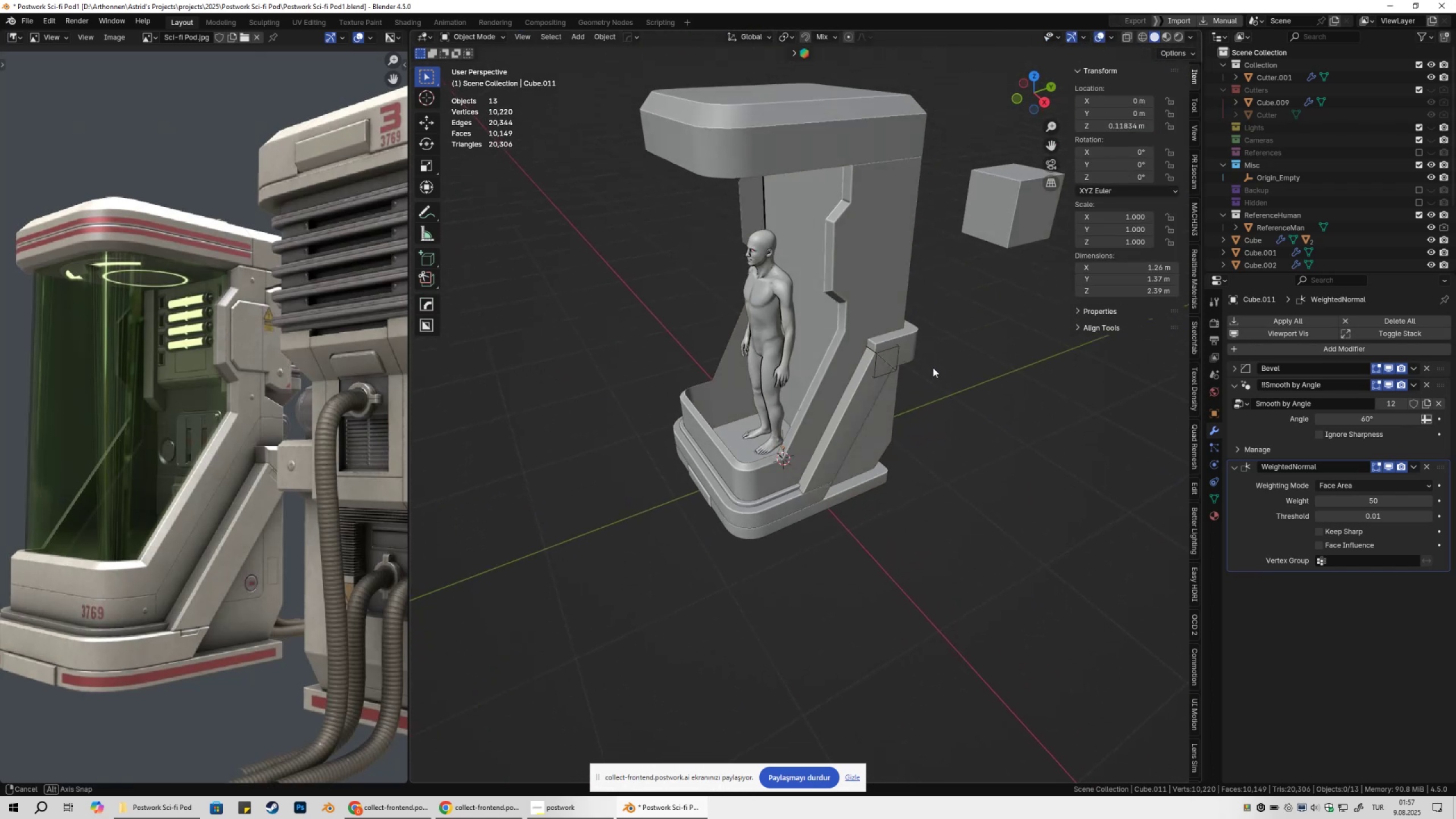 
key(Control+ControlLeft)
 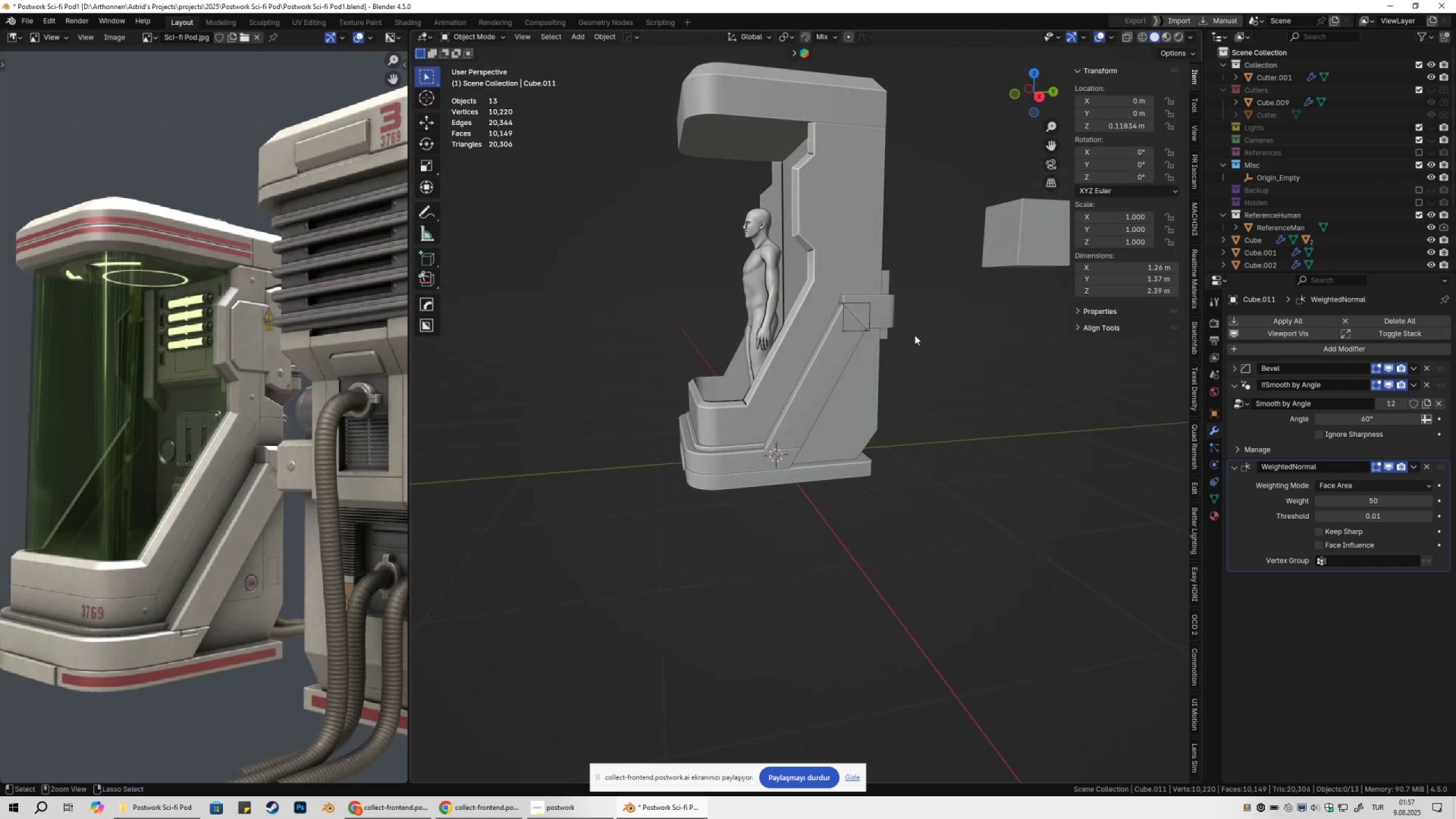 
key(Control+S)
 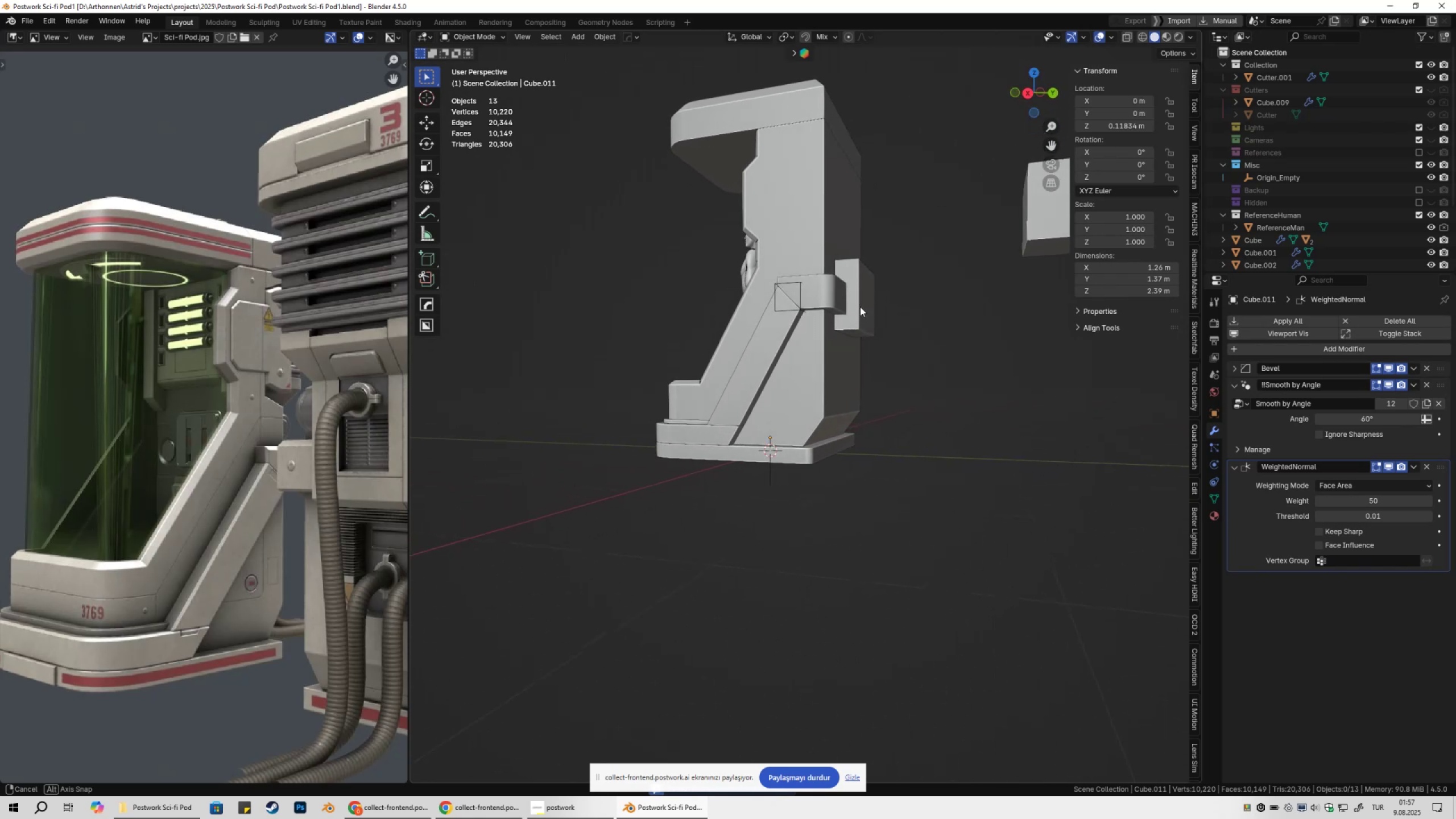 
key(Tab)
 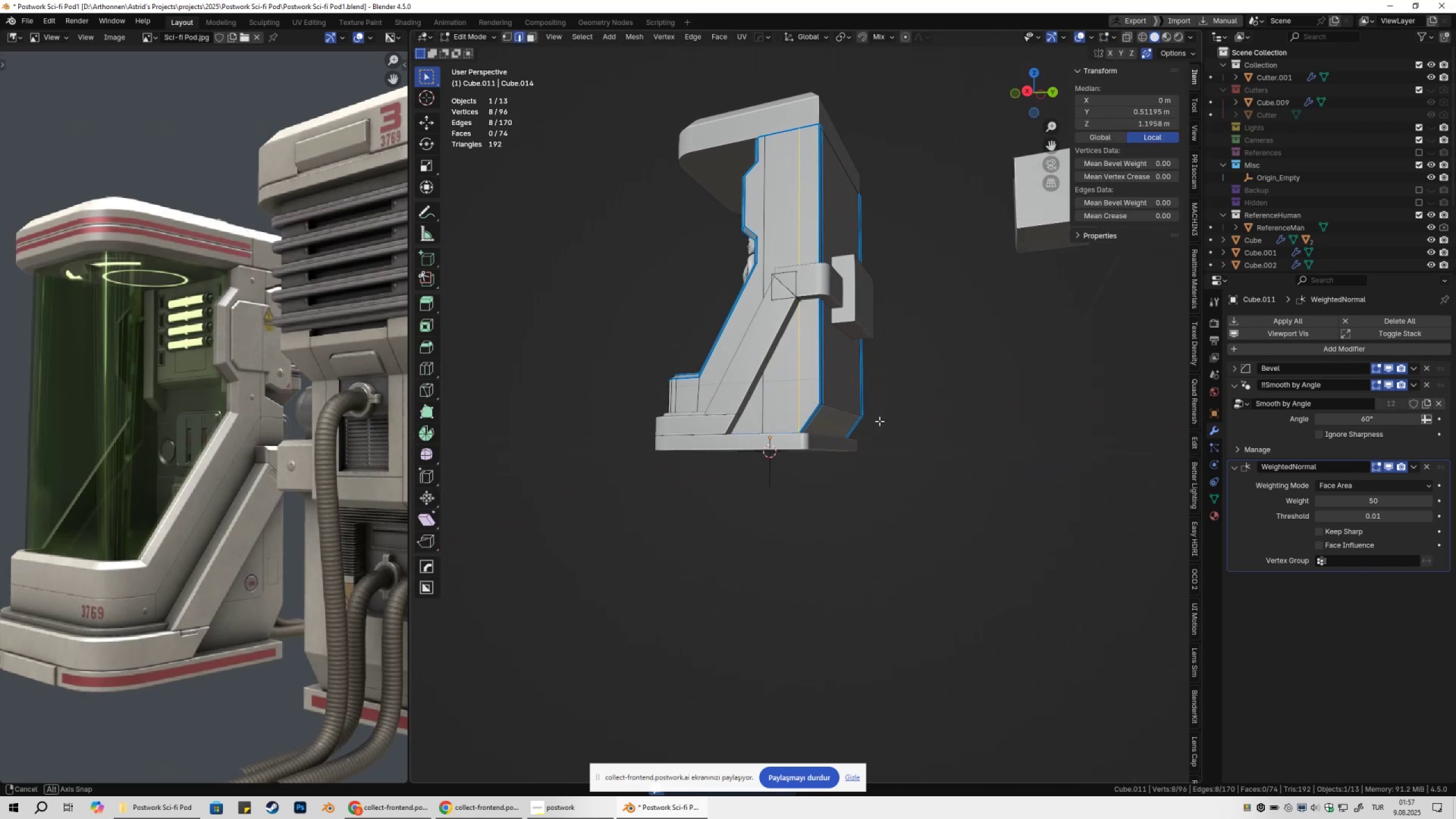 
key(2)
 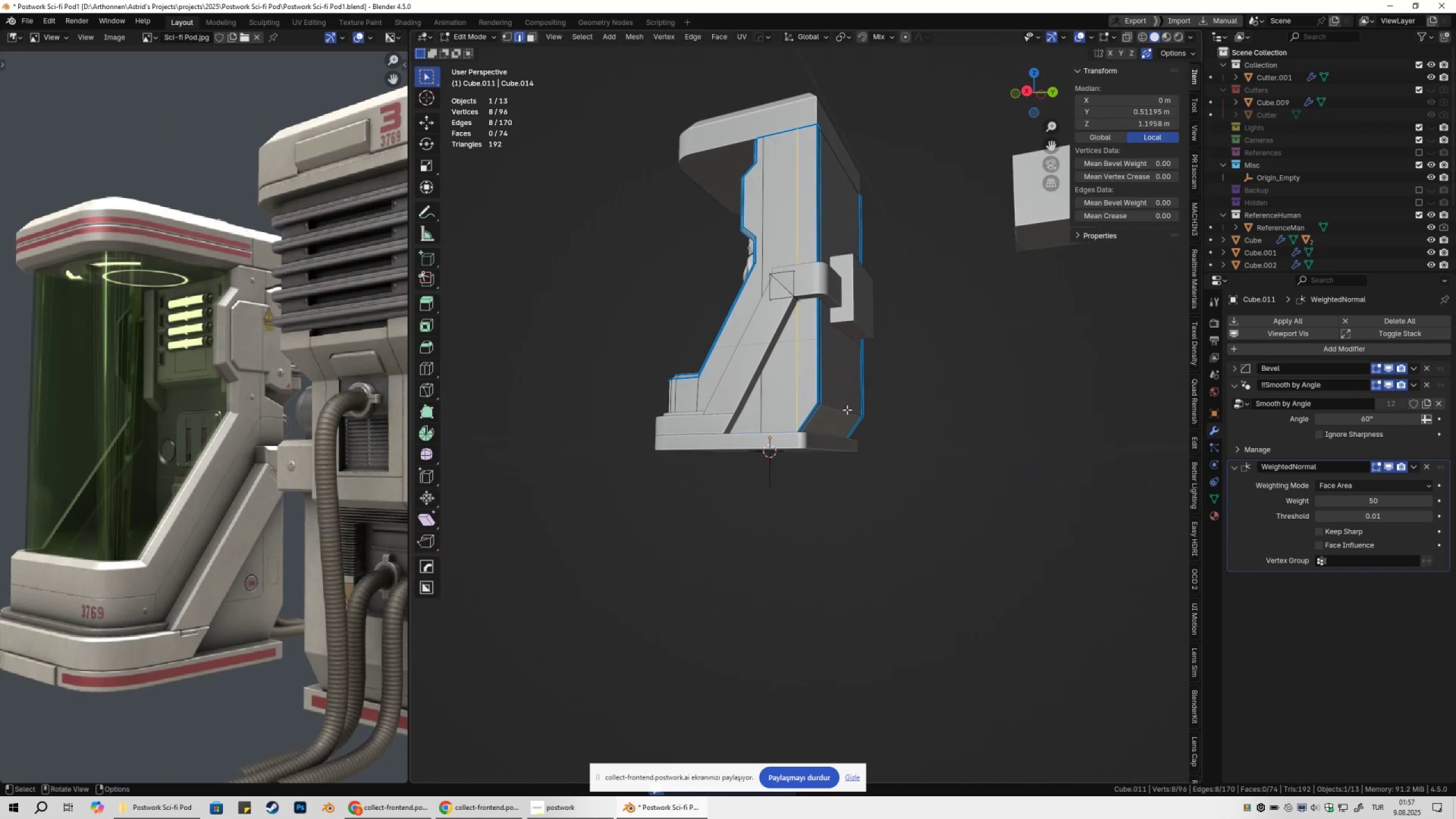 
left_click([847, 410])
 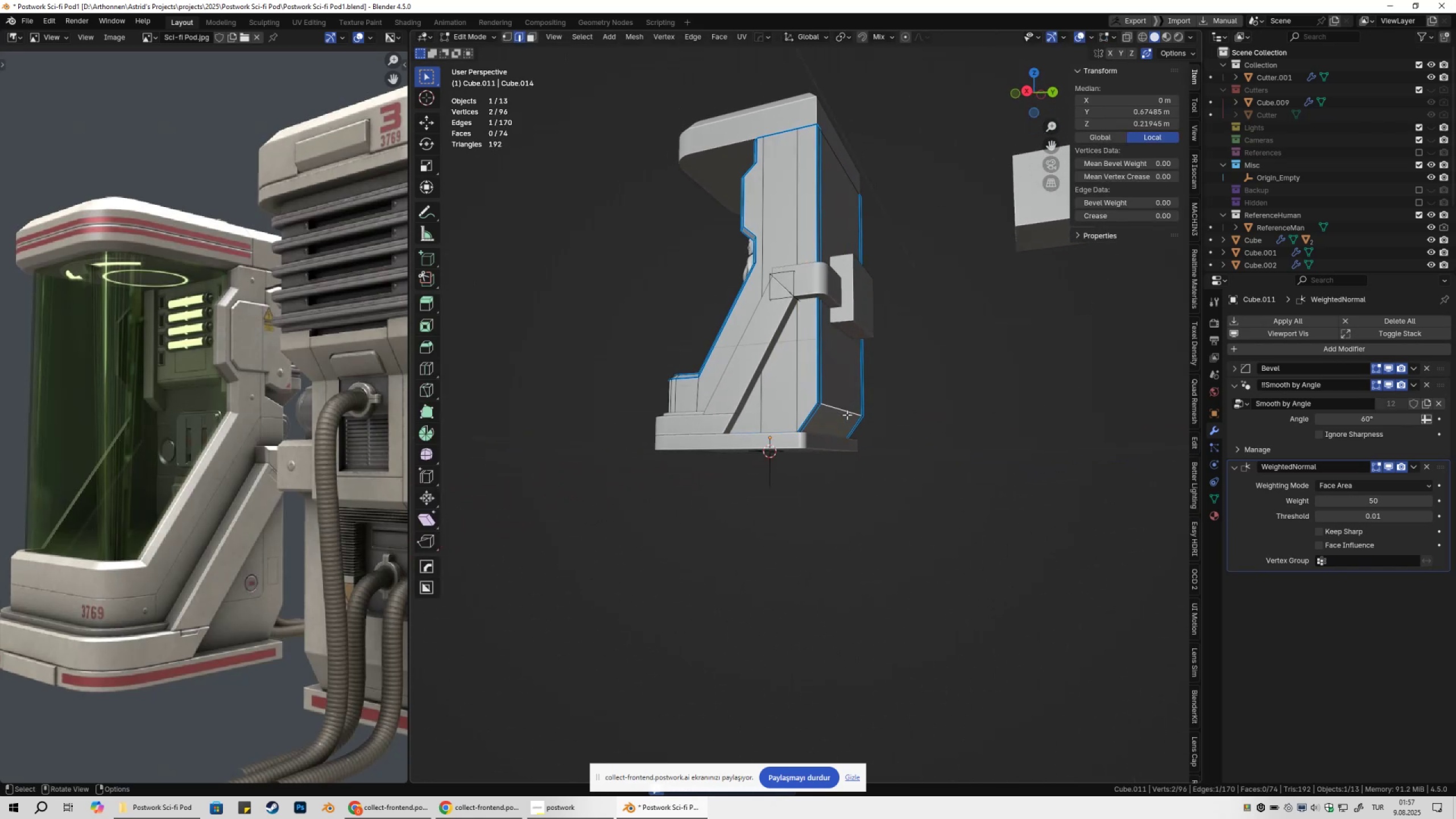 
scroll: coordinate [829, 469], scroll_direction: up, amount: 5.0
 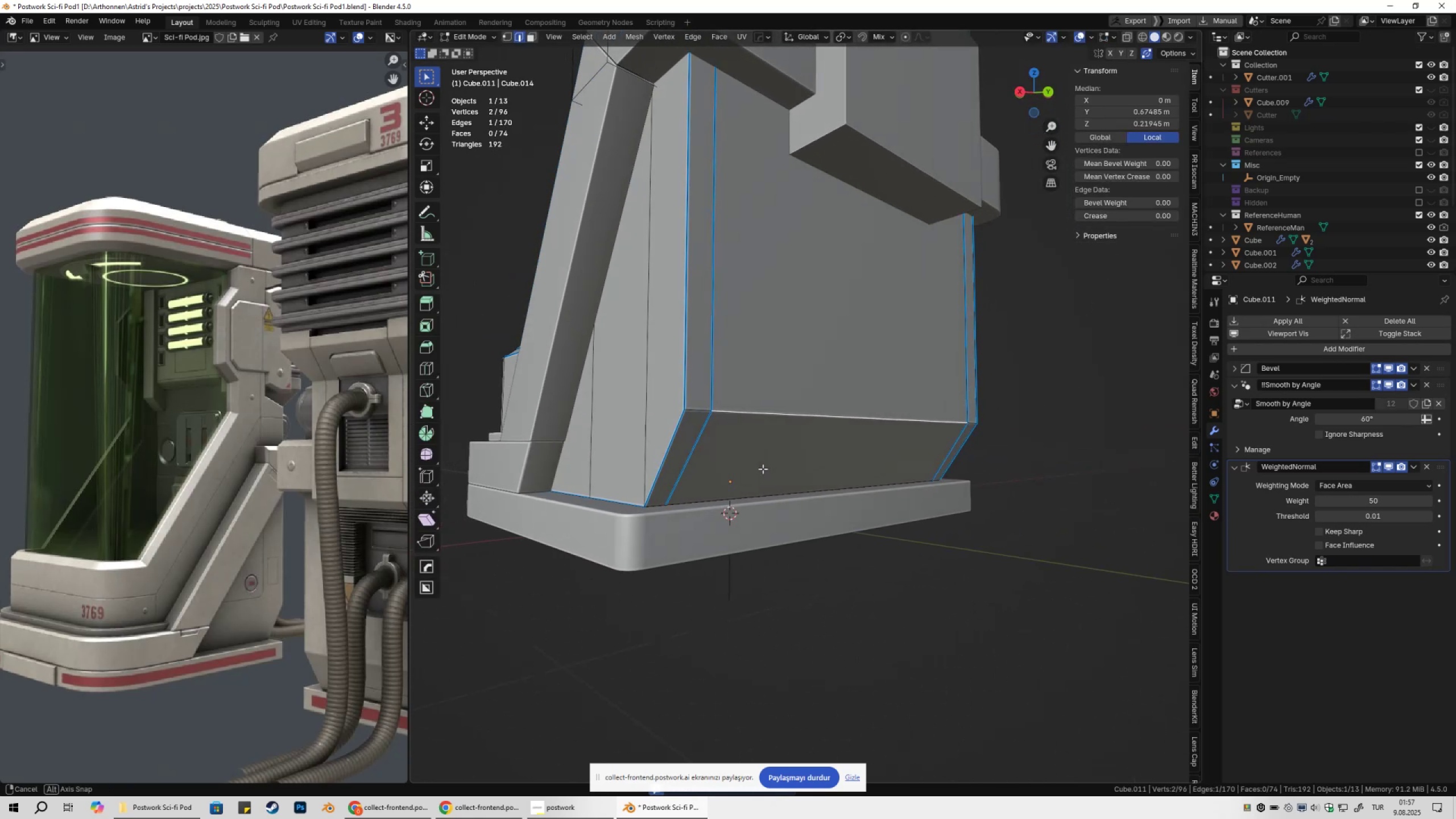 
key(2)
 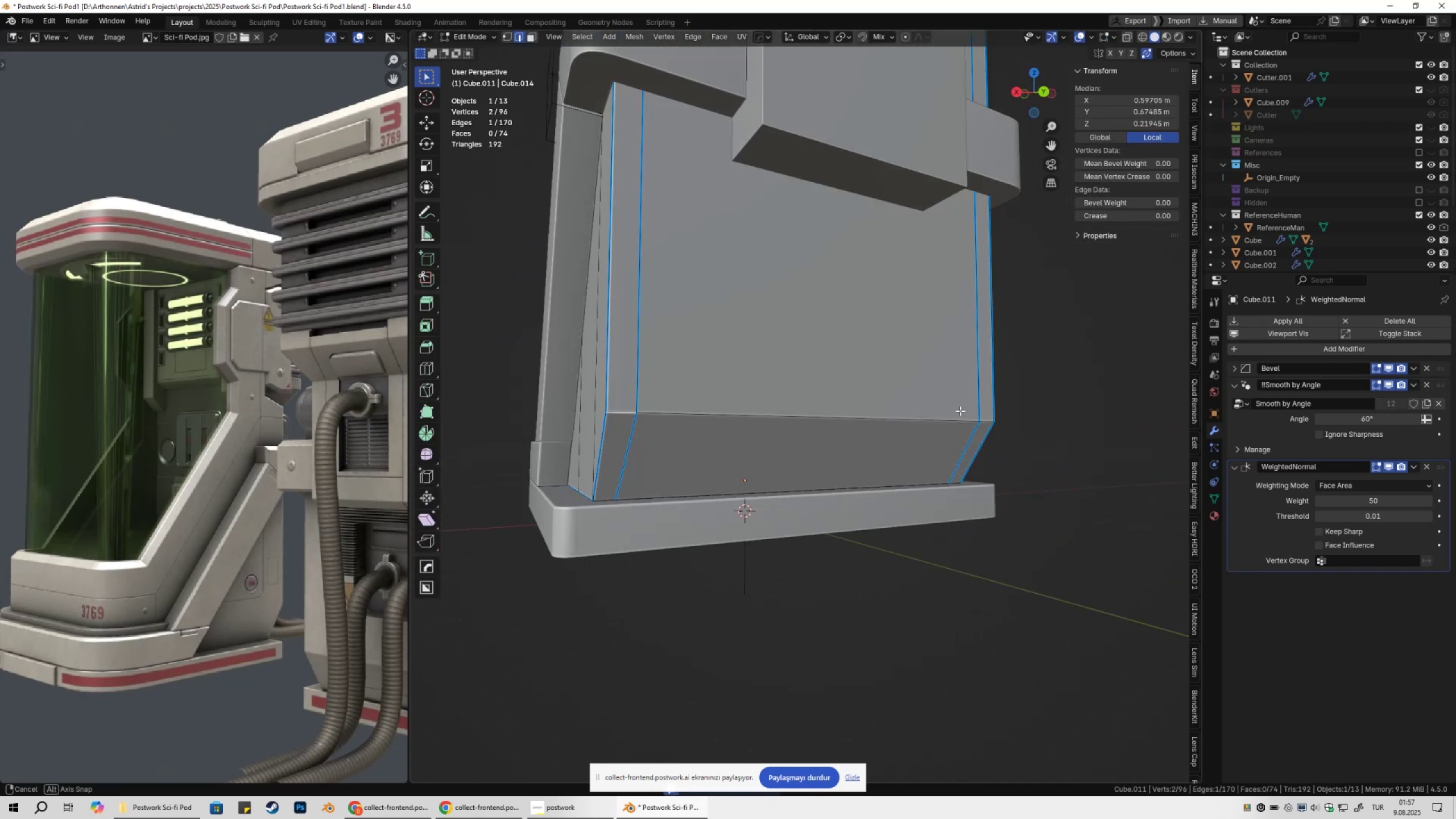 
hold_key(key=ControlLeft, duration=0.4)
left_click([977, 420])
 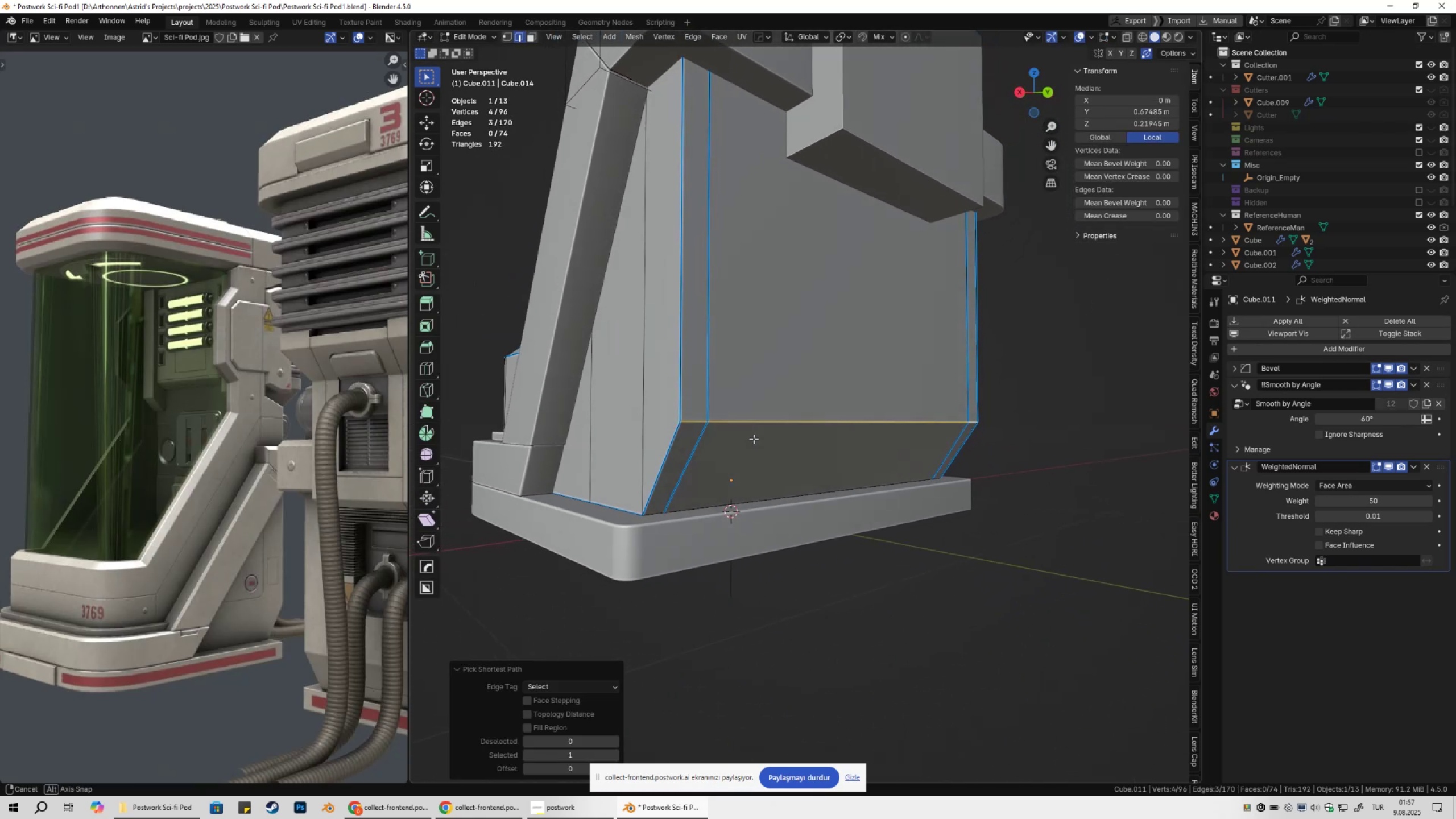 
key(2)
 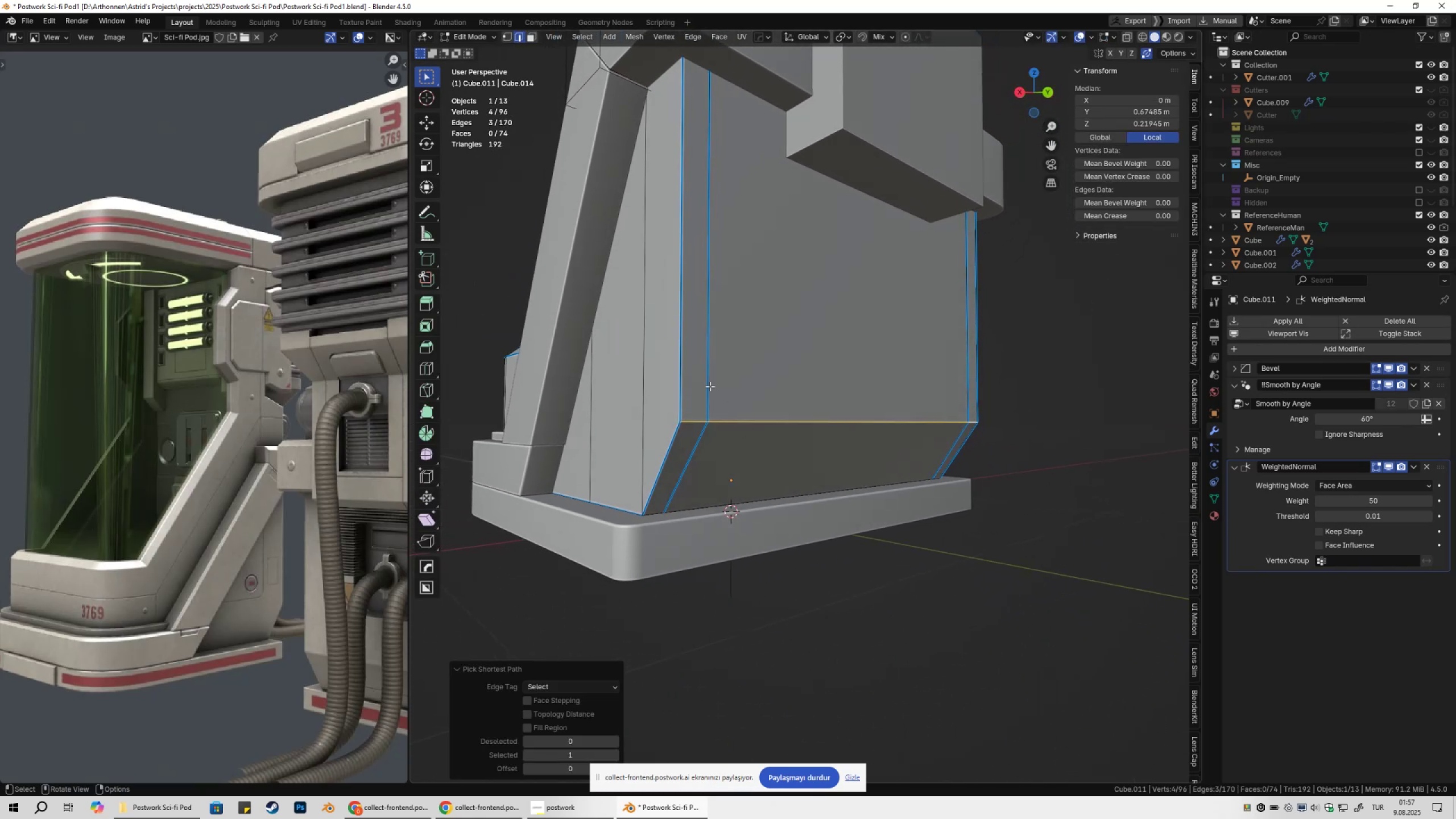 
left_click([710, 386])
 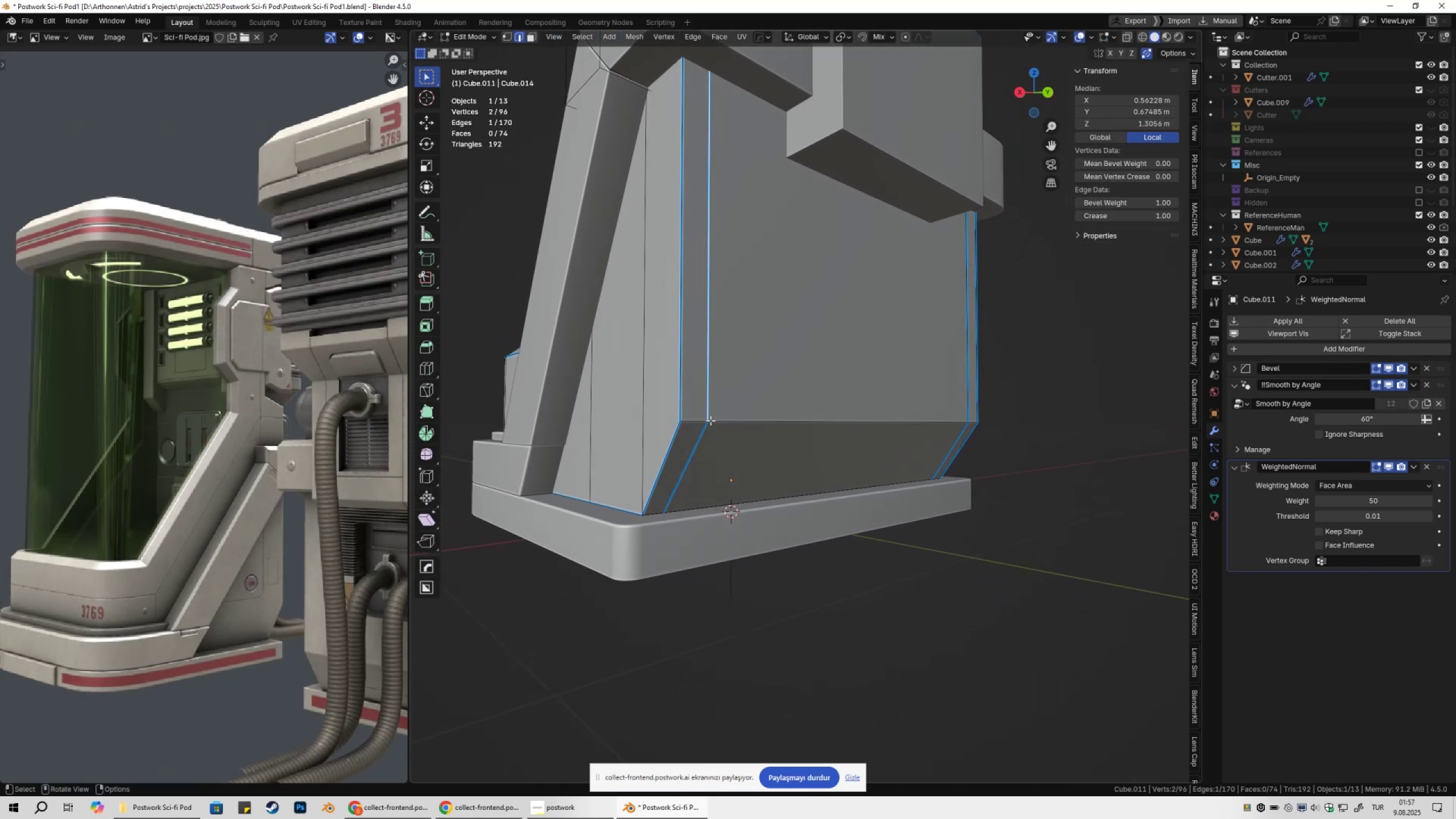 
hold_key(key=ShiftLeft, duration=0.4)
double_click([704, 468])
 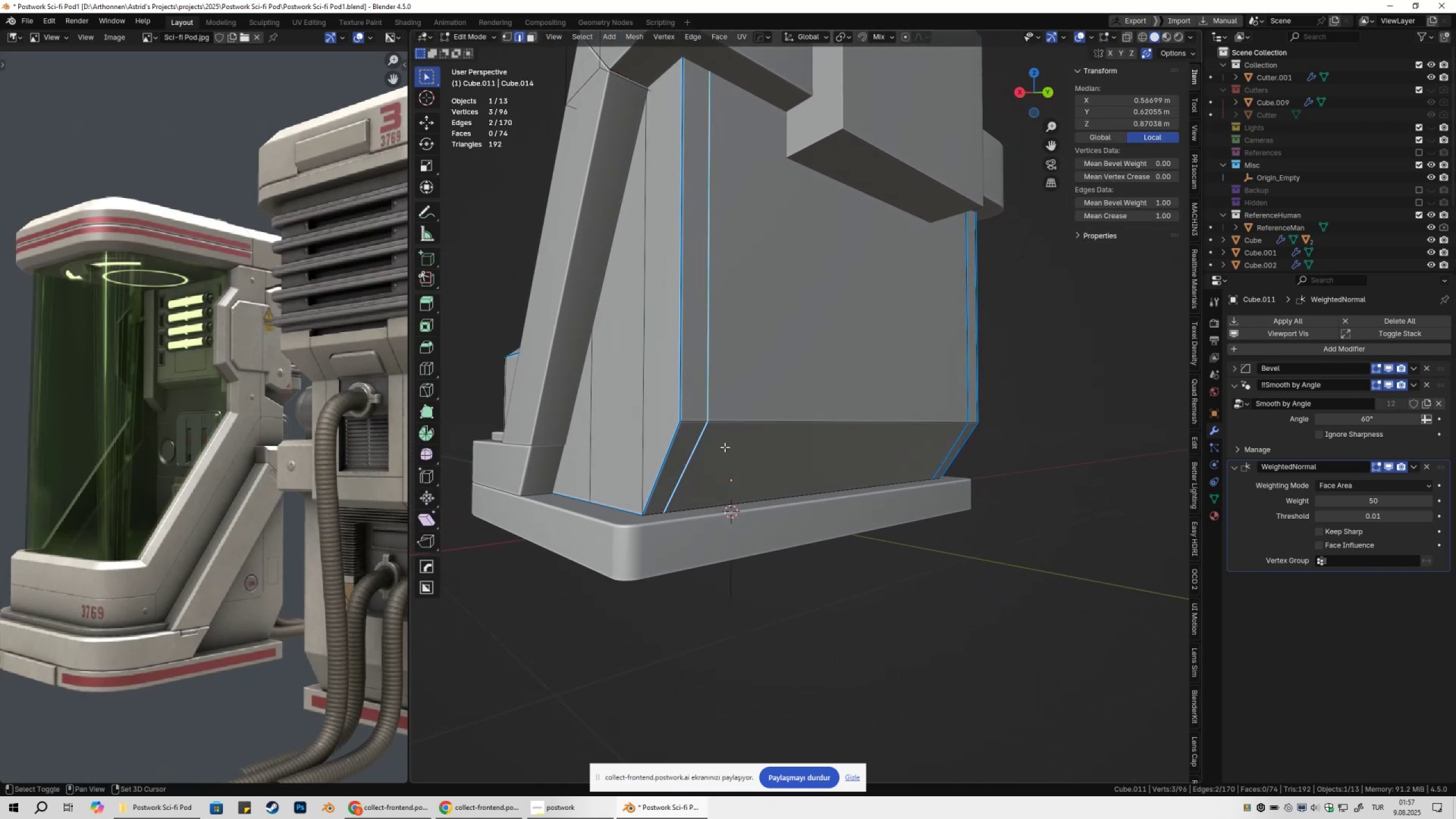 
hold_key(key=ShiftLeft, duration=0.39)
 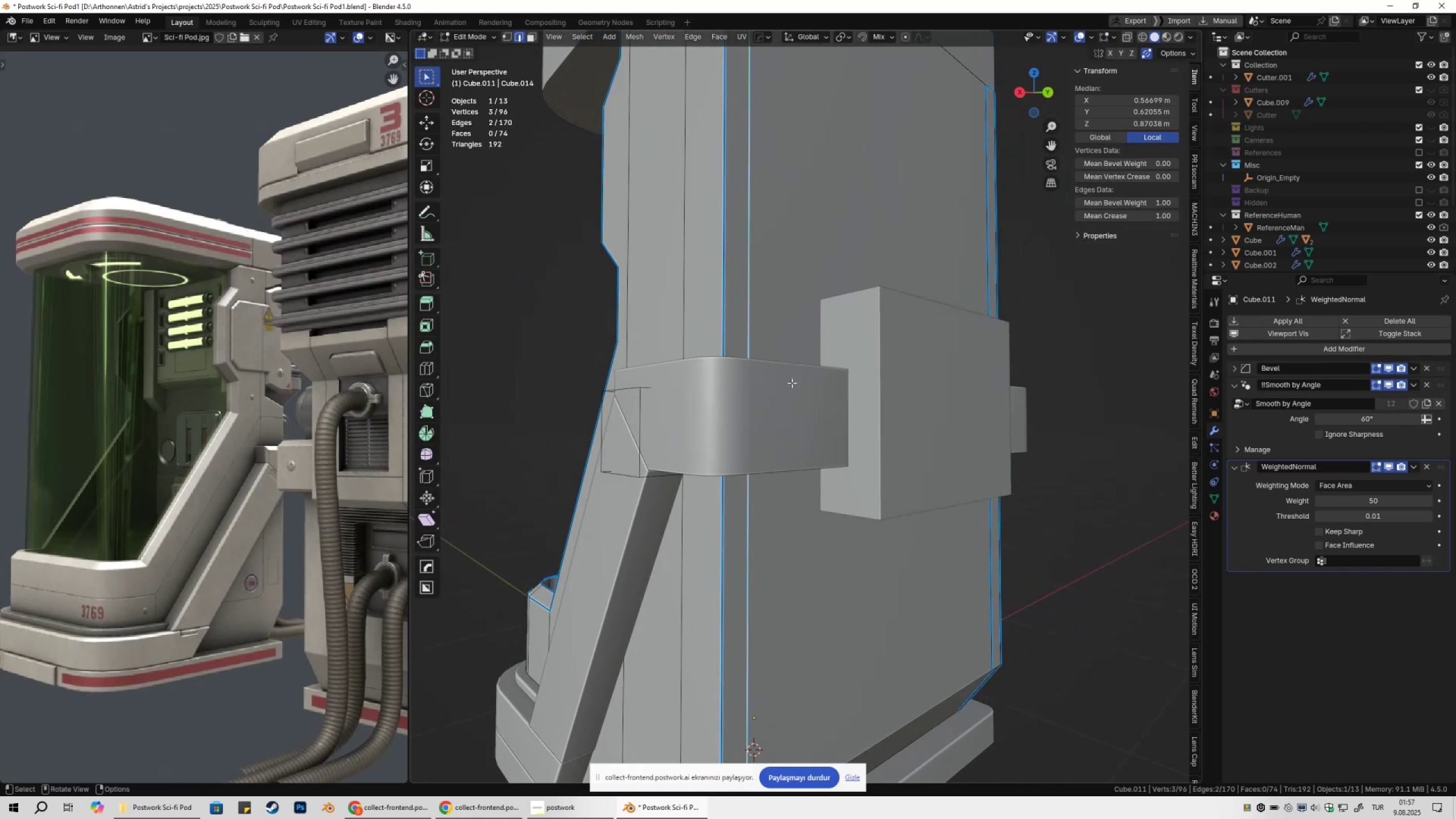 
scroll: coordinate [811, 337], scroll_direction: down, amount: 3.0
 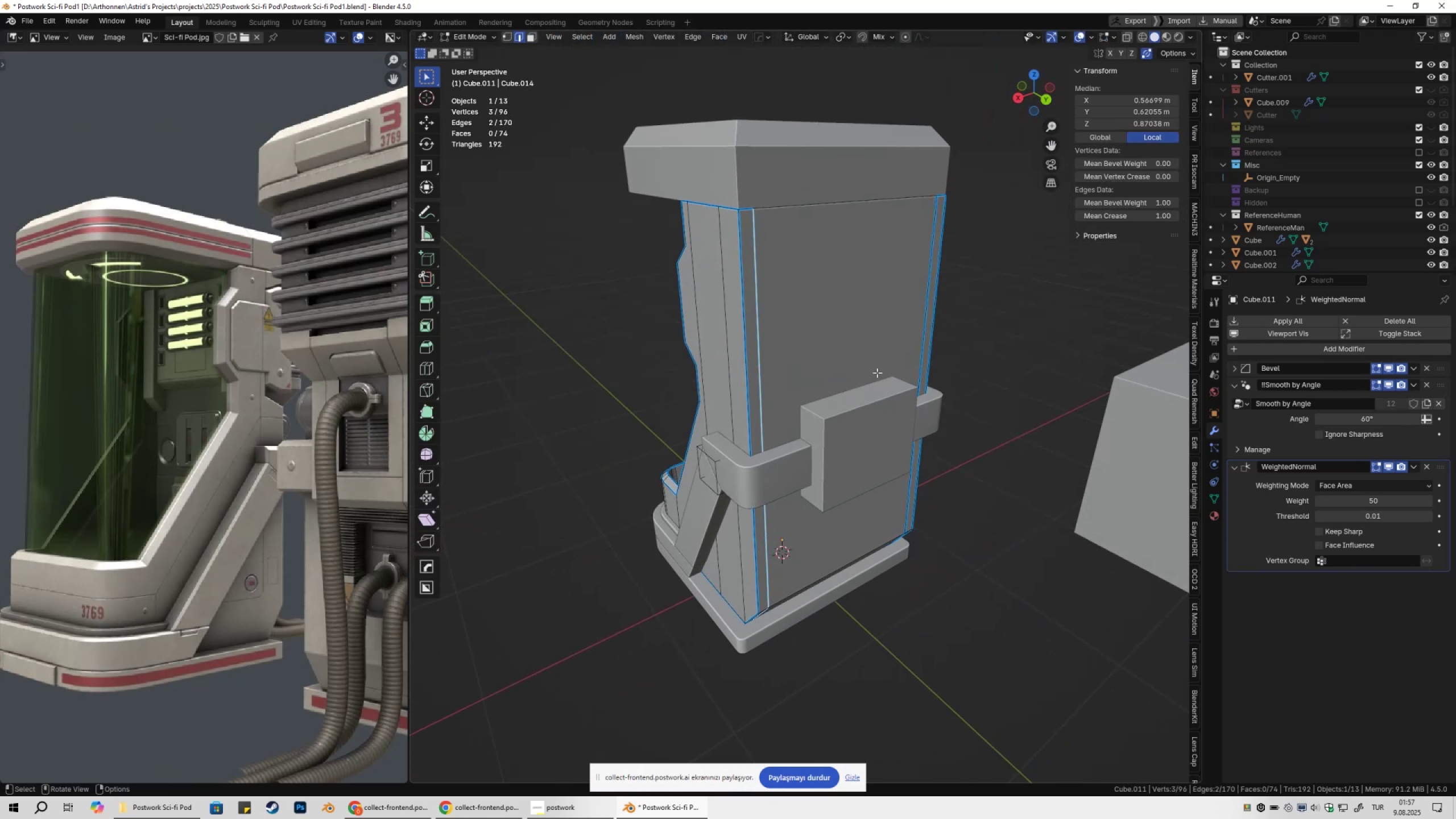 
hold_key(key=ShiftLeft, duration=1.13)
left_click([922, 314])
 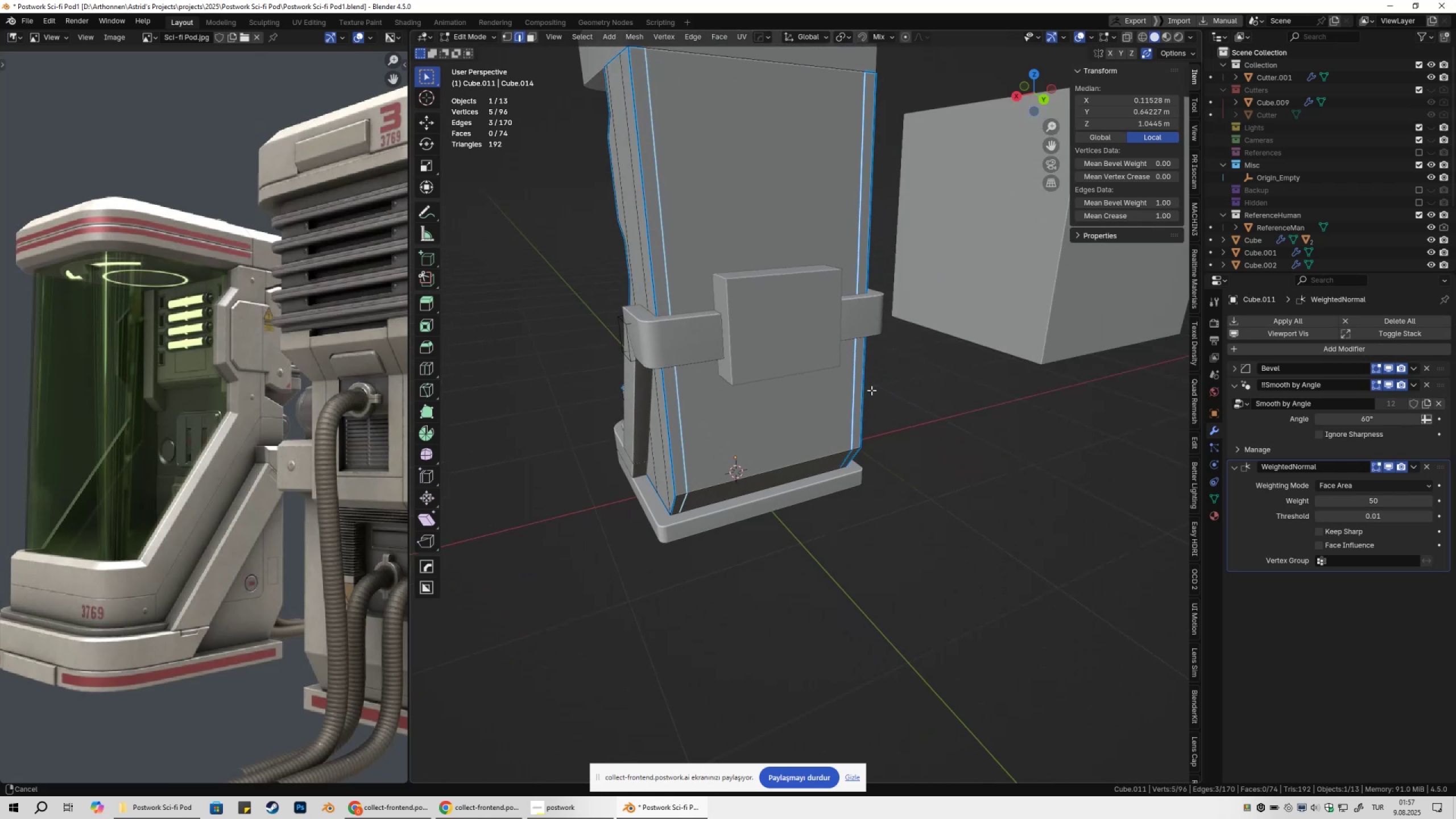 
scroll: coordinate [869, 425], scroll_direction: up, amount: 3.0
 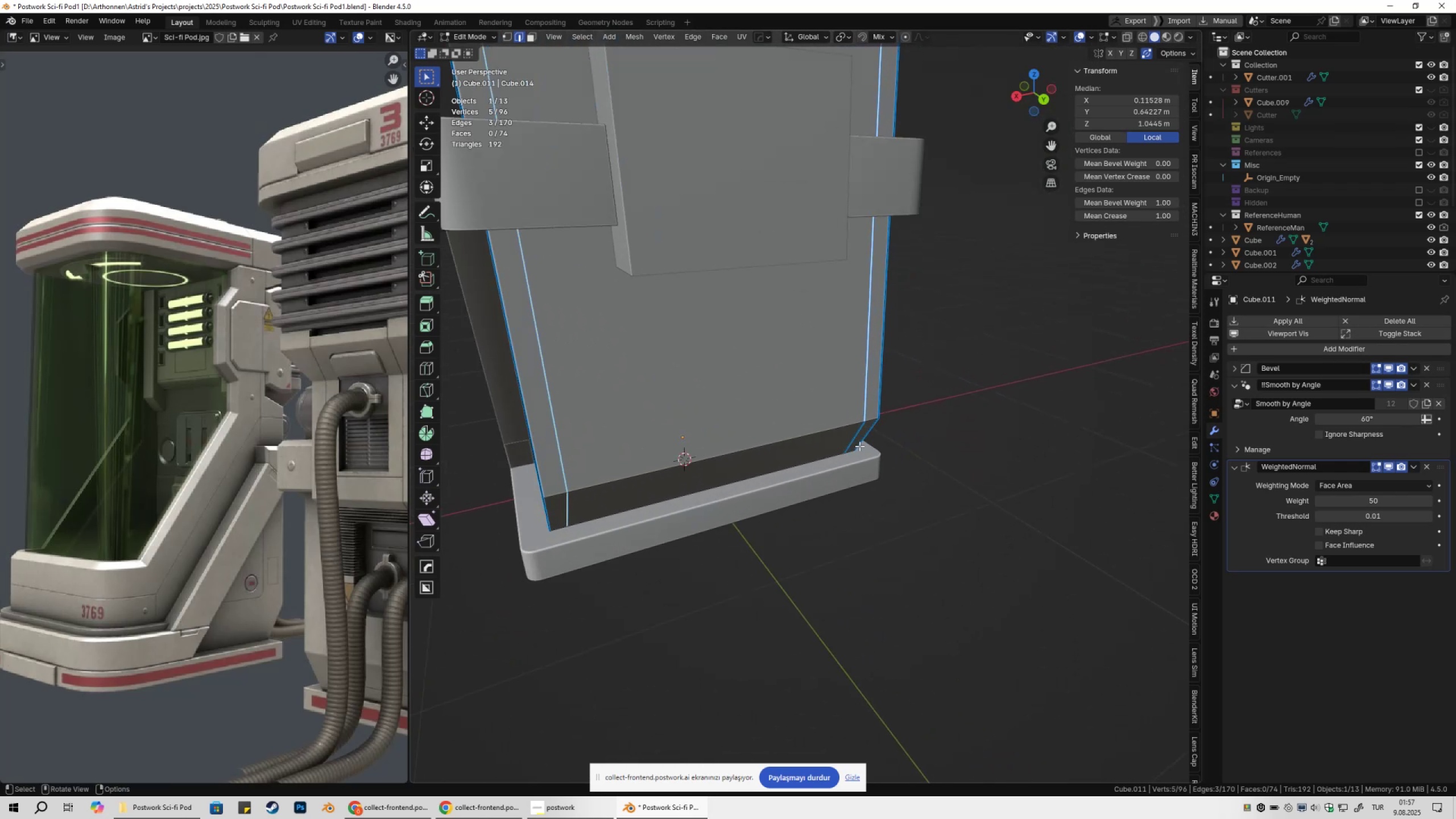 
hold_key(key=ShiftLeft, duration=0.52)
left_click([849, 445])
 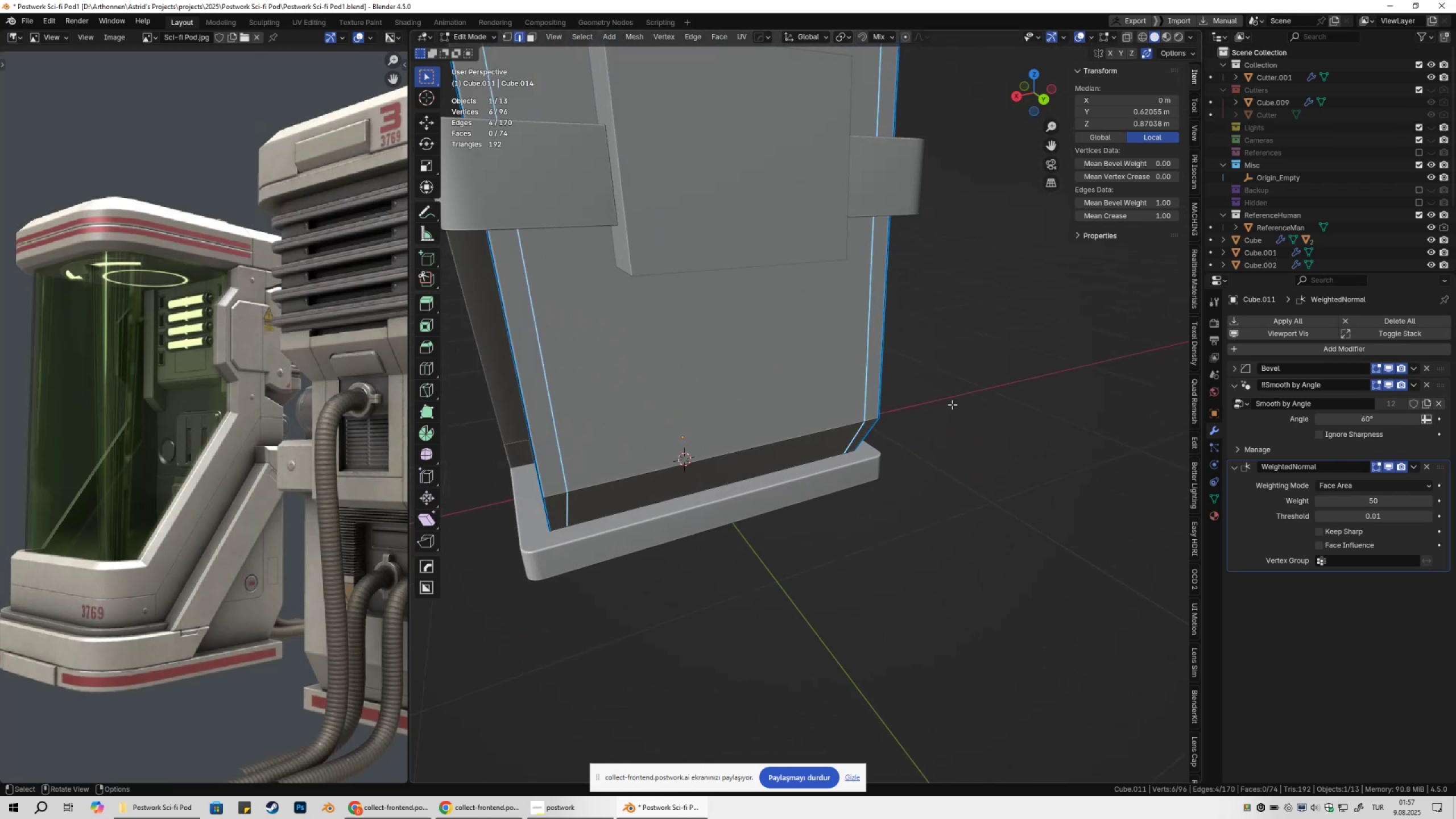 
key(2)
 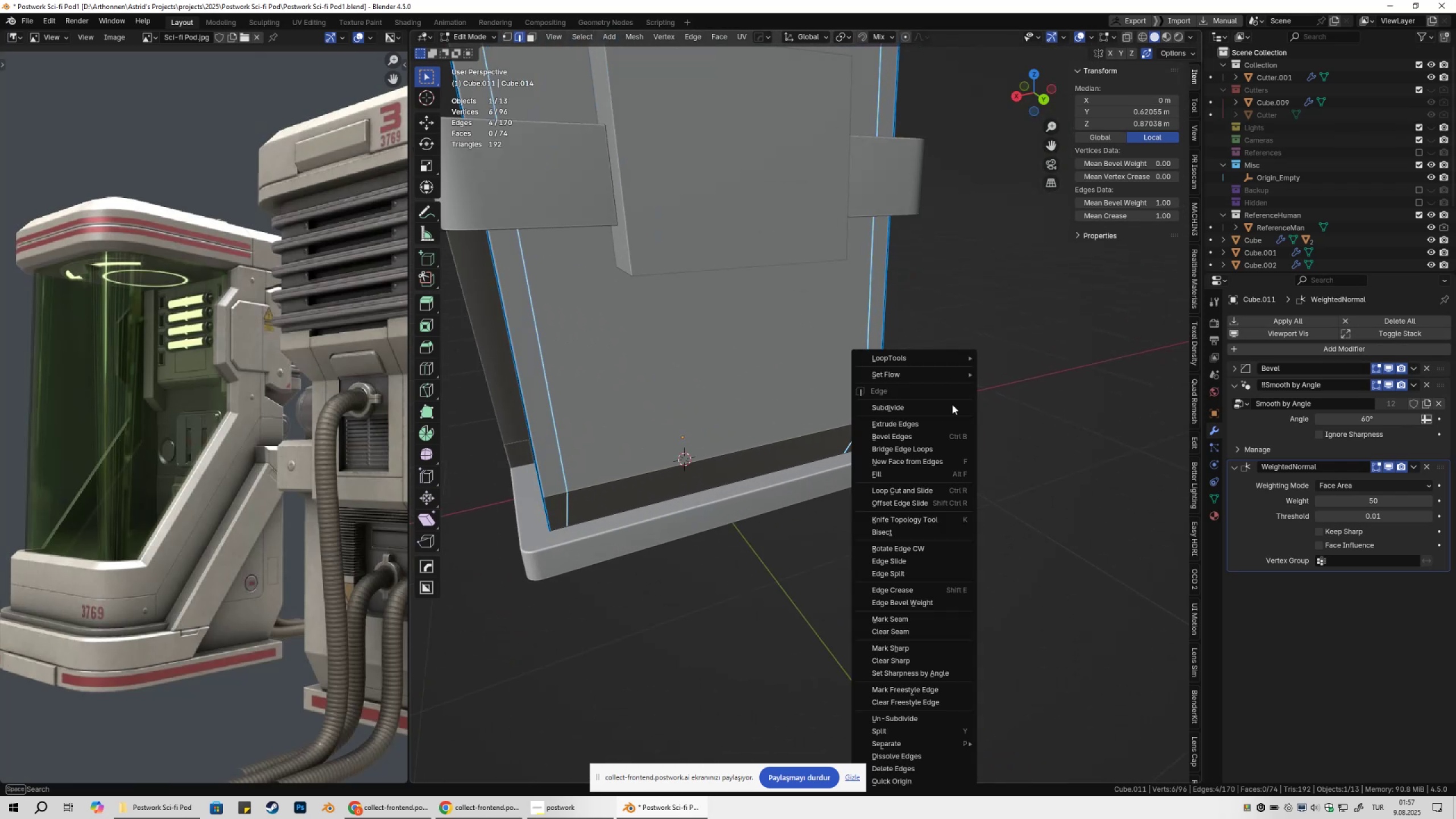 
right_click([952, 404])
 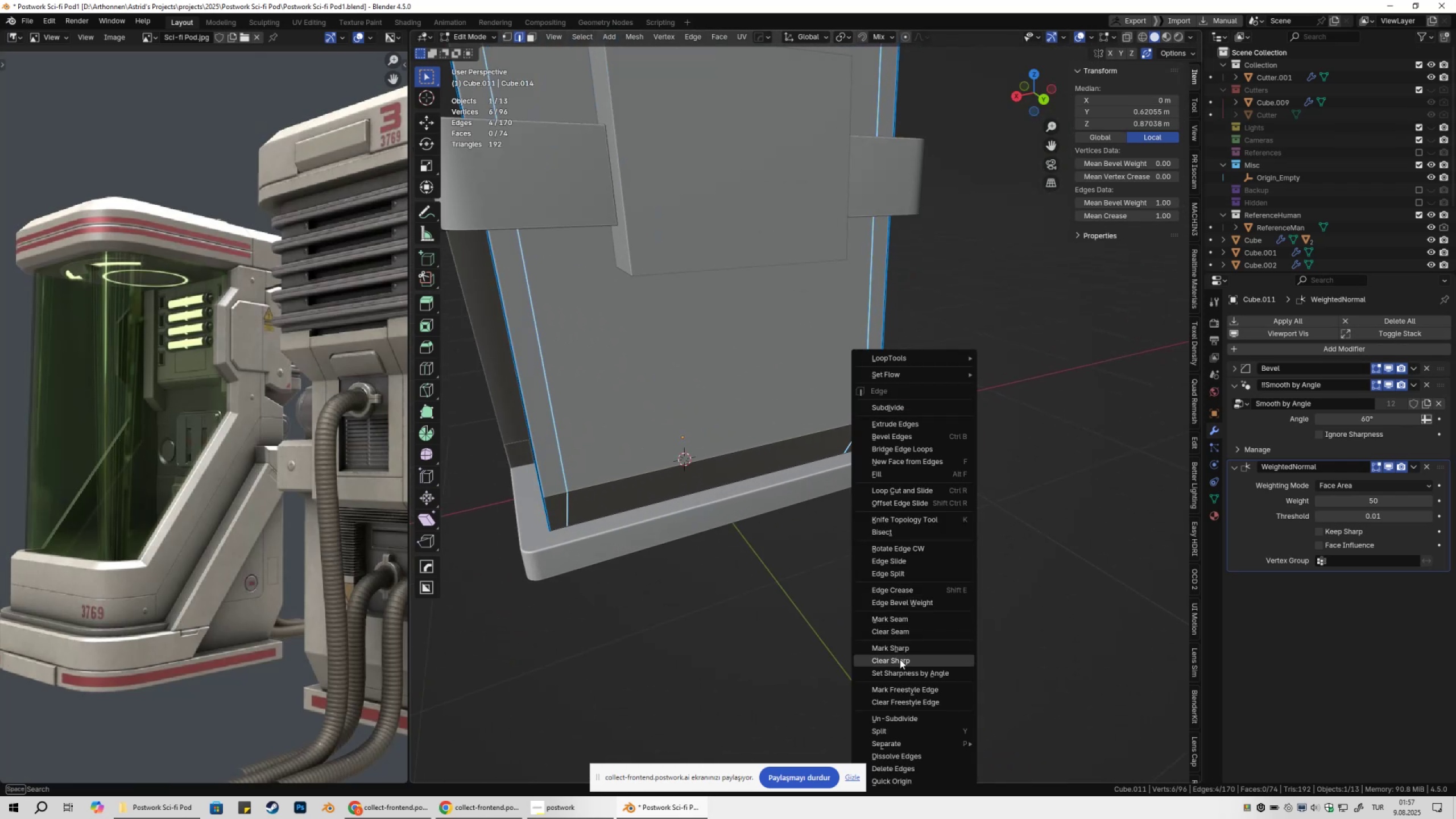 
key(Tab)
 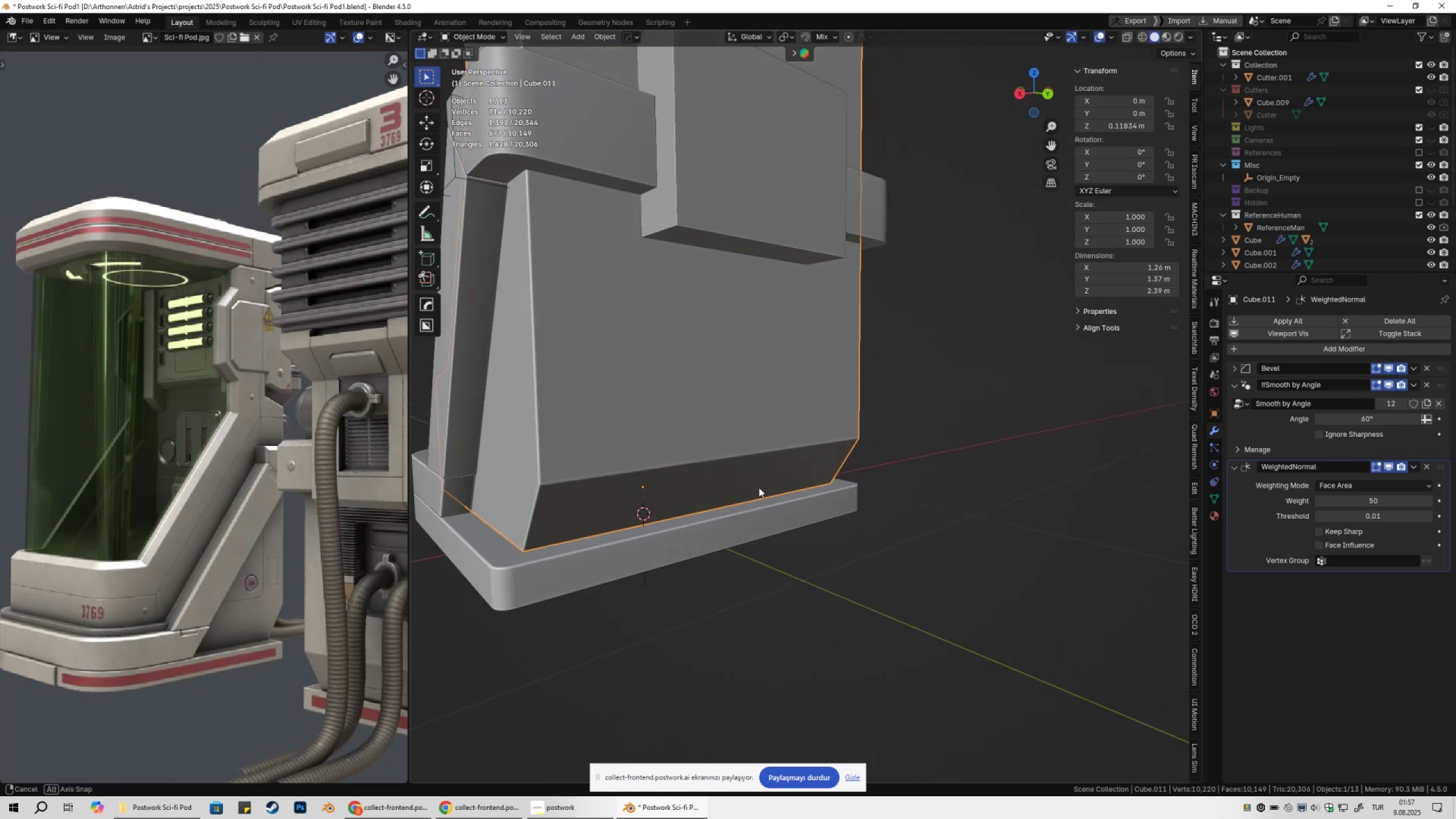 
key(Tab)
 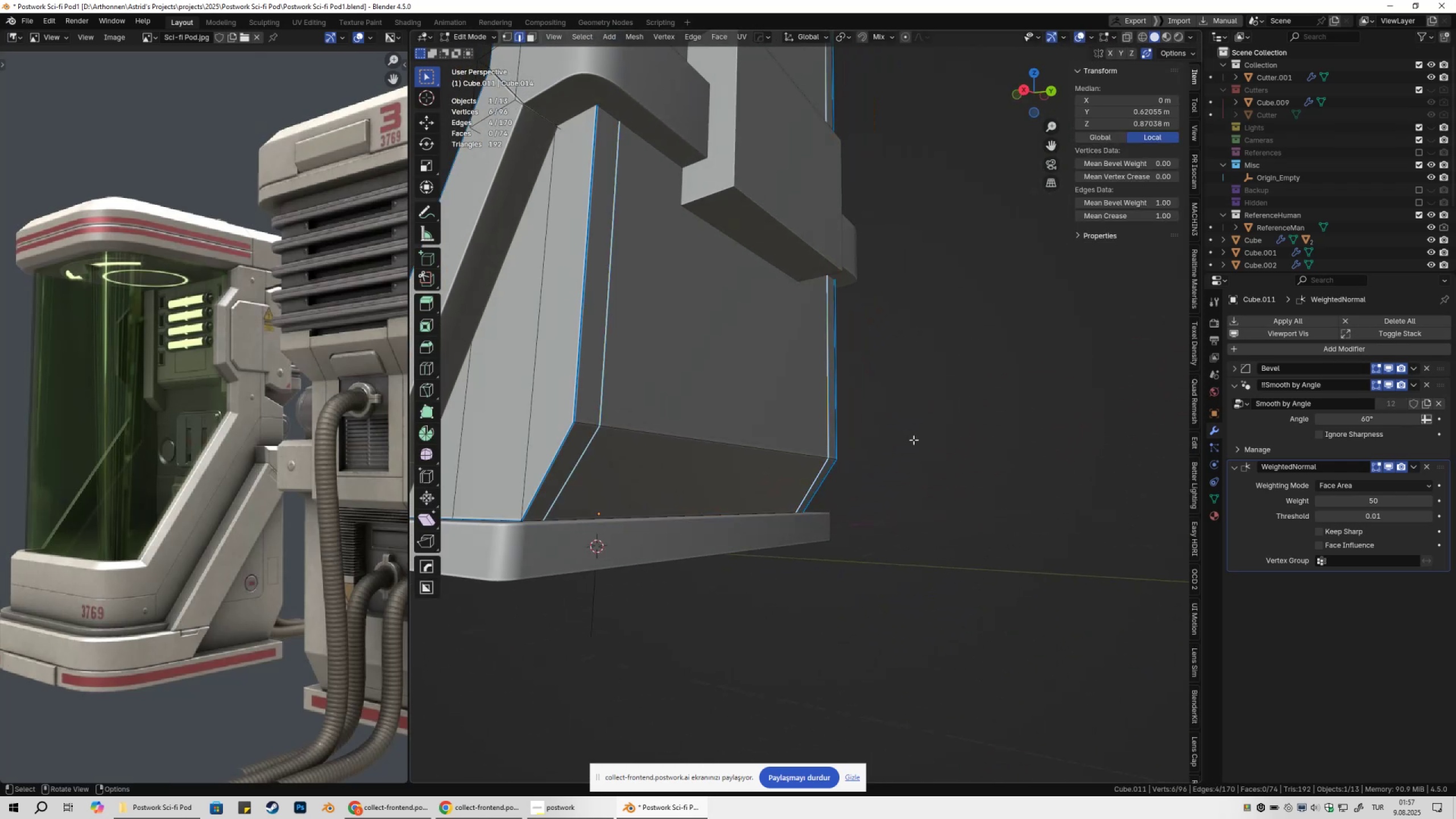 
left_click([922, 436])
 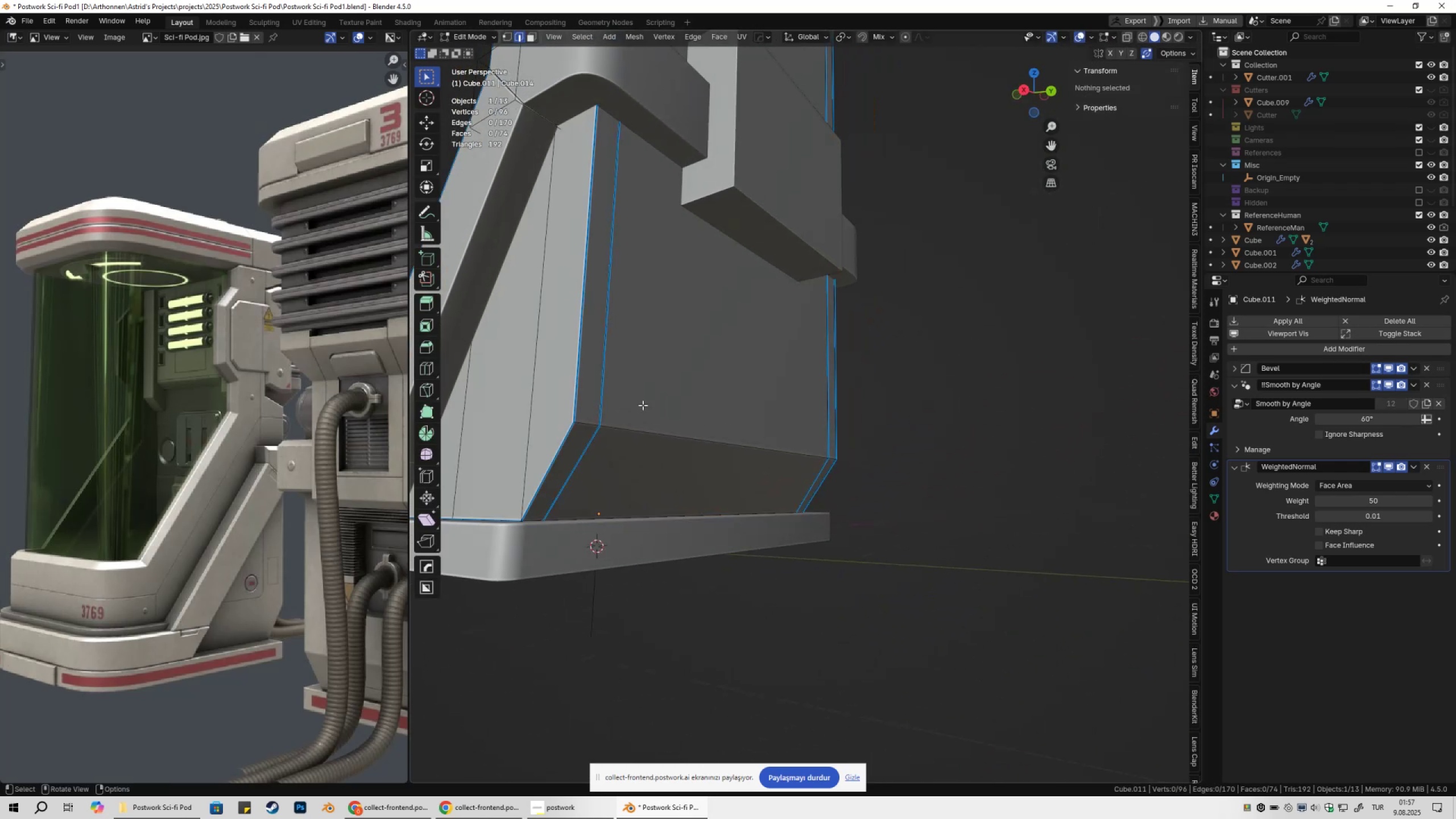 
left_click([600, 398])
 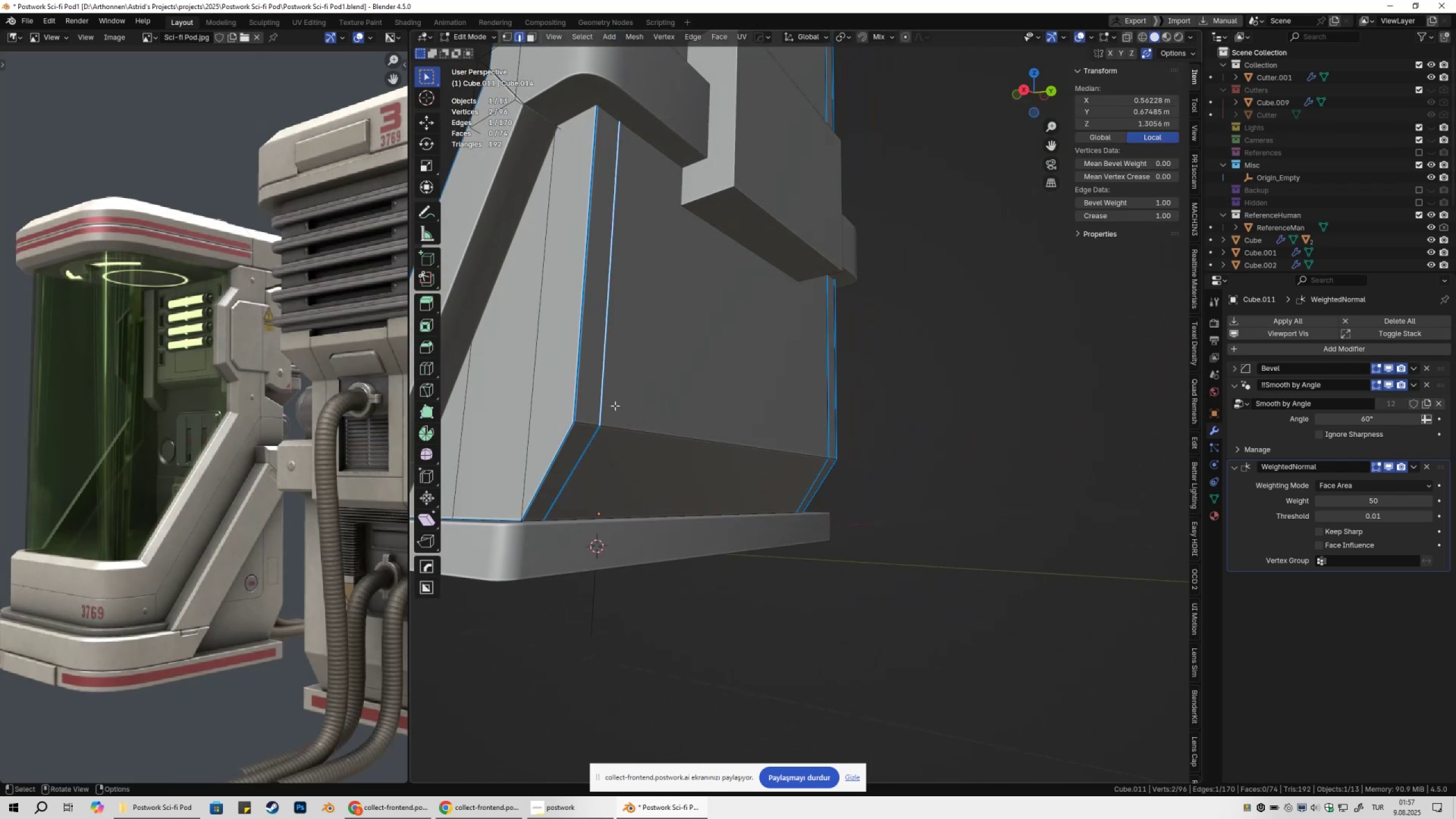 
hold_key(key=ShiftLeft, duration=1.5)
 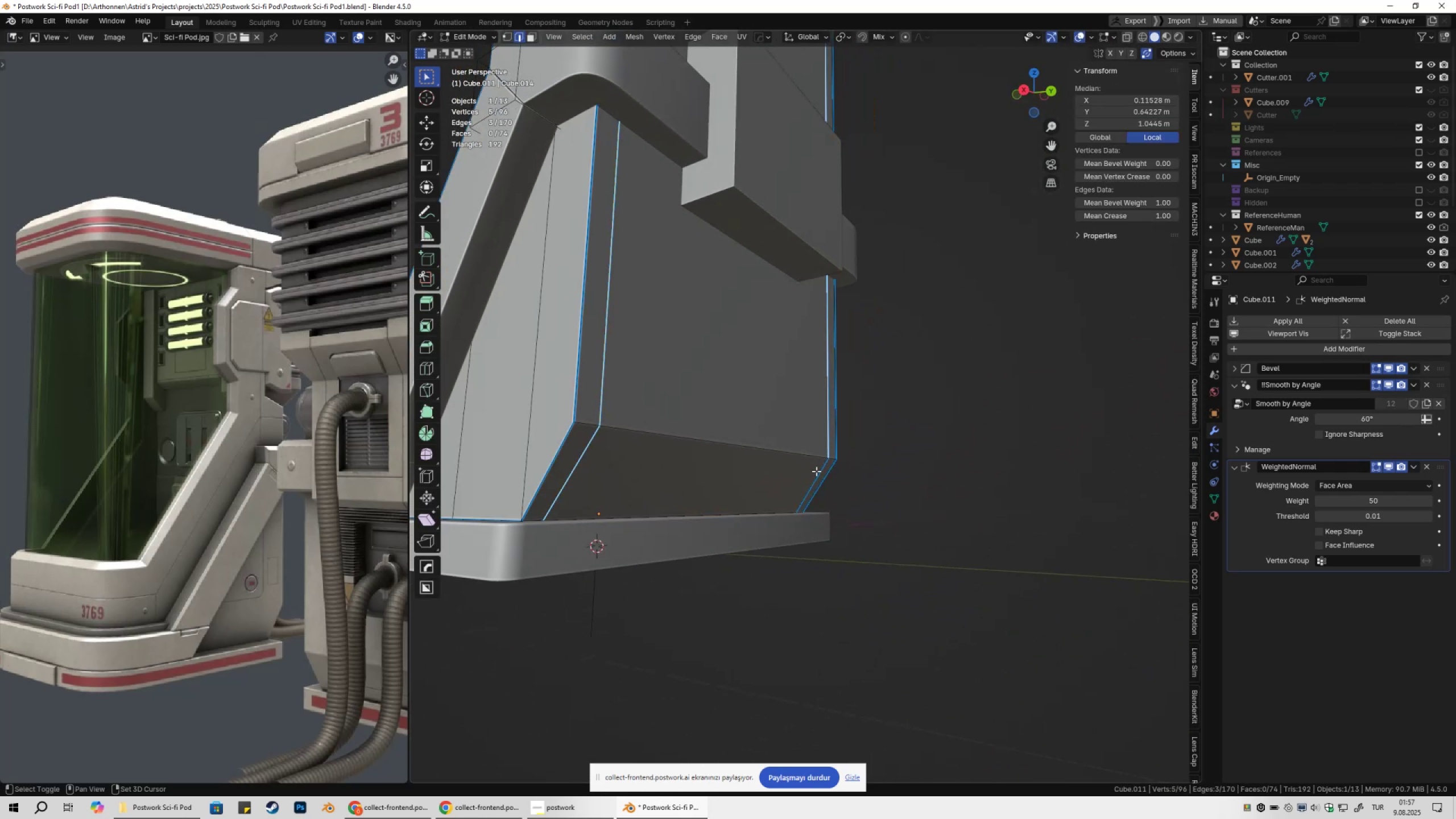 
hold_key(key=ShiftLeft, duration=0.71)
left_click([825, 432])
 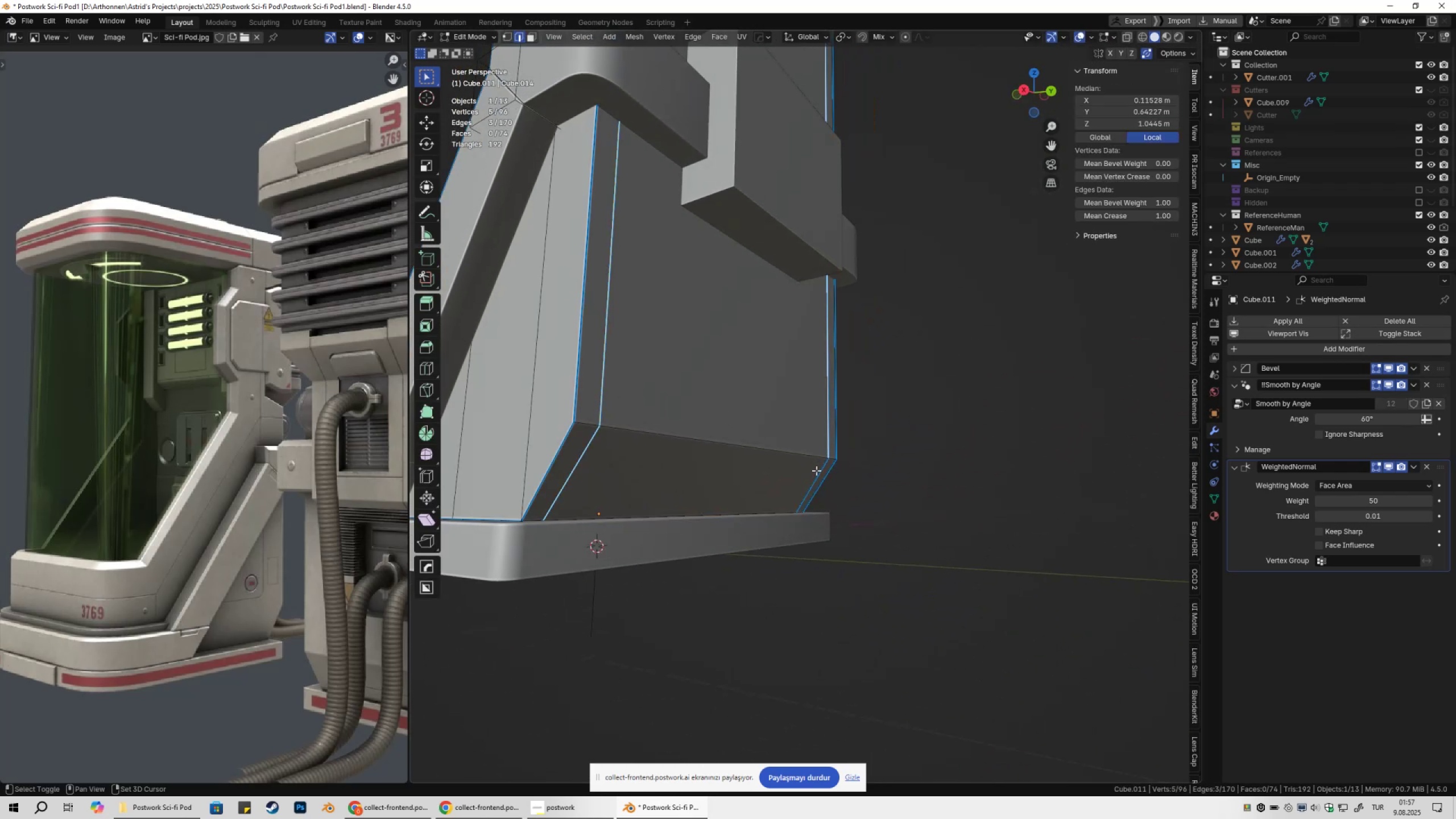 
double_click([816, 471])
 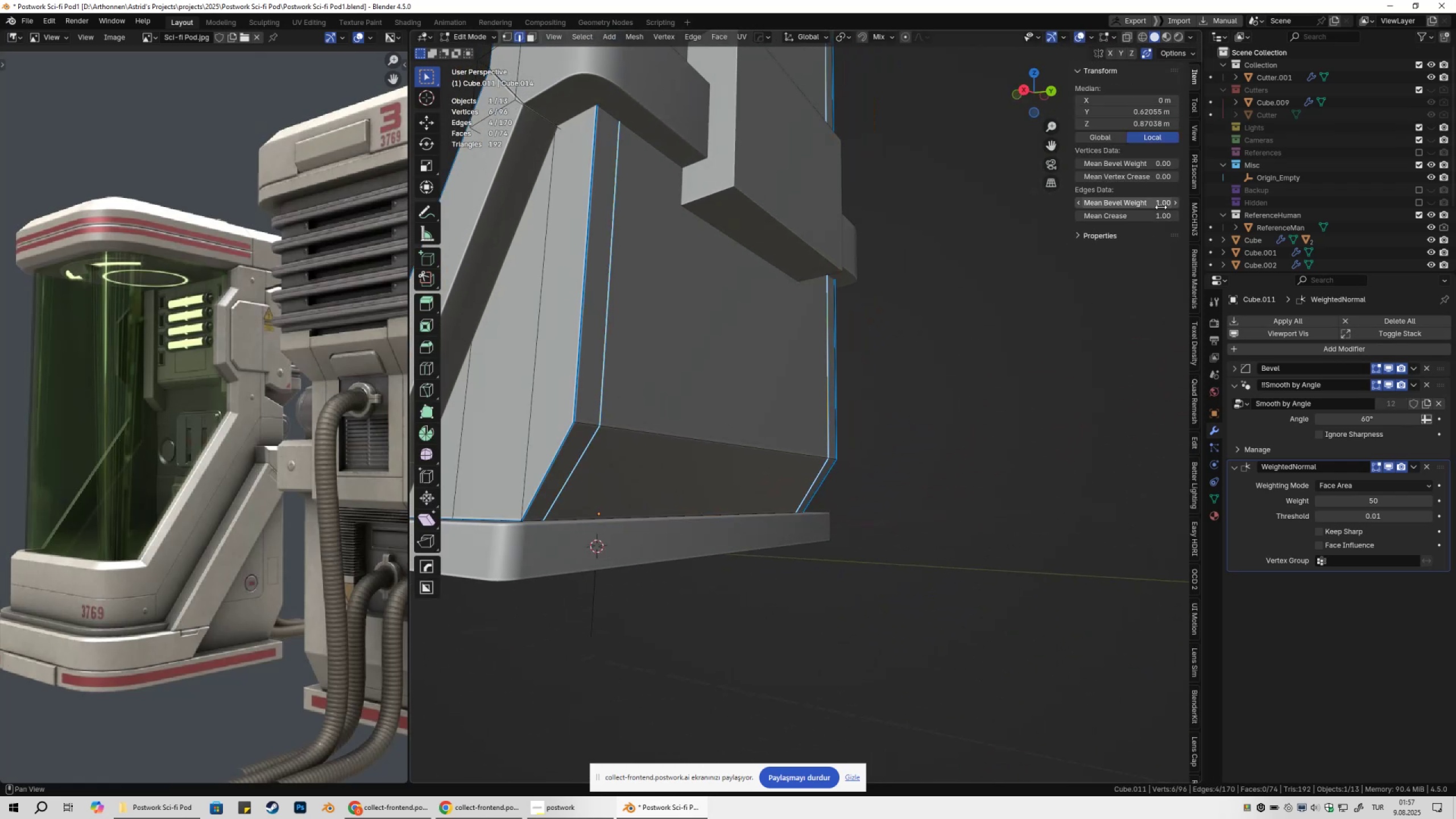 
left_click_drag(start_coordinate=[1147, 206], to_coordinate=[755, 224])
 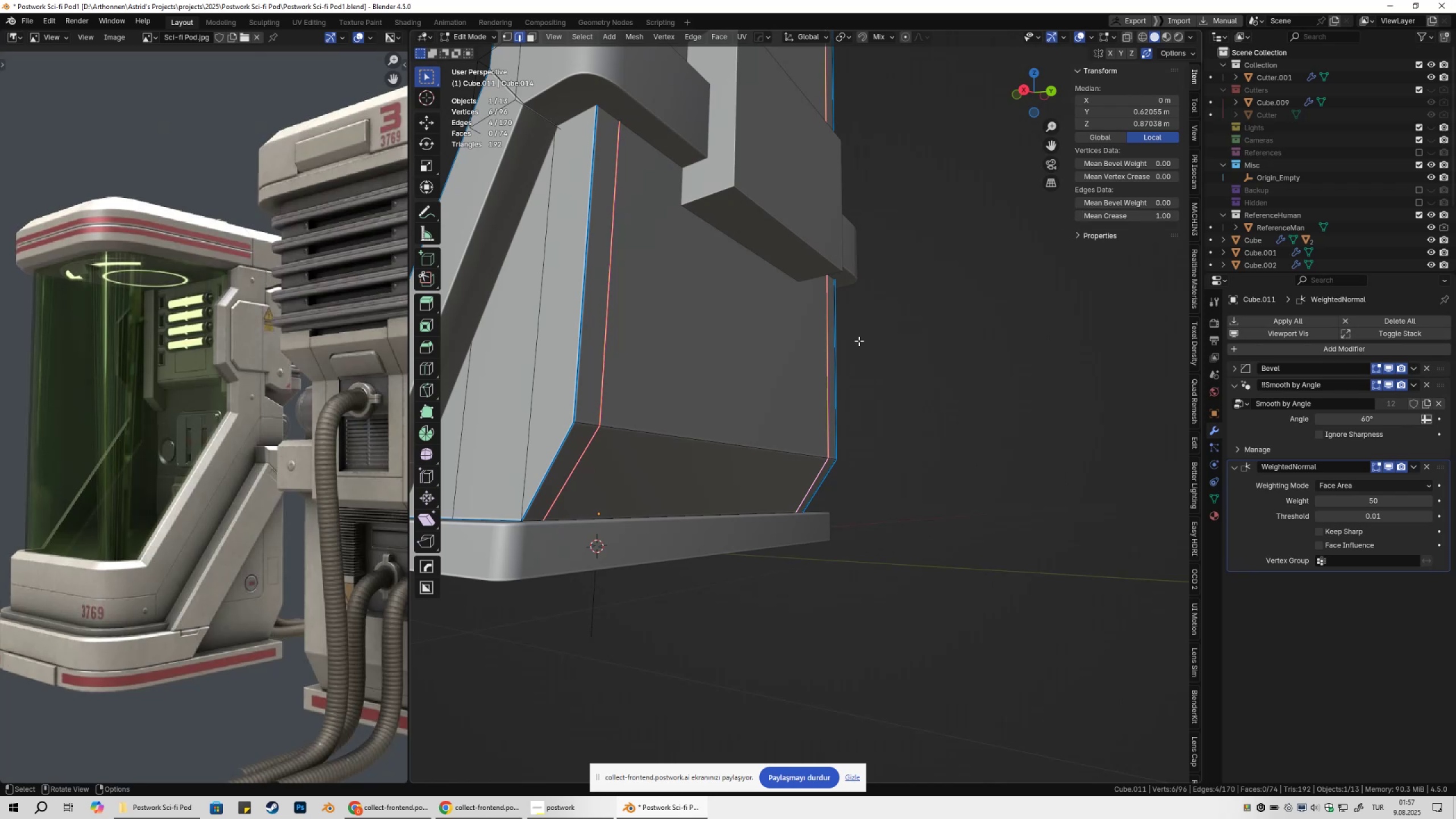 
key(Tab)
 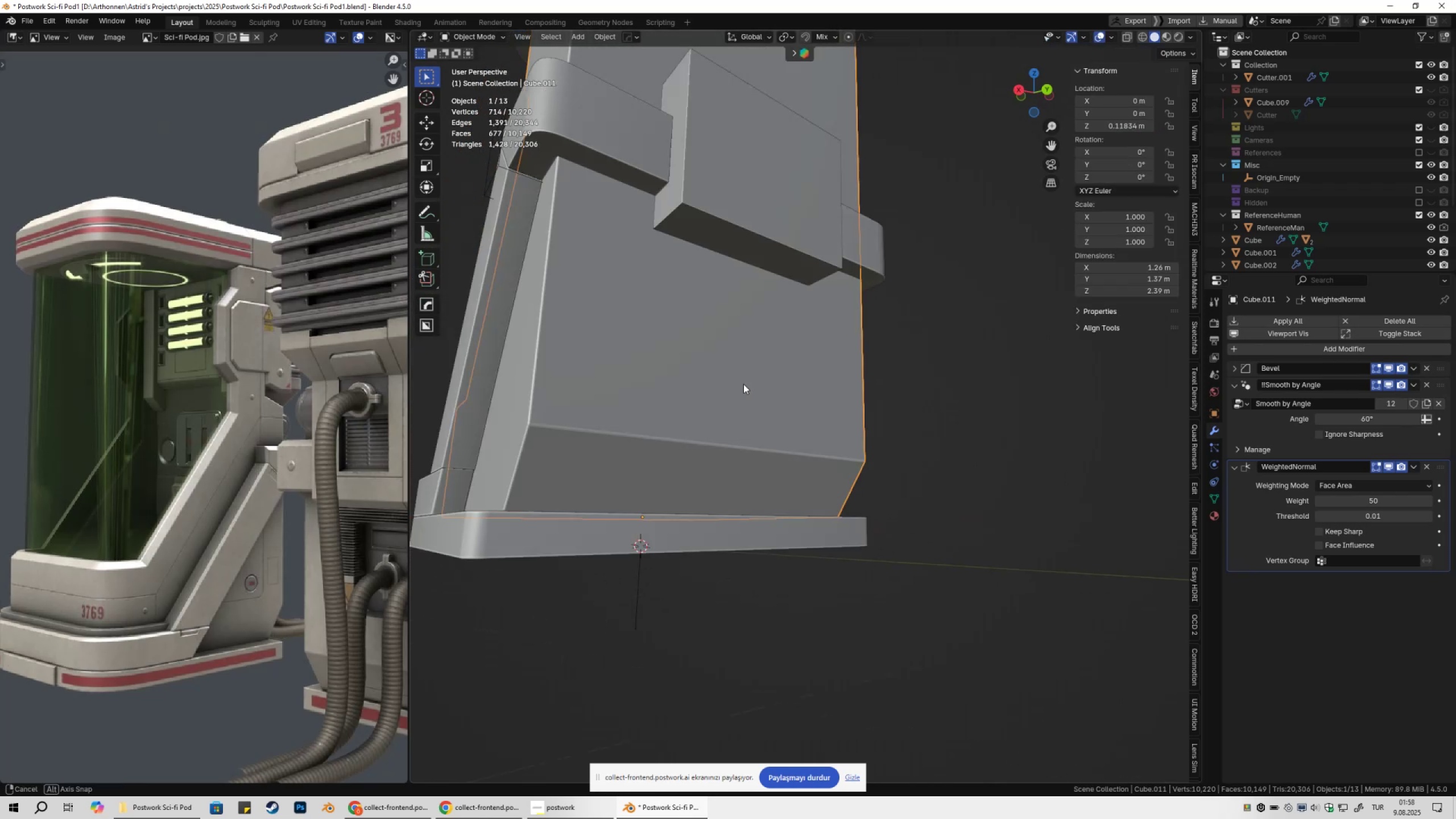 
key(Tab)
 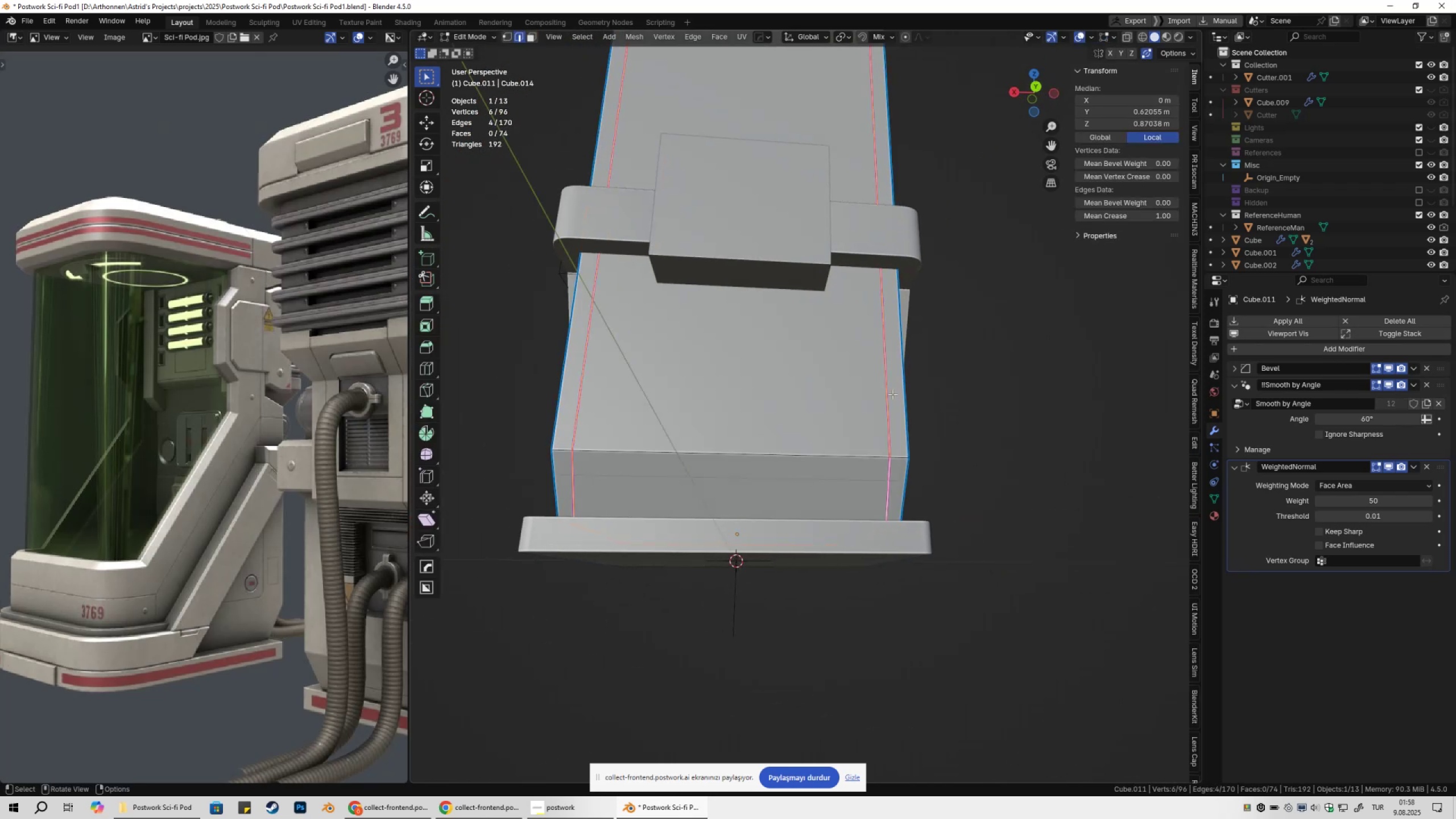 
left_click([994, 393])
 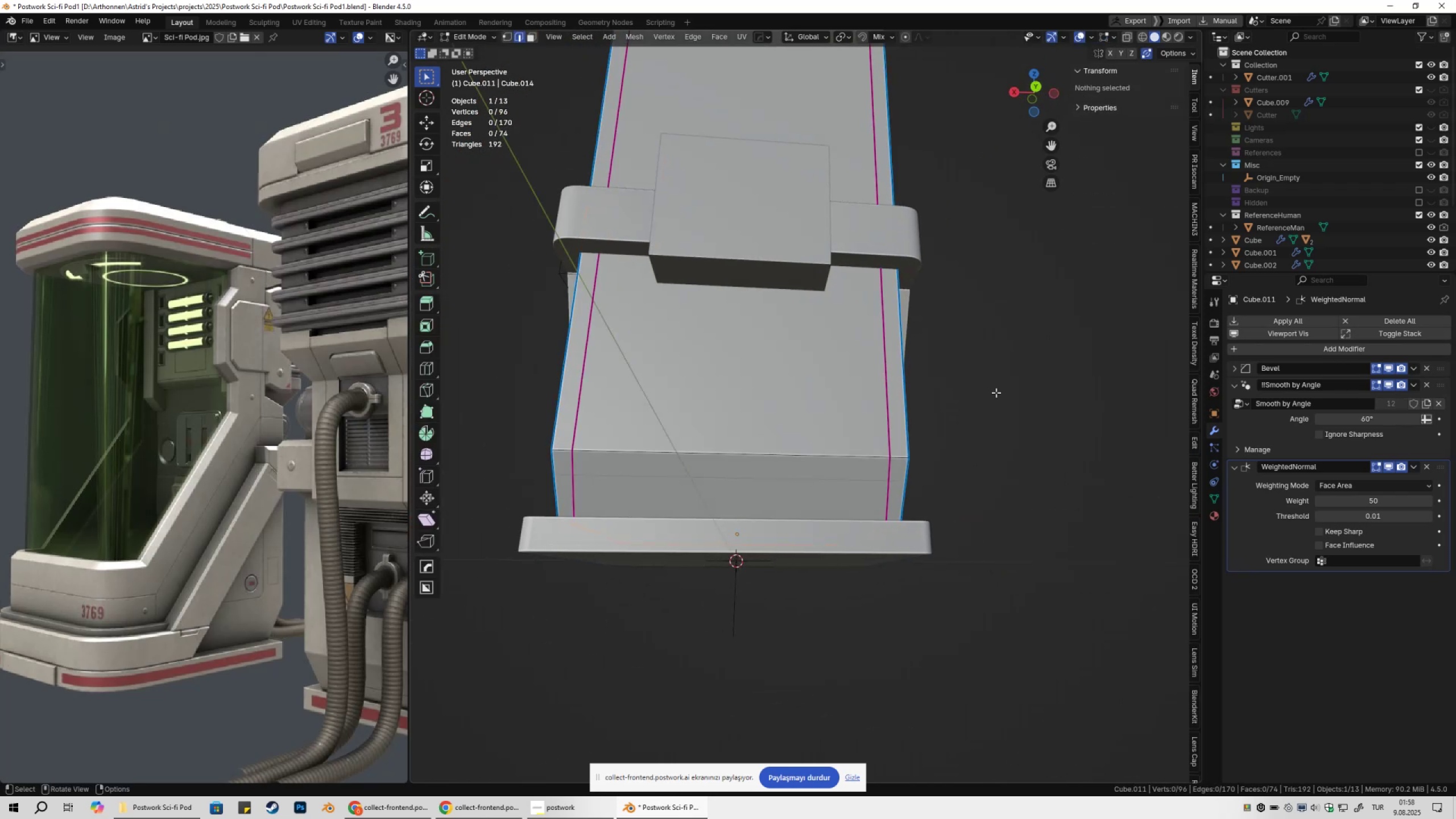 
key(NumpadDivide)
 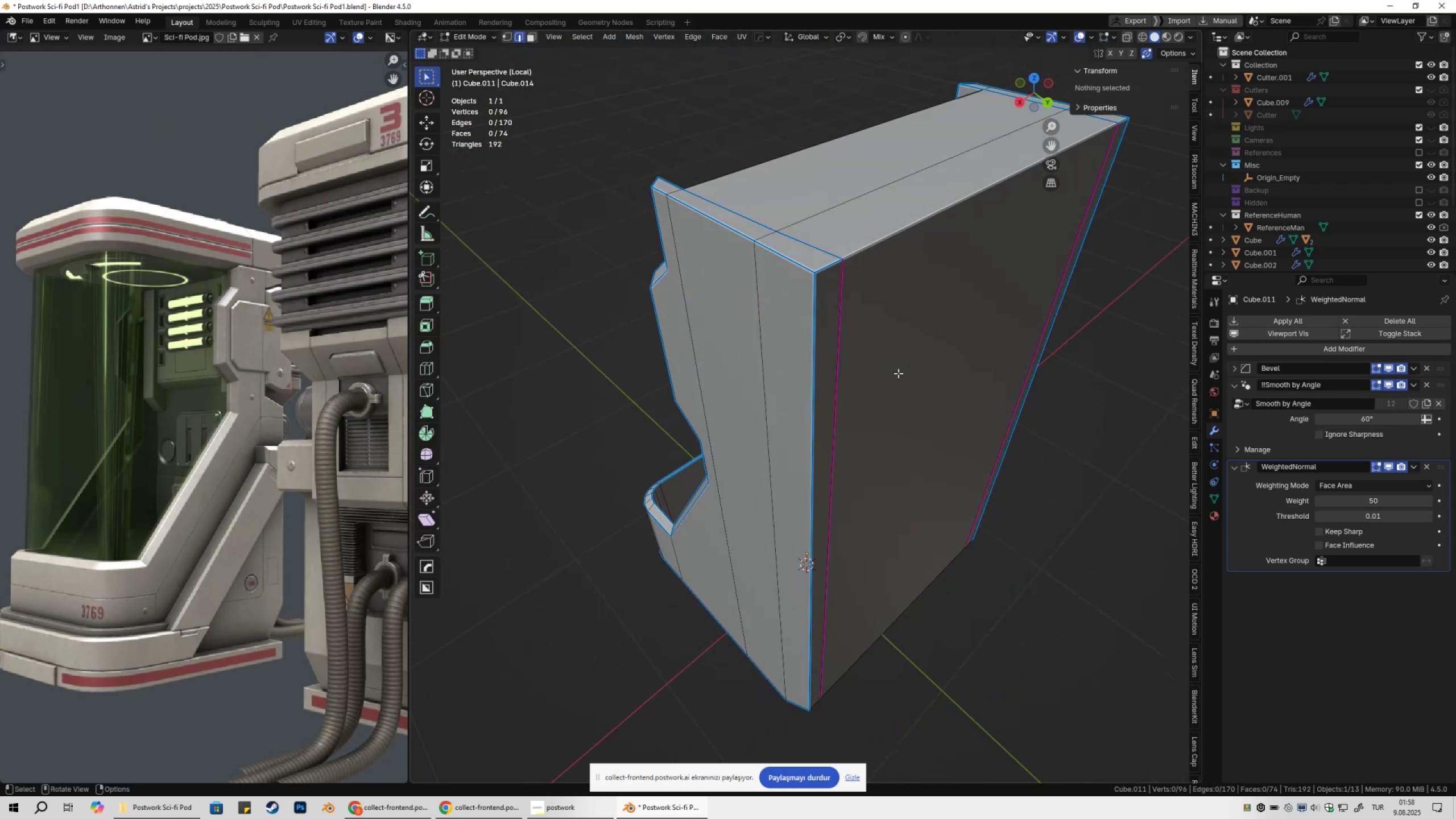 
left_click([862, 374])
 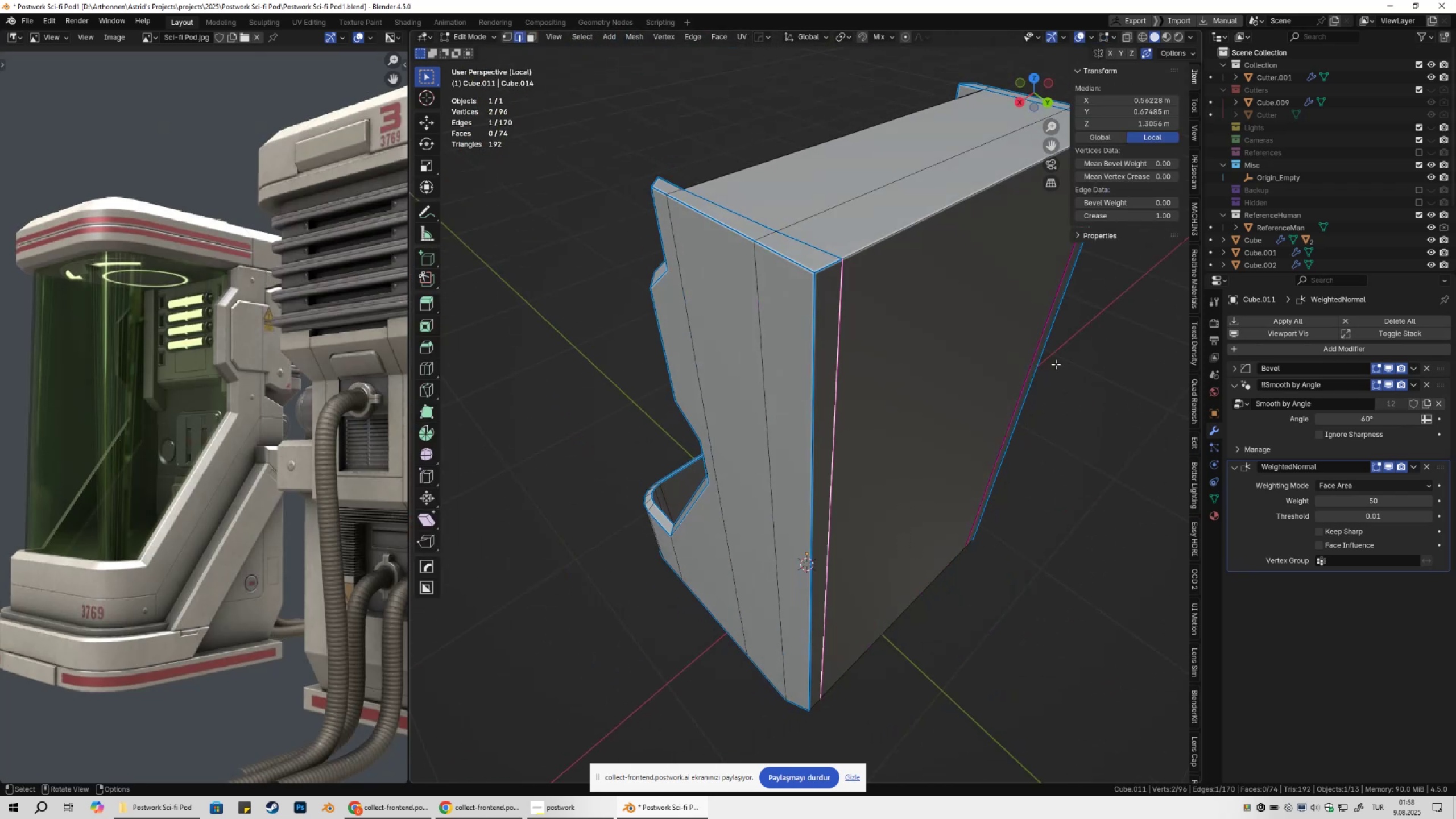 
left_click_drag(start_coordinate=[1148, 218], to_coordinate=[849, 231])
 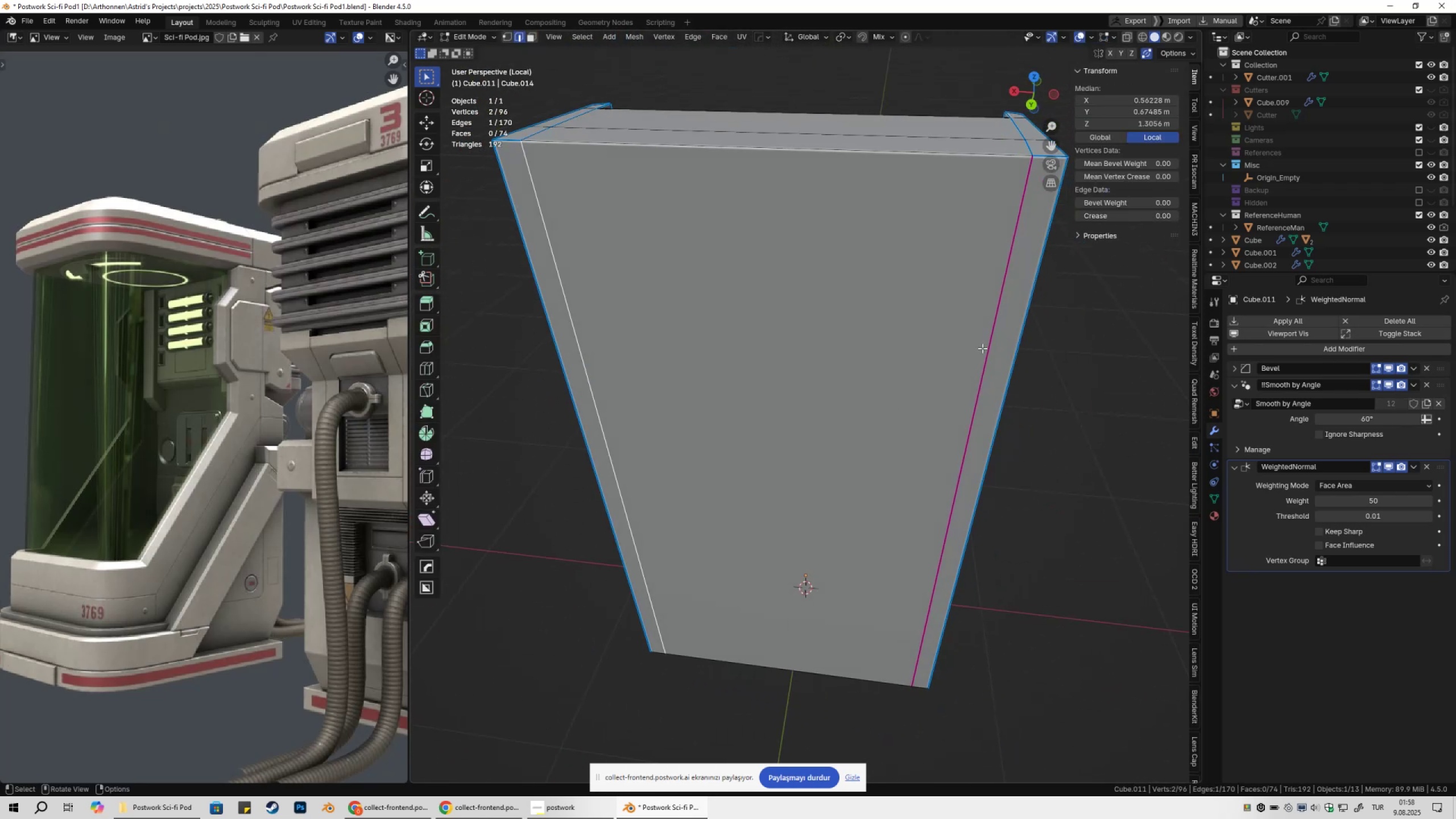 
left_click_drag(start_coordinate=[1151, 212], to_coordinate=[764, 225])
 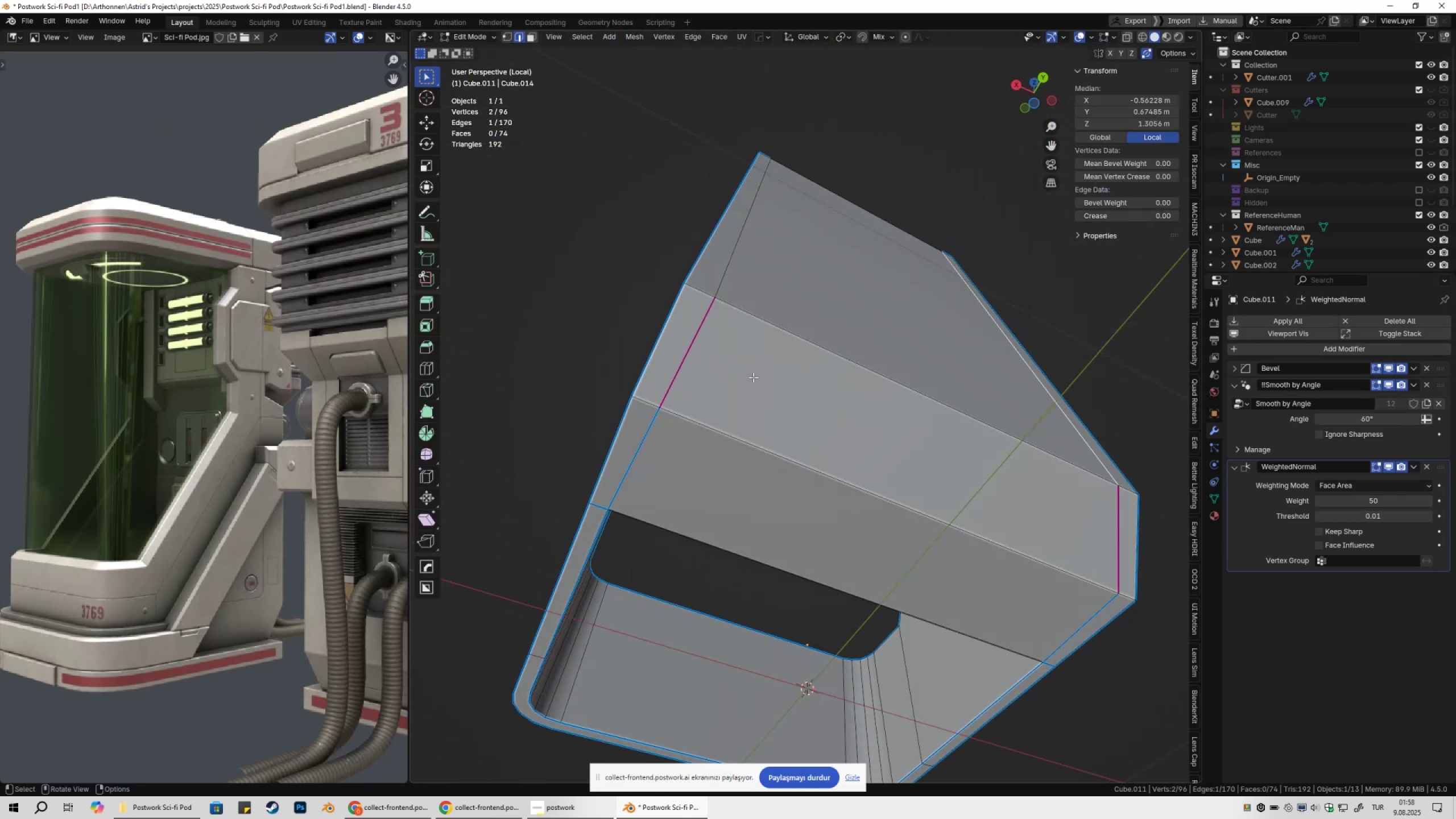 
left_click([690, 360])
 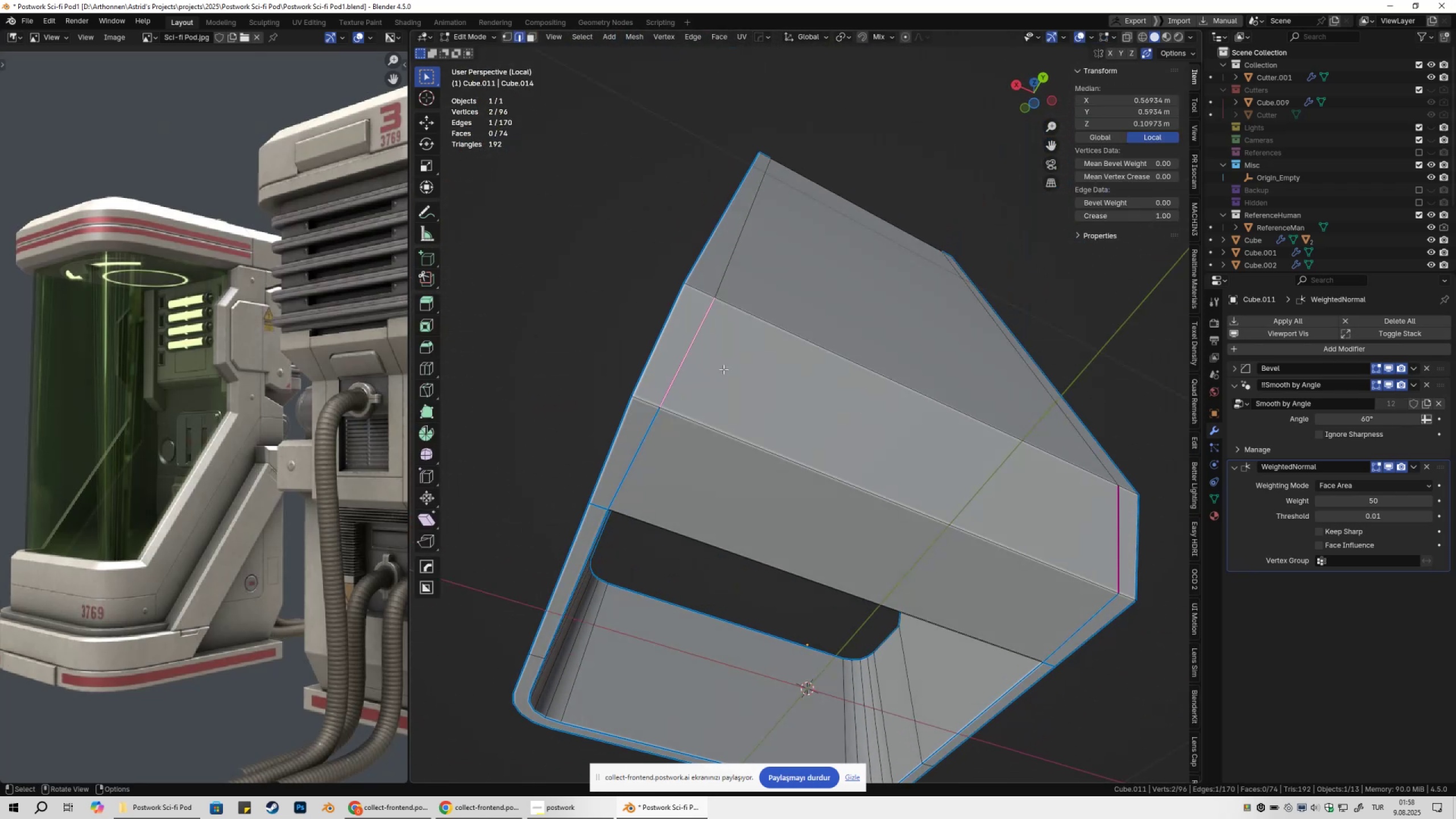 
hold_key(key=ShiftLeft, duration=0.38)
 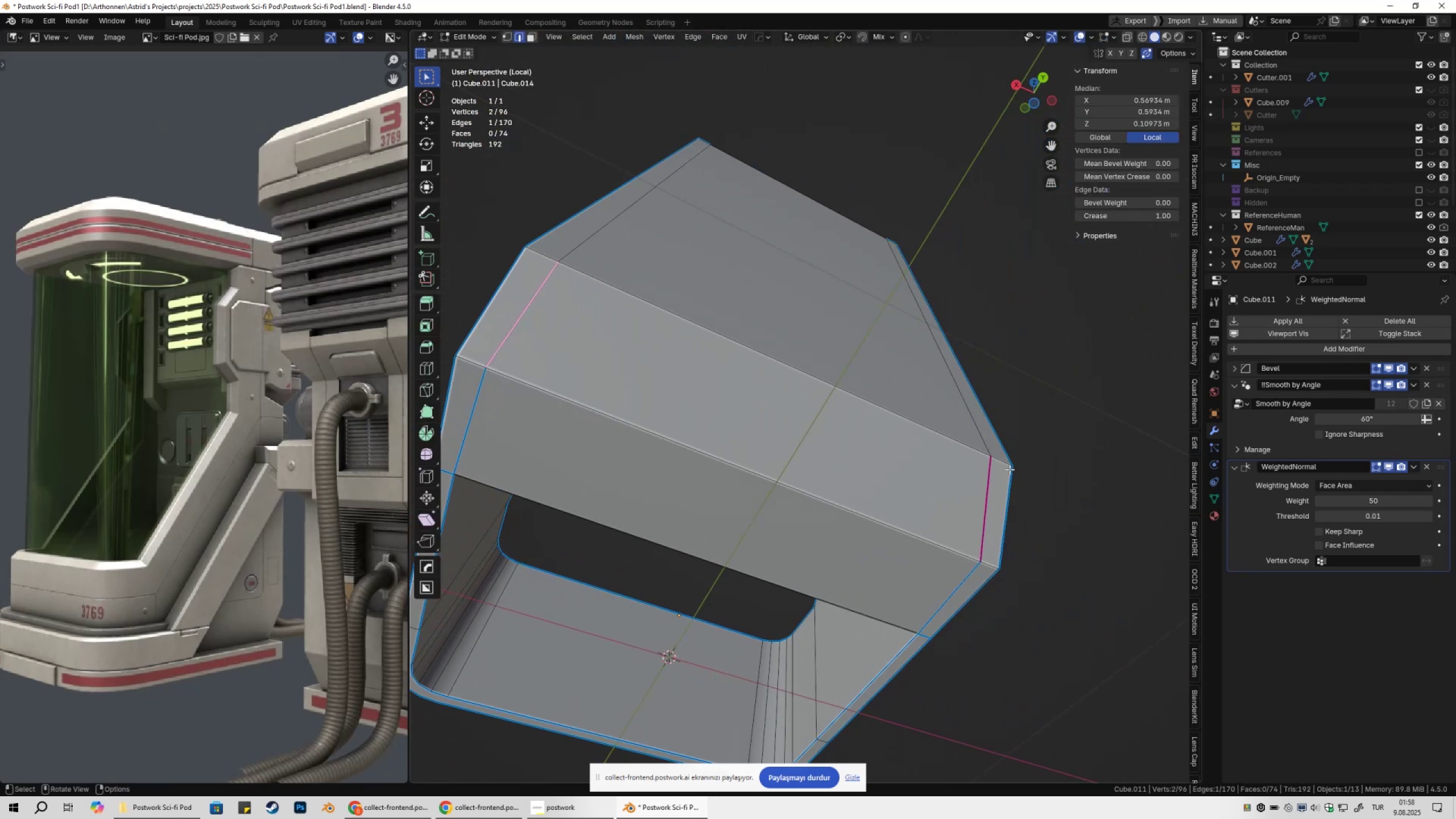 
hold_key(key=ShiftLeft, duration=0.45)
 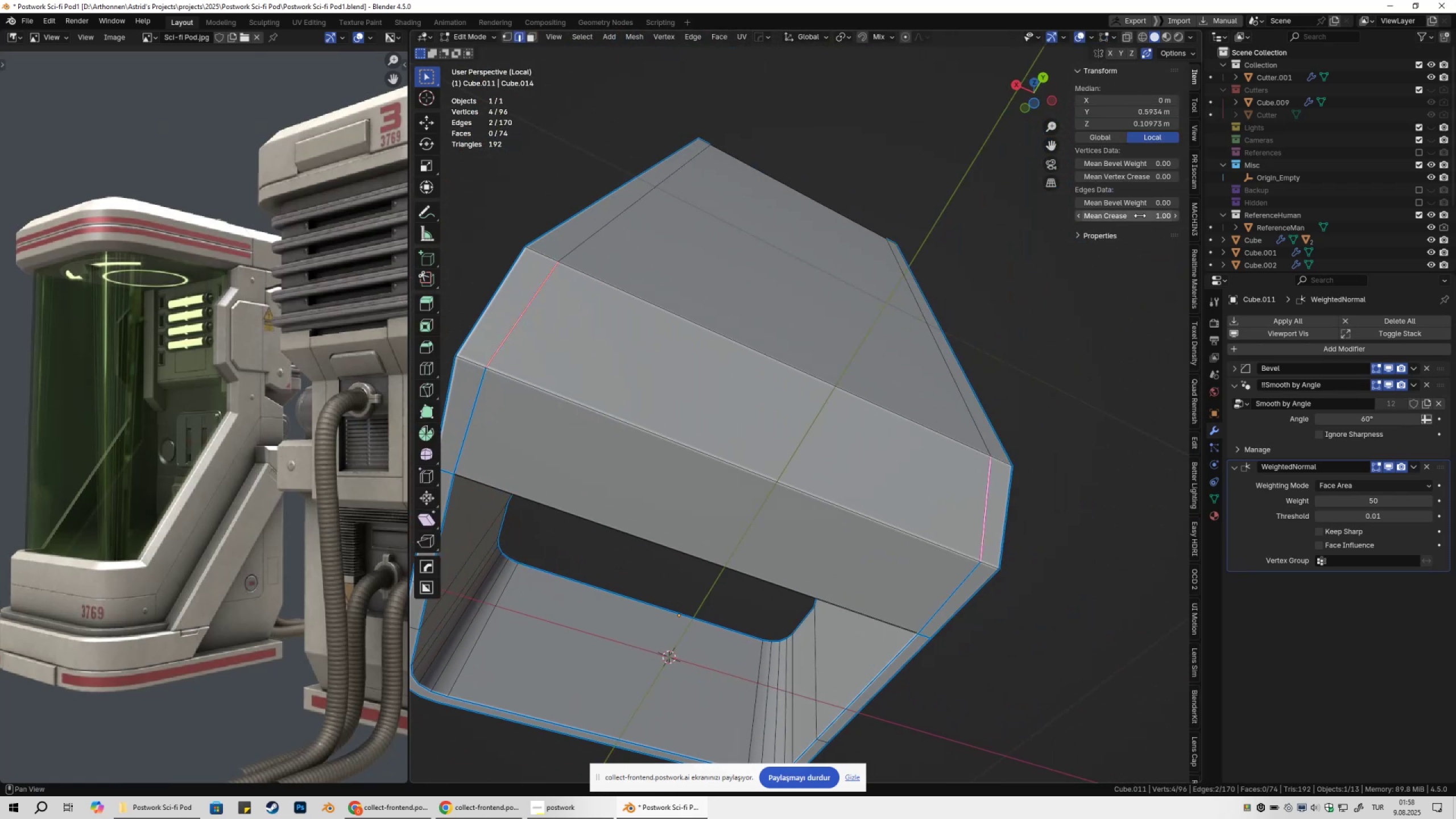 
left_click_drag(start_coordinate=[1140, 214], to_coordinate=[783, 239])
 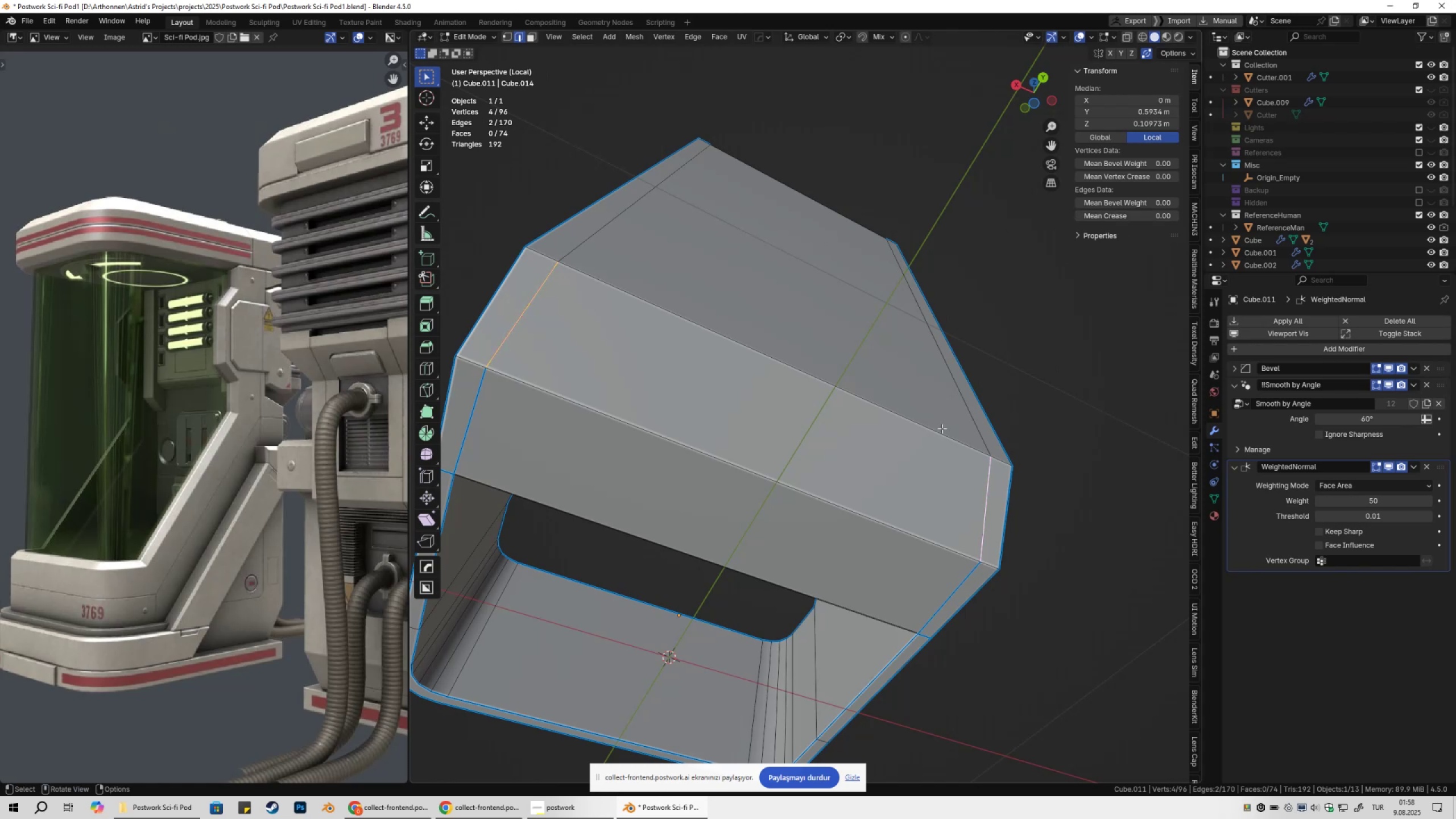 
scroll: coordinate [942, 428], scroll_direction: down, amount: 2.0
 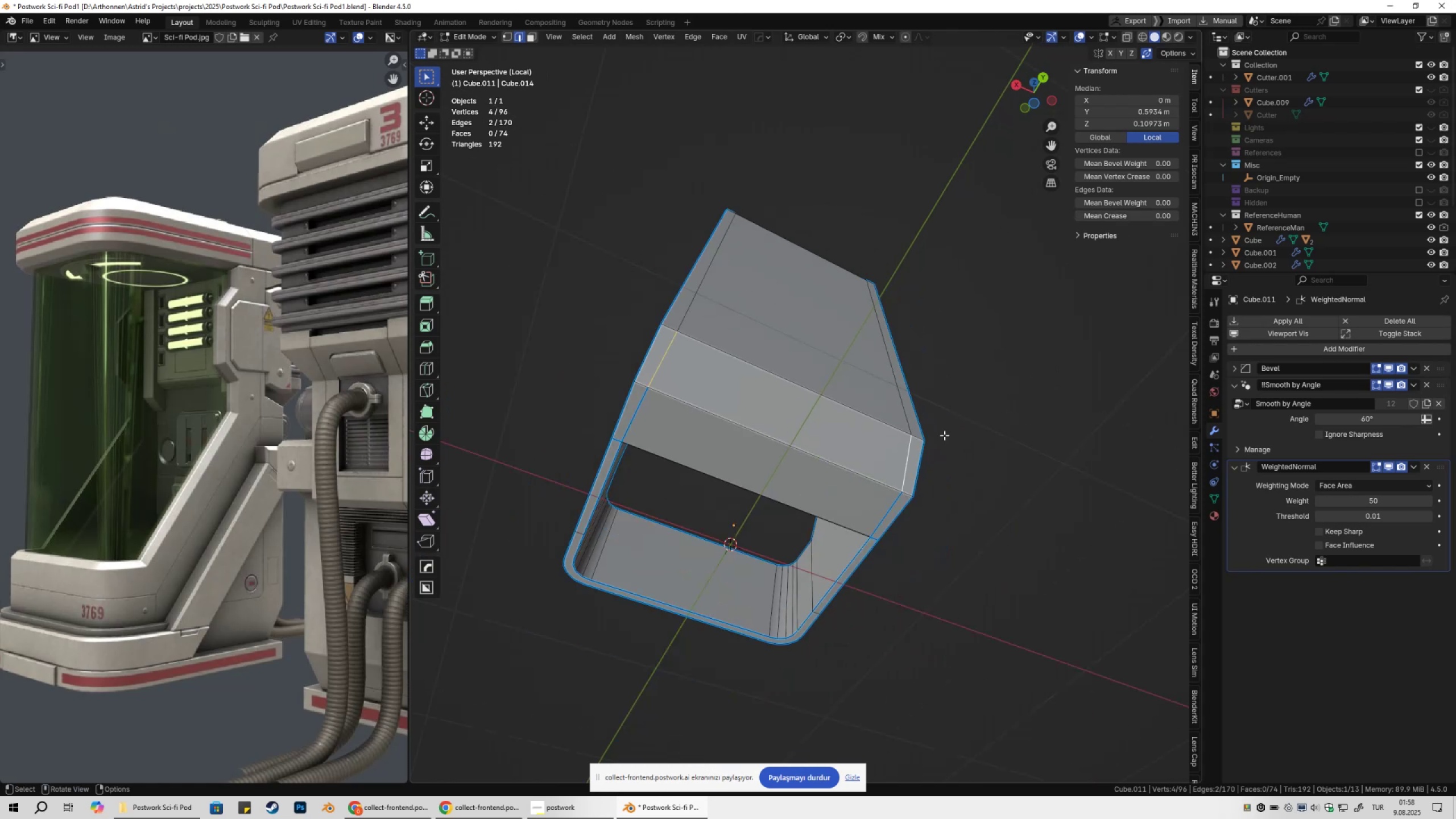 
key(Shift+ShiftLeft)
 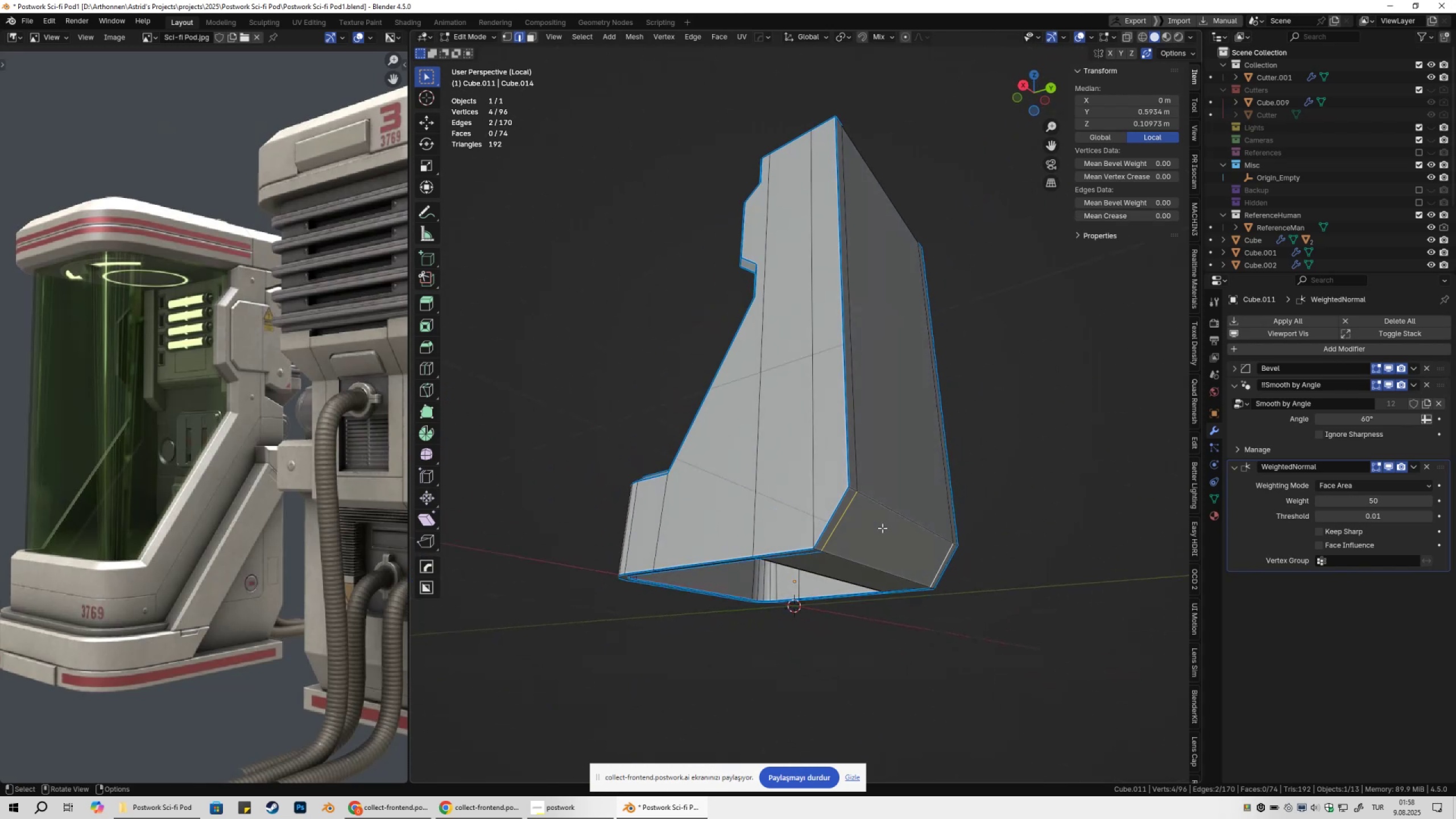 
left_click([851, 464])
 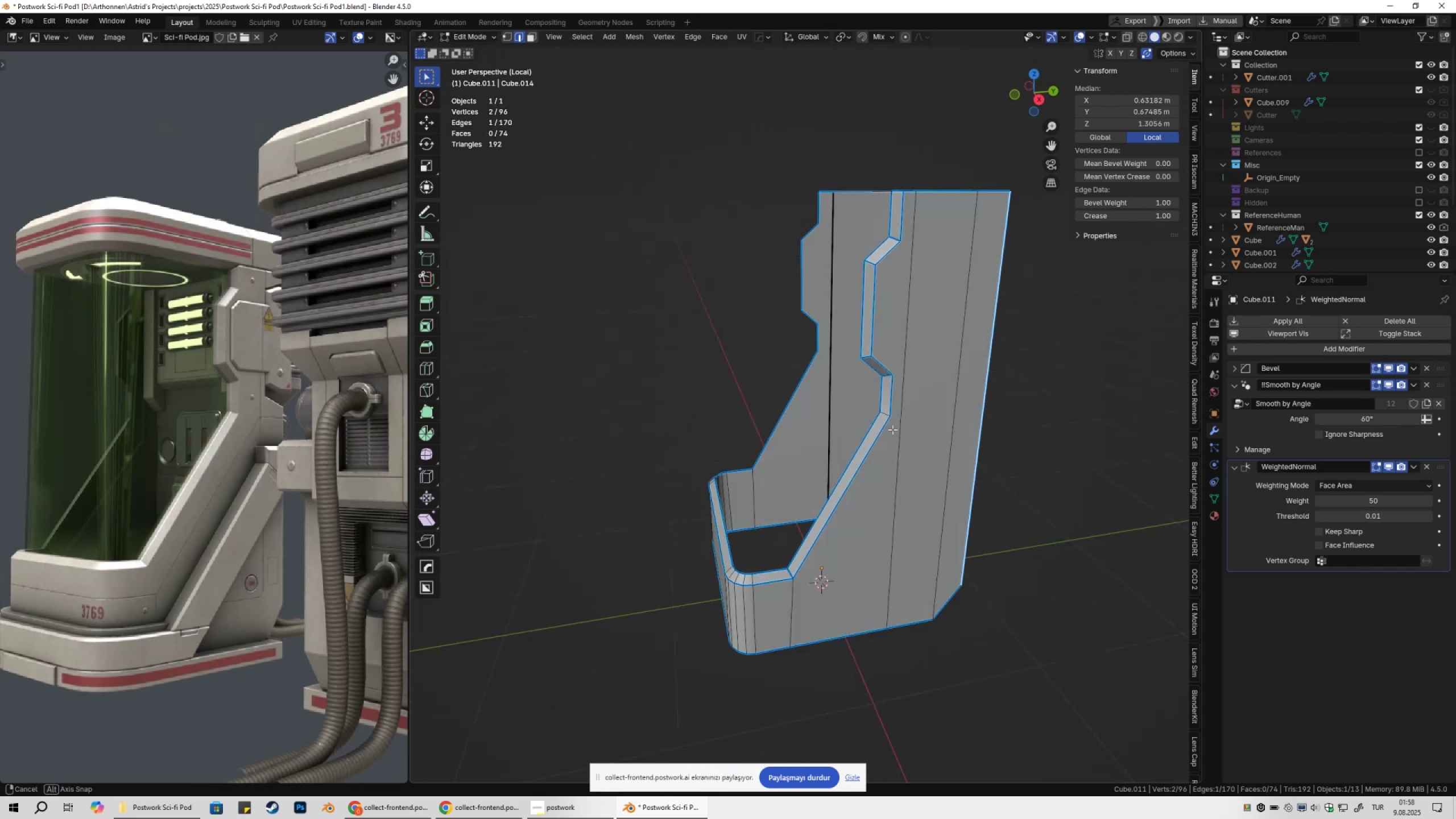 
key(Shift+ShiftLeft)
 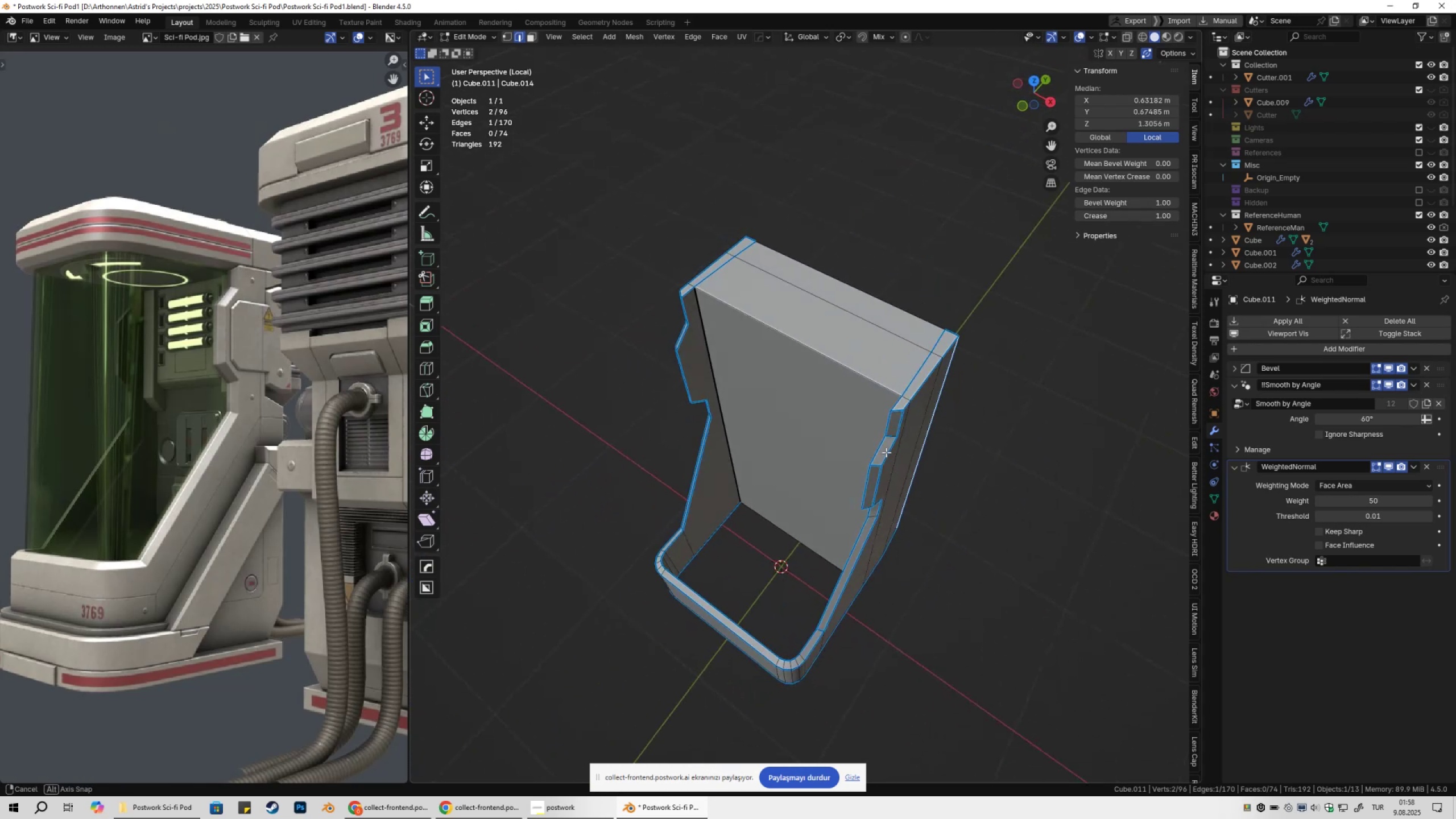 
scroll: coordinate [900, 453], scroll_direction: up, amount: 3.0
 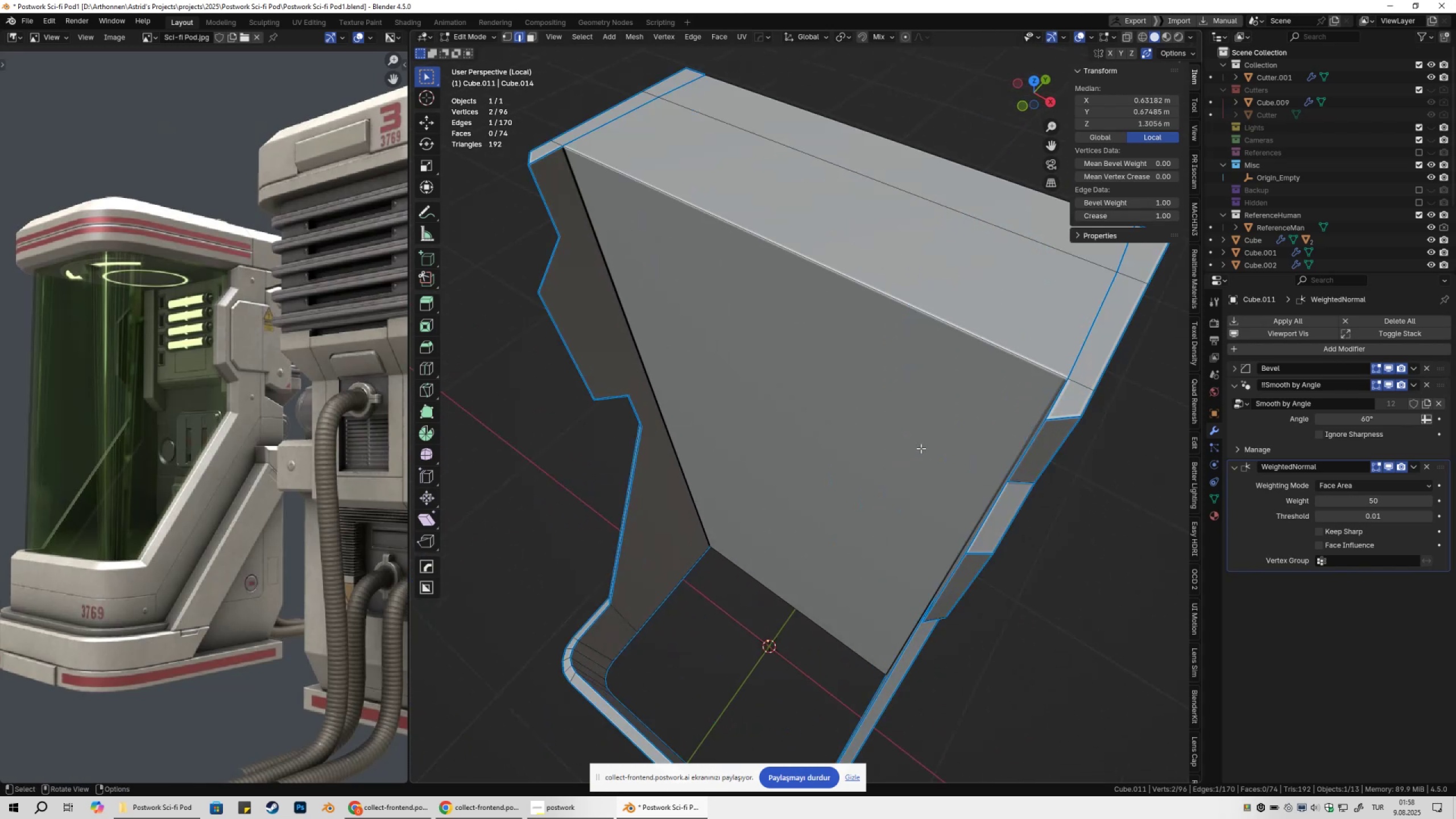 
hold_key(key=ShiftLeft, duration=0.42)
 